 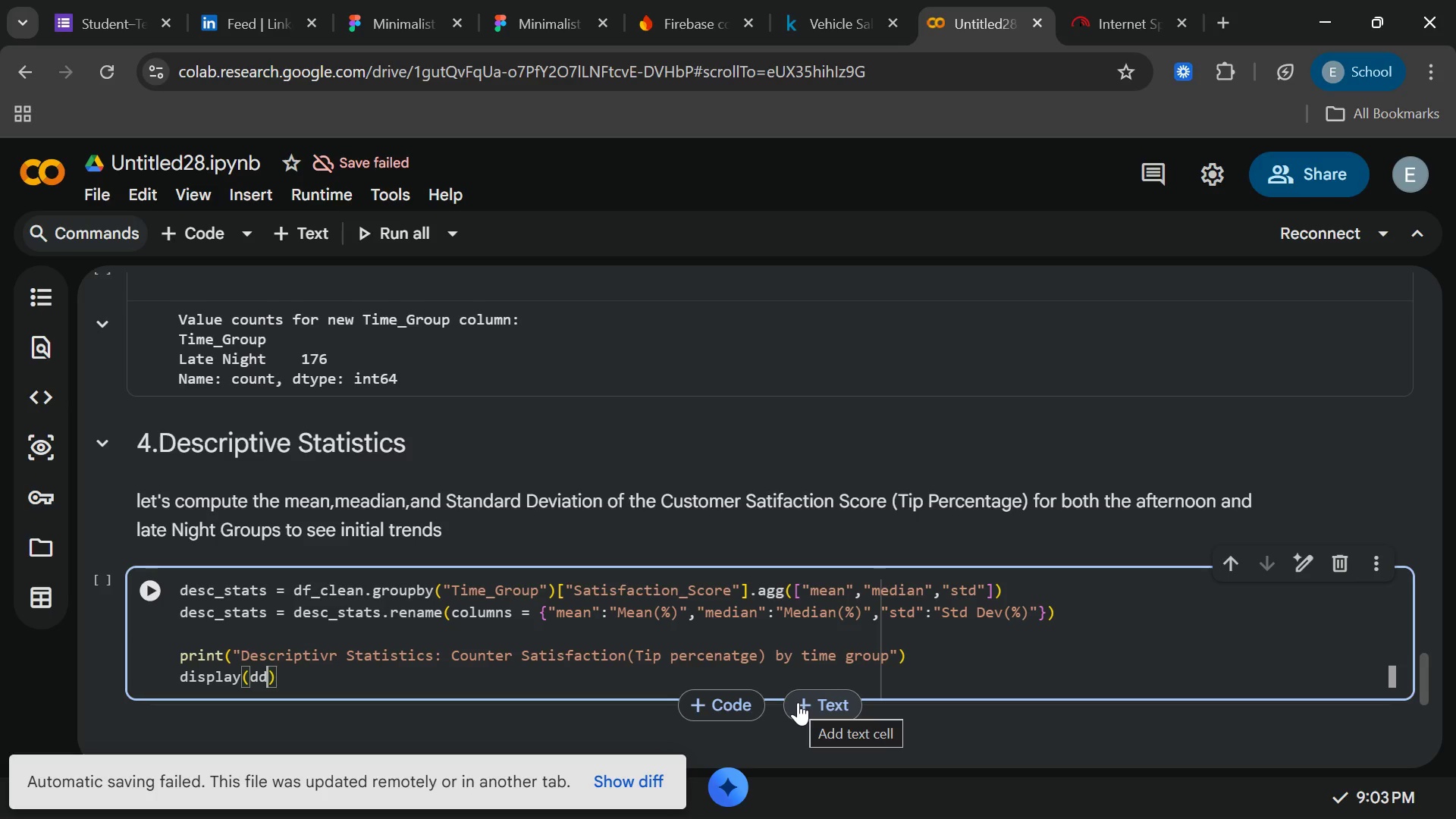 
hold_key(key=ShiftRight, duration=0.58)
 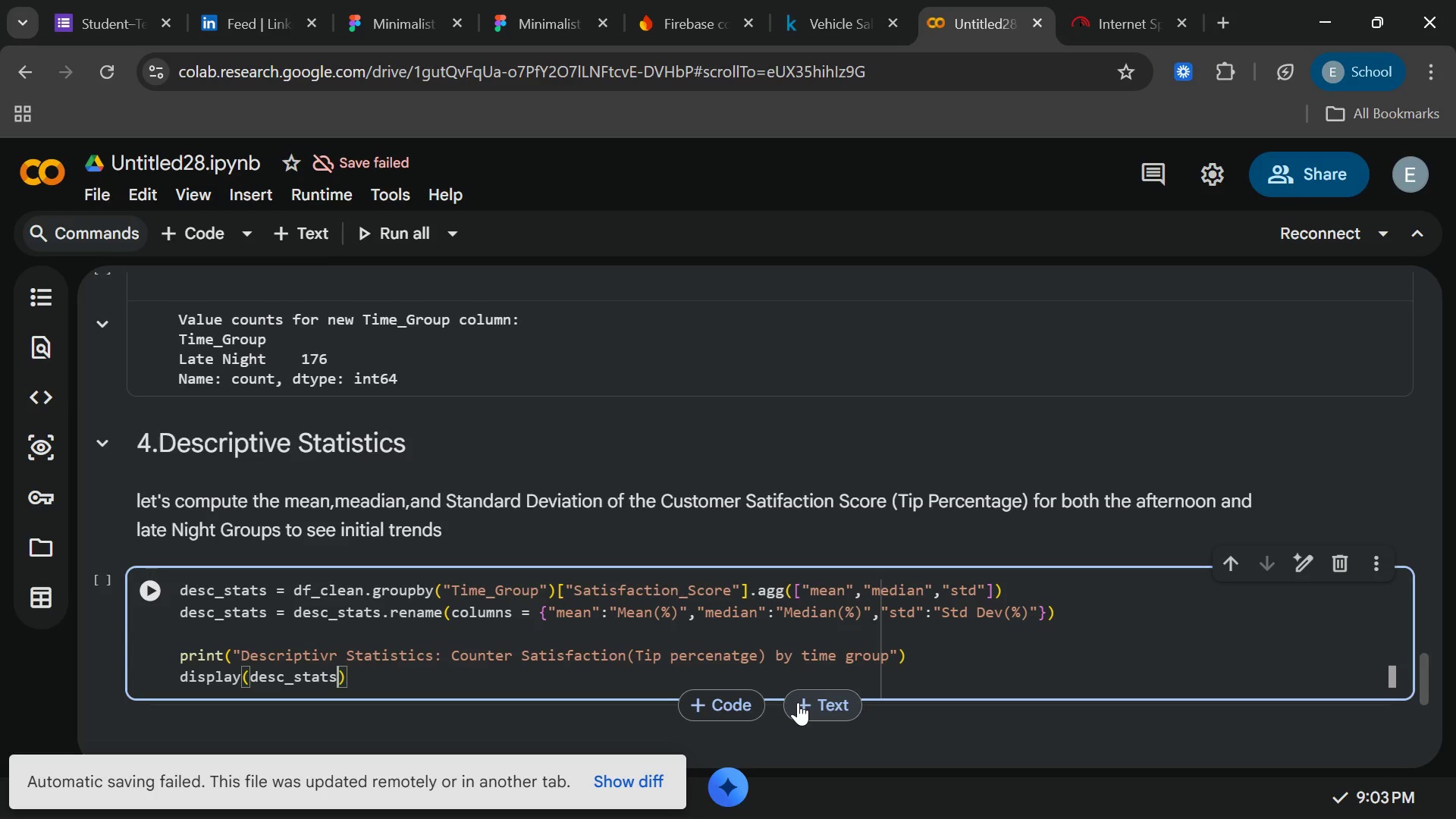 
key(ArrowRight)
 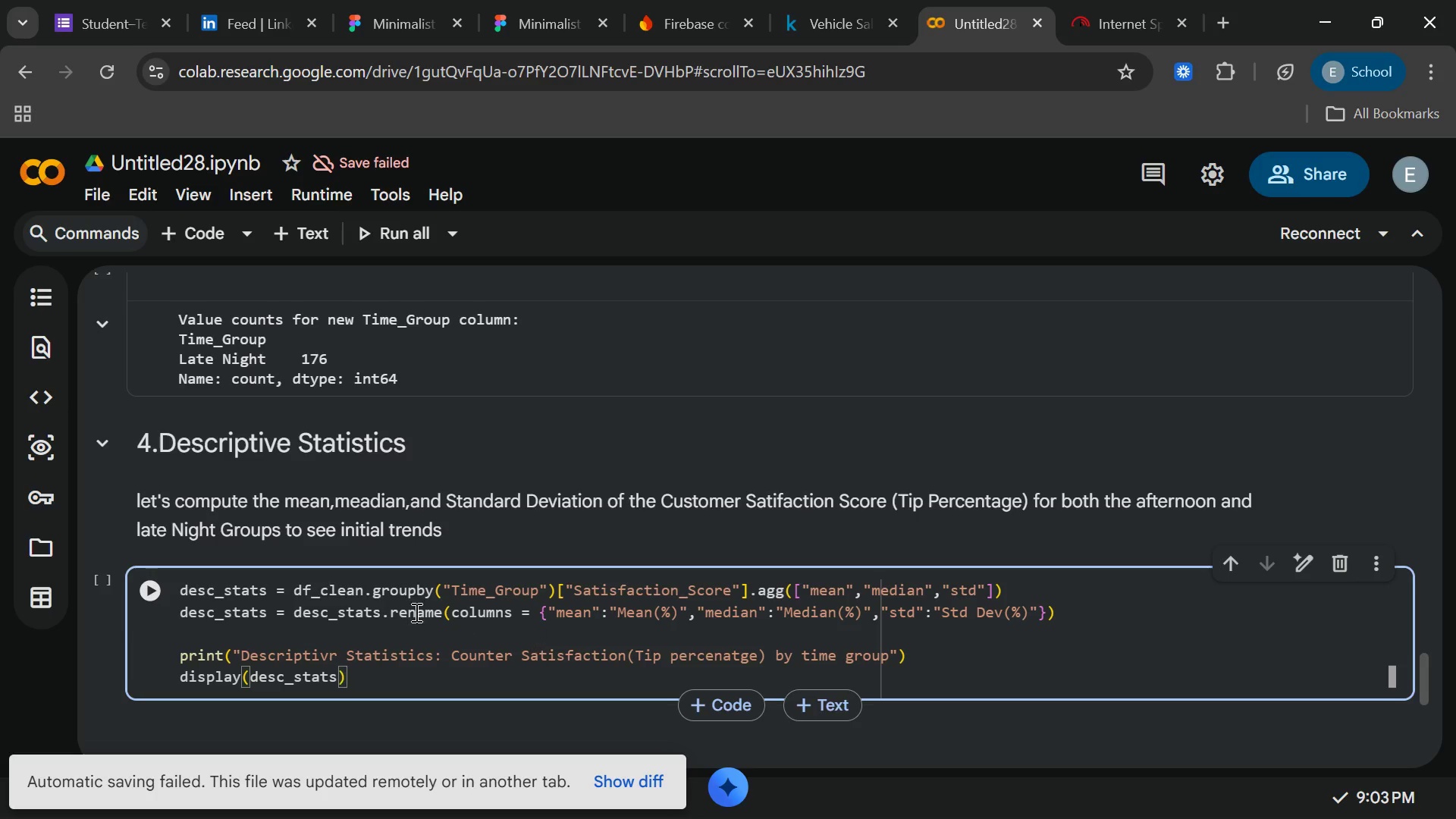 
left_click([149, 577])
 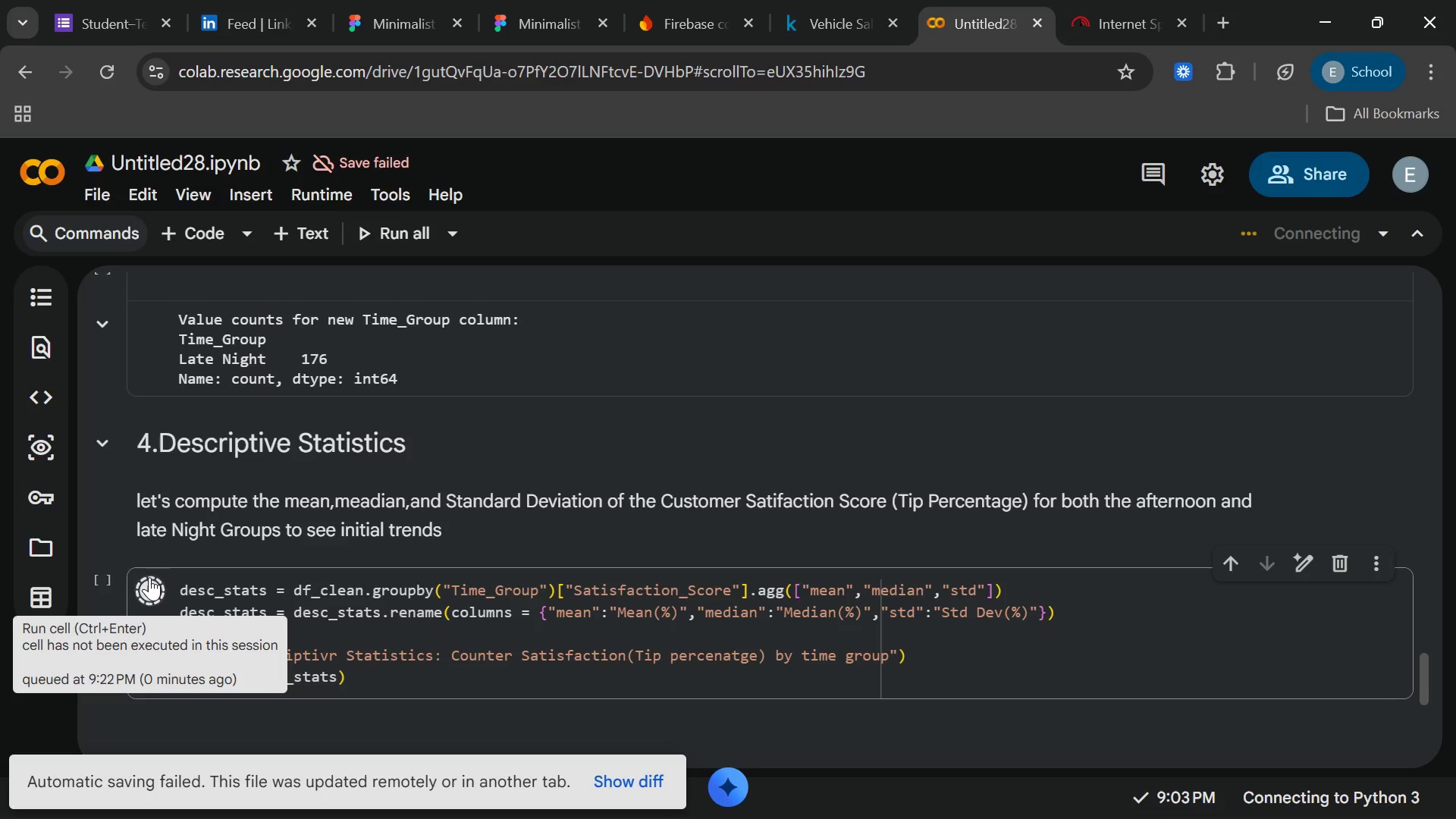 
wait(10.17)
 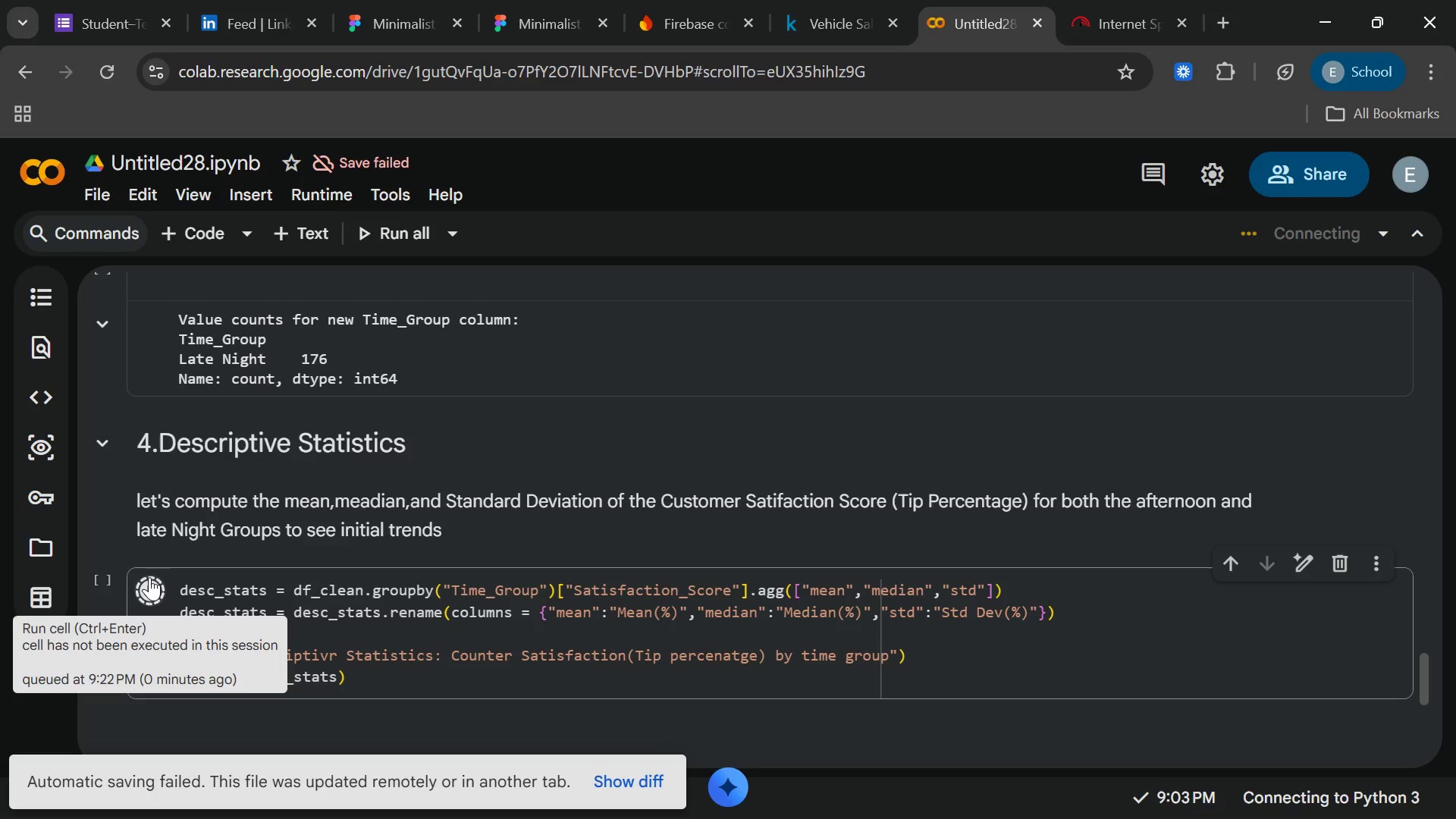 
left_click([281, 231])
 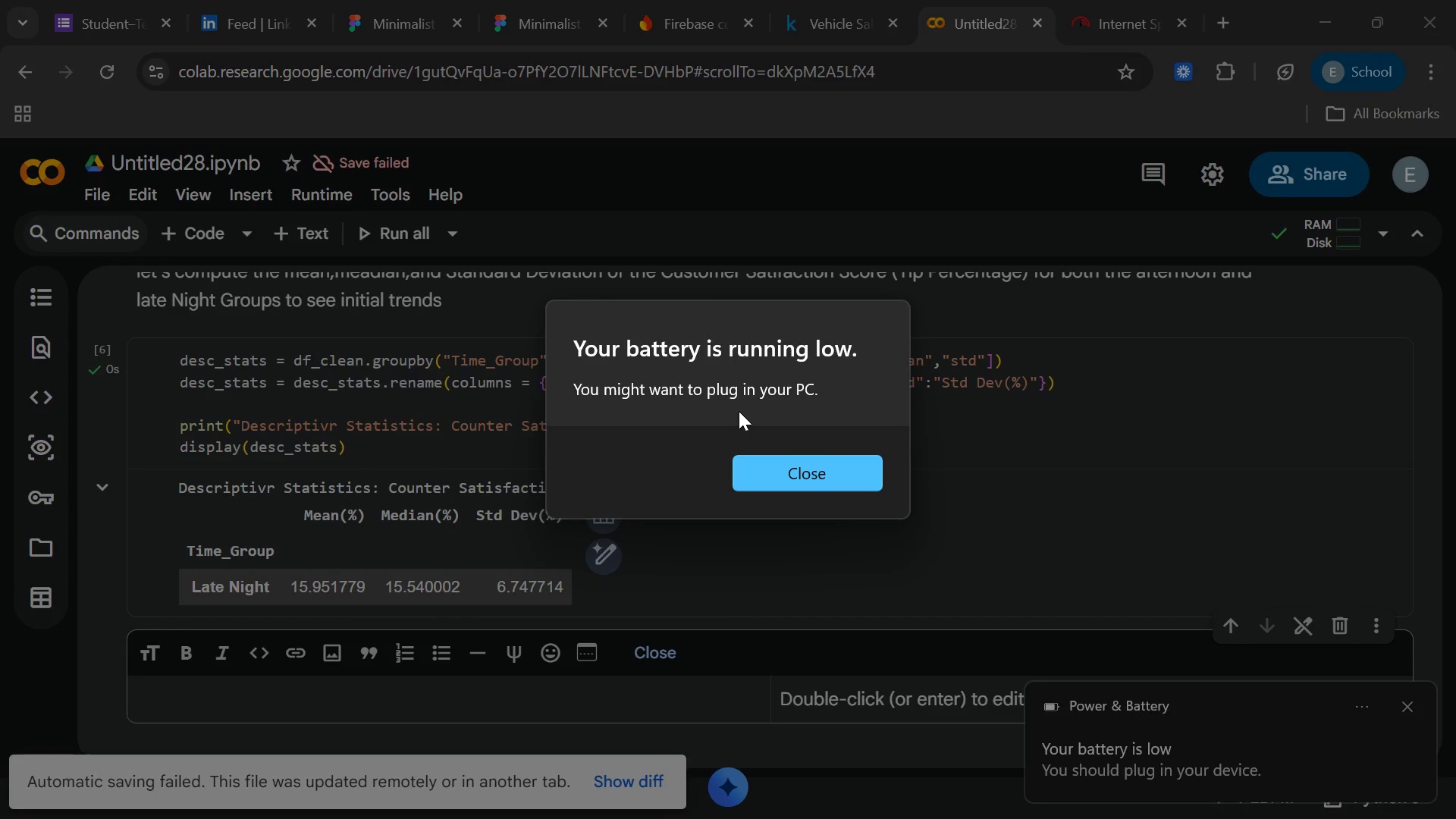 
left_click([770, 475])
 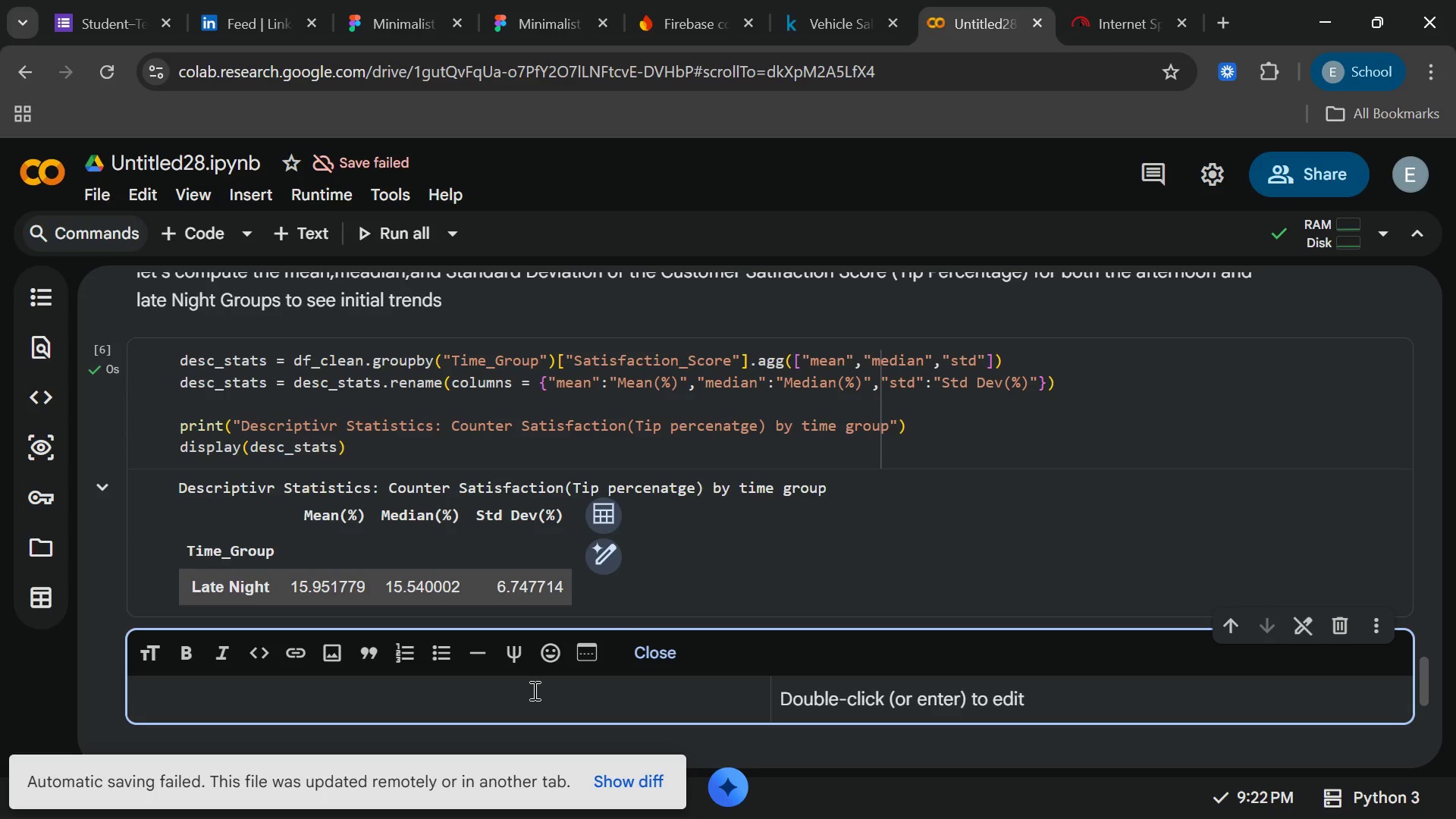 
wait(15.08)
 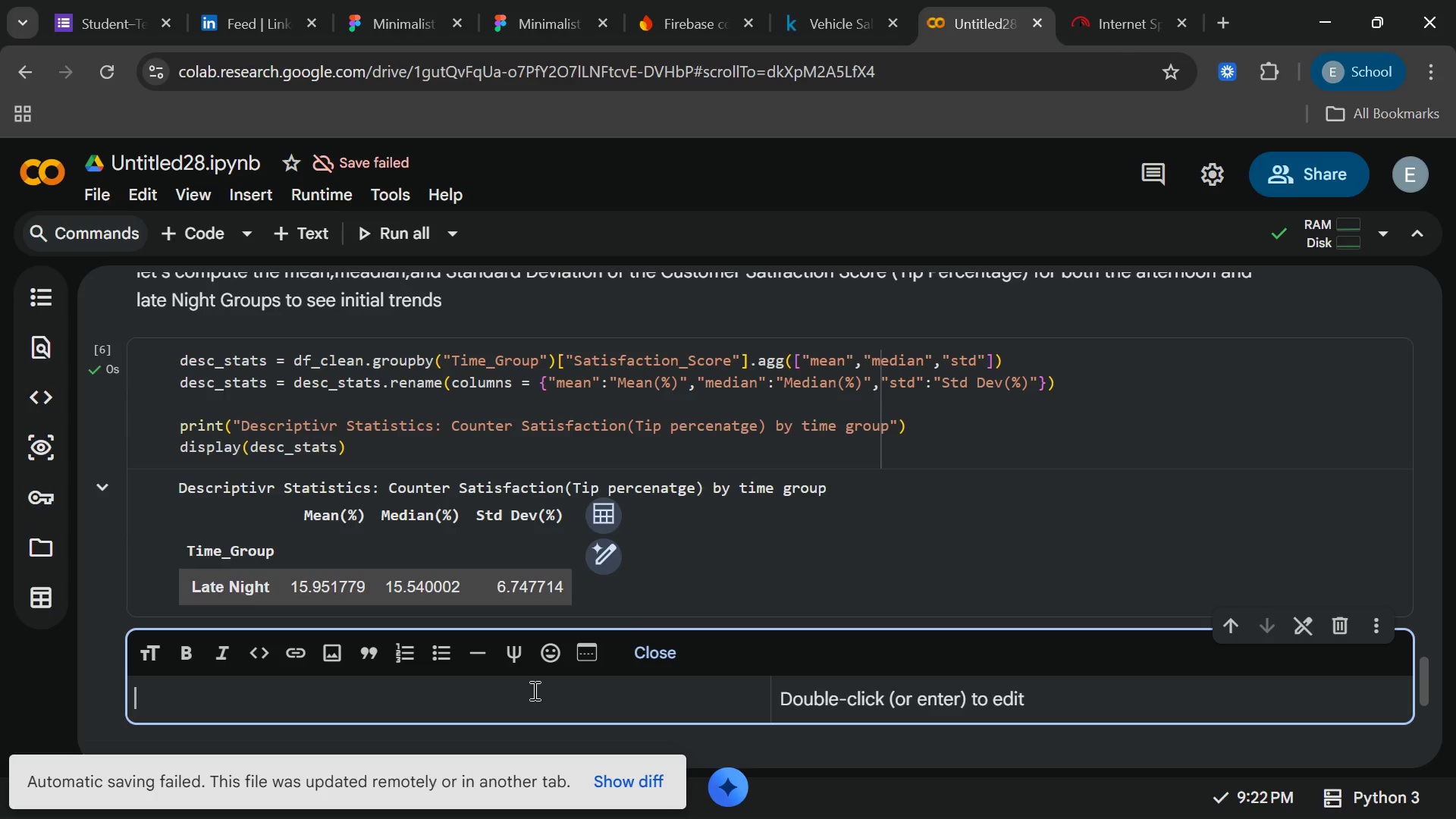 
type(#s)
key(Backspace)
type(Statis)
 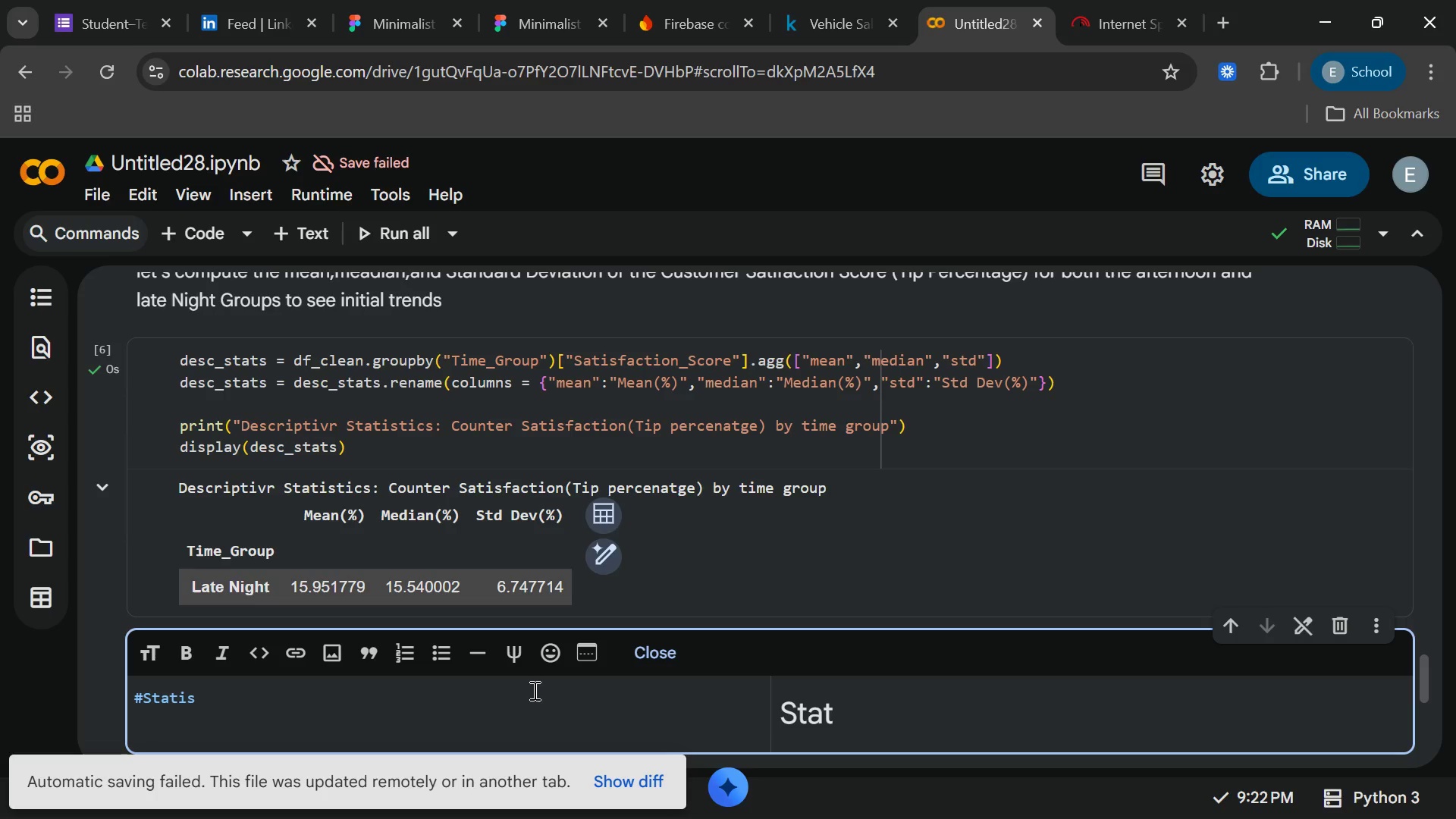 
type(tical)
 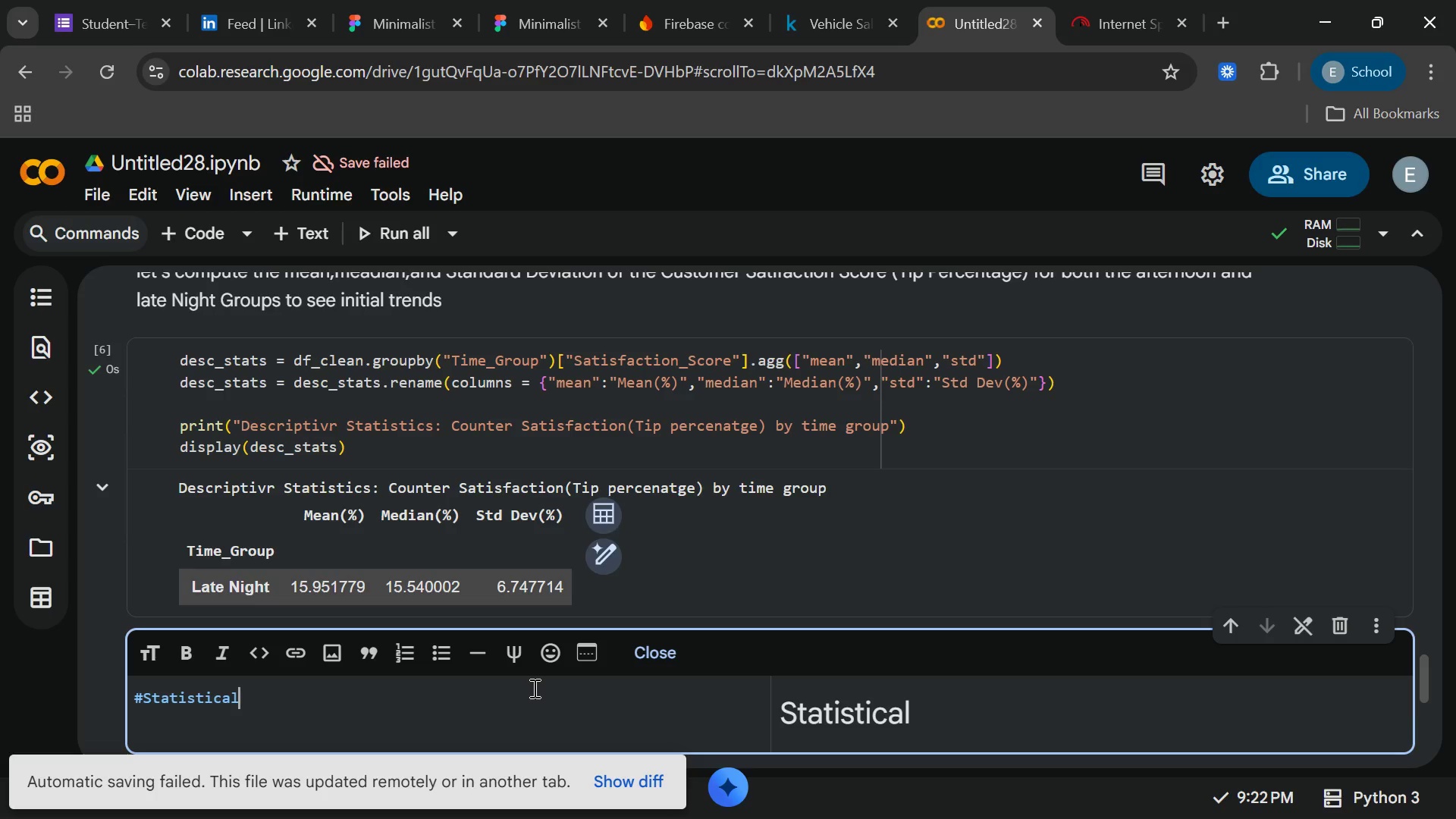 
wait(19.03)
 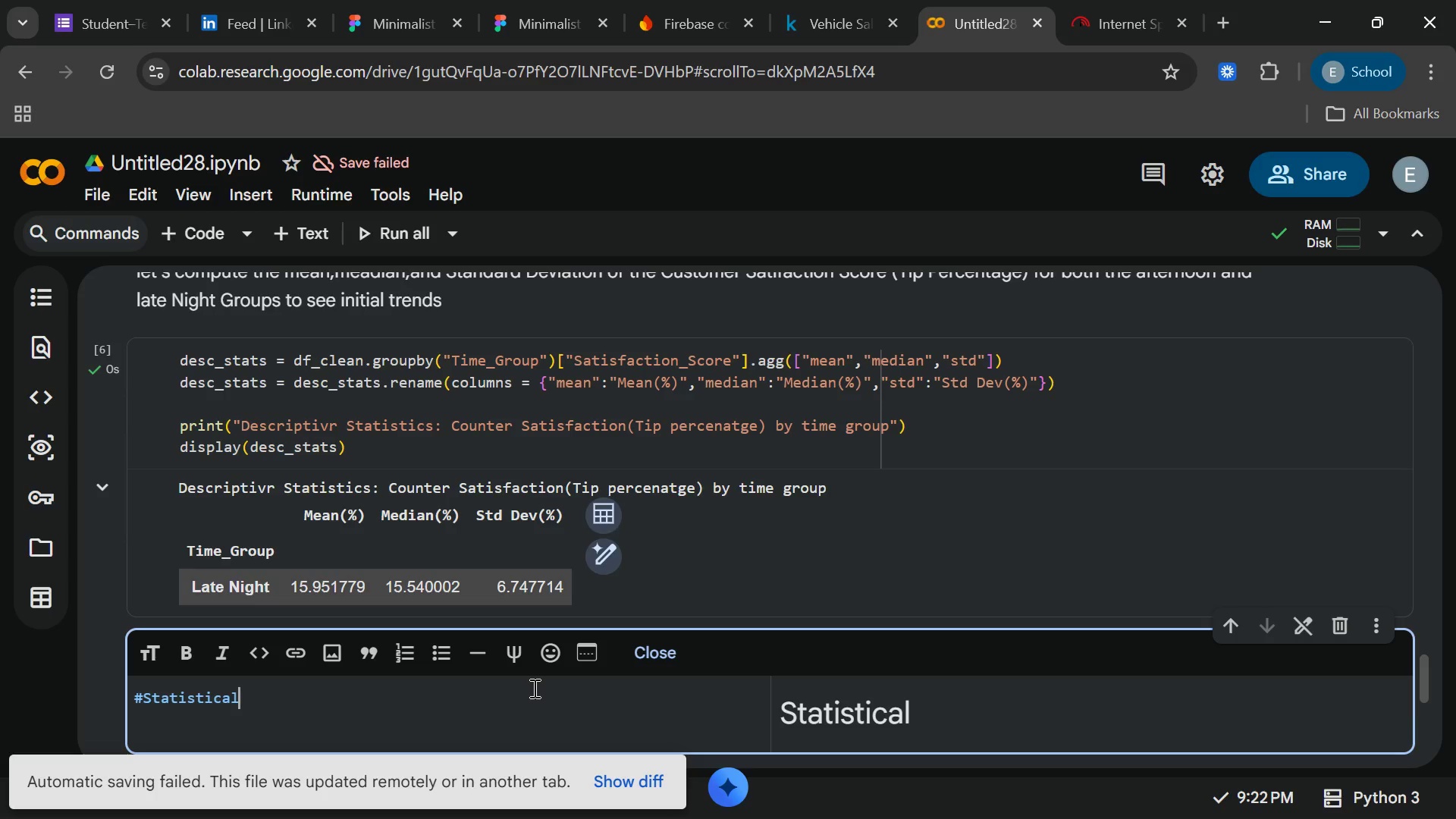 
type( Testing )
 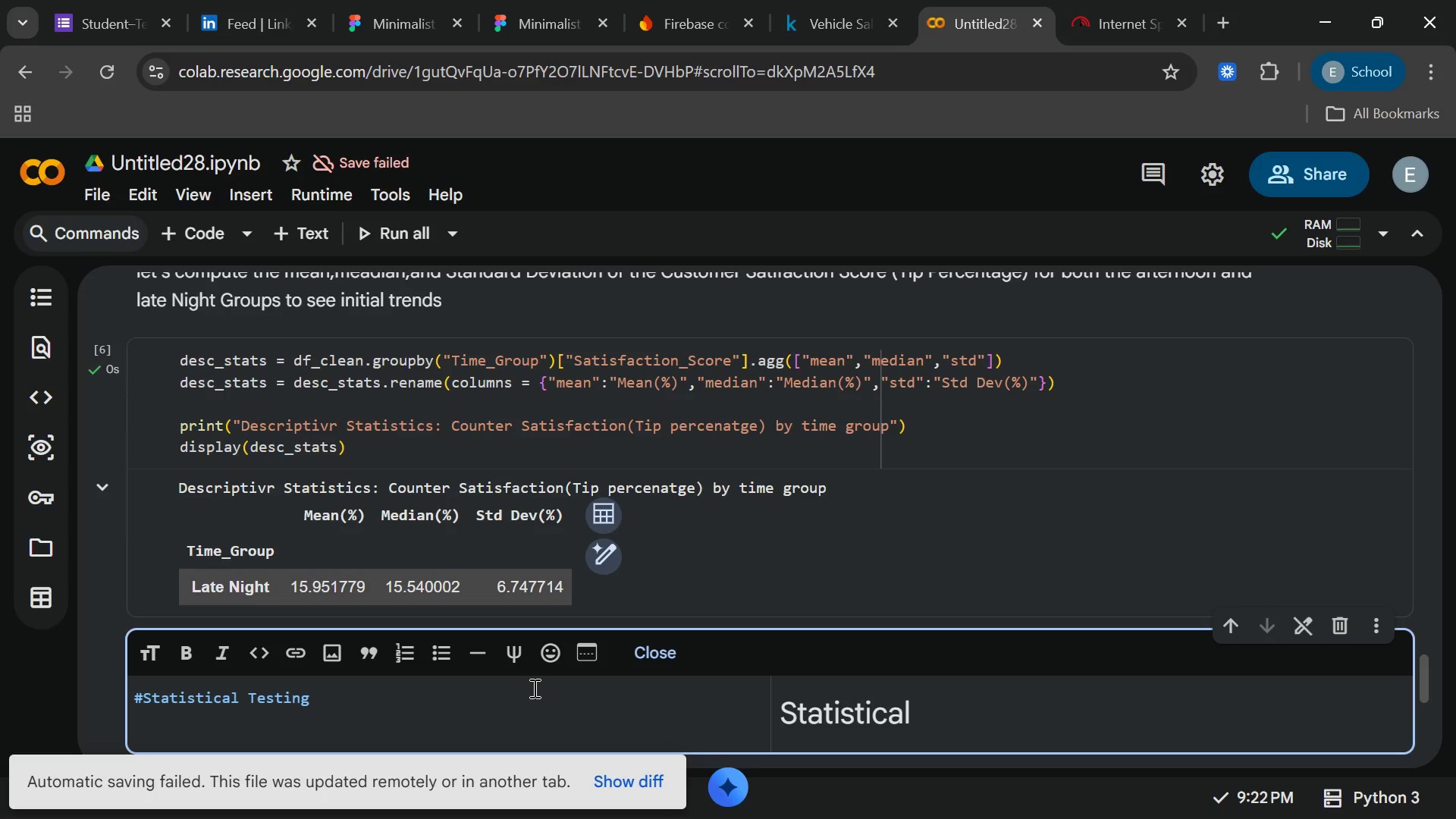 
key(Backspace)
 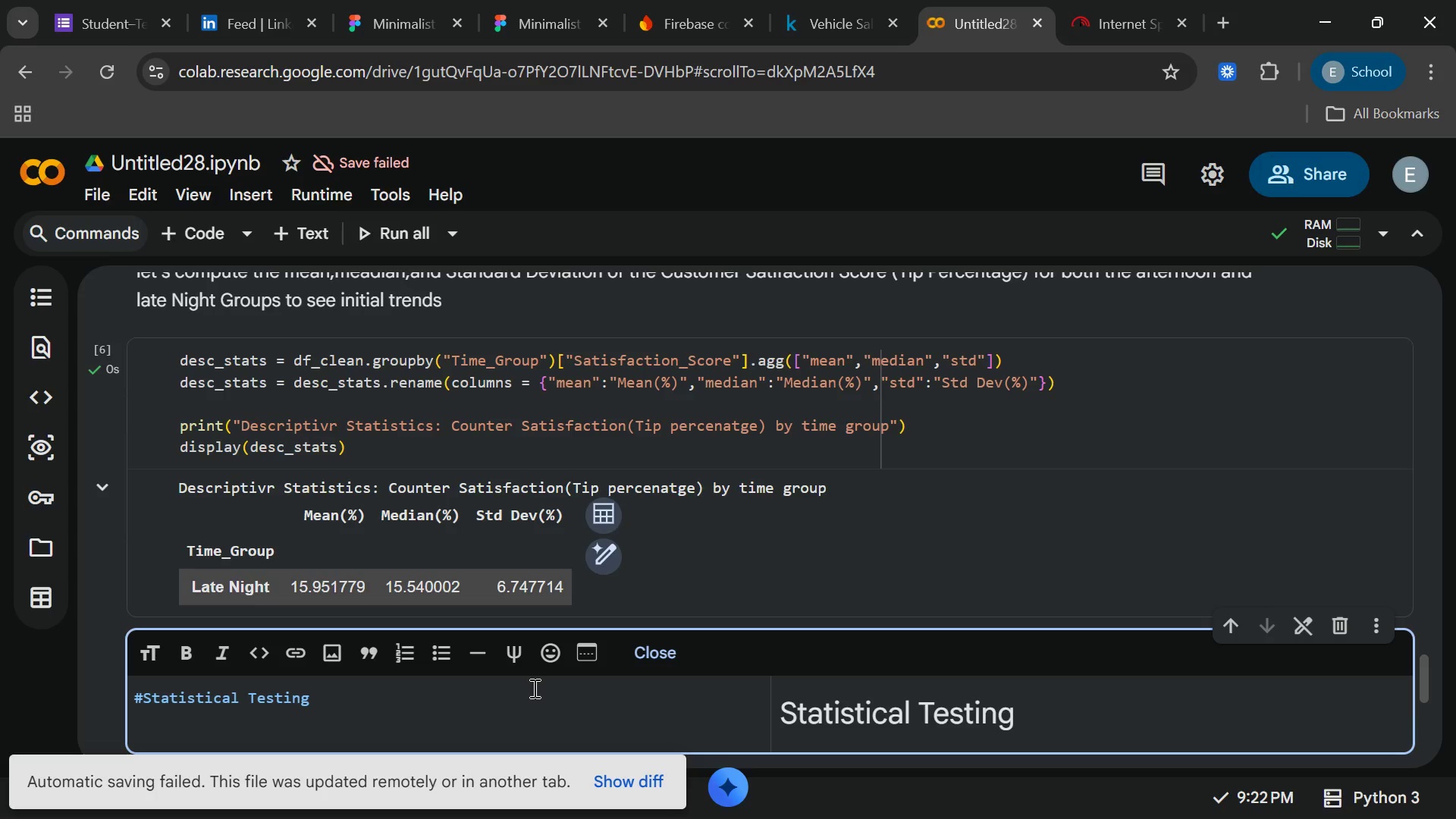 
key(Enter)
 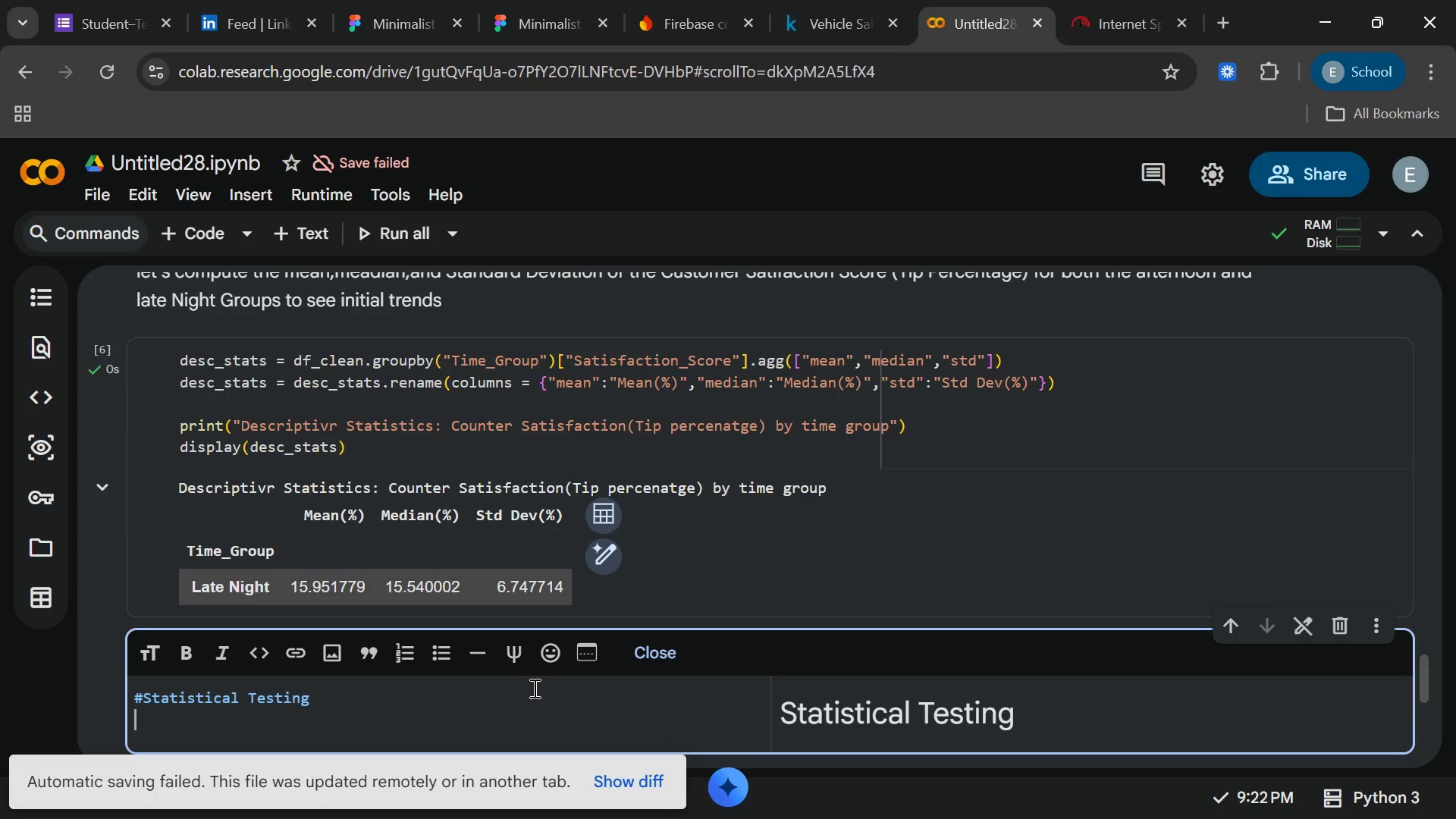 
key(Enter)
 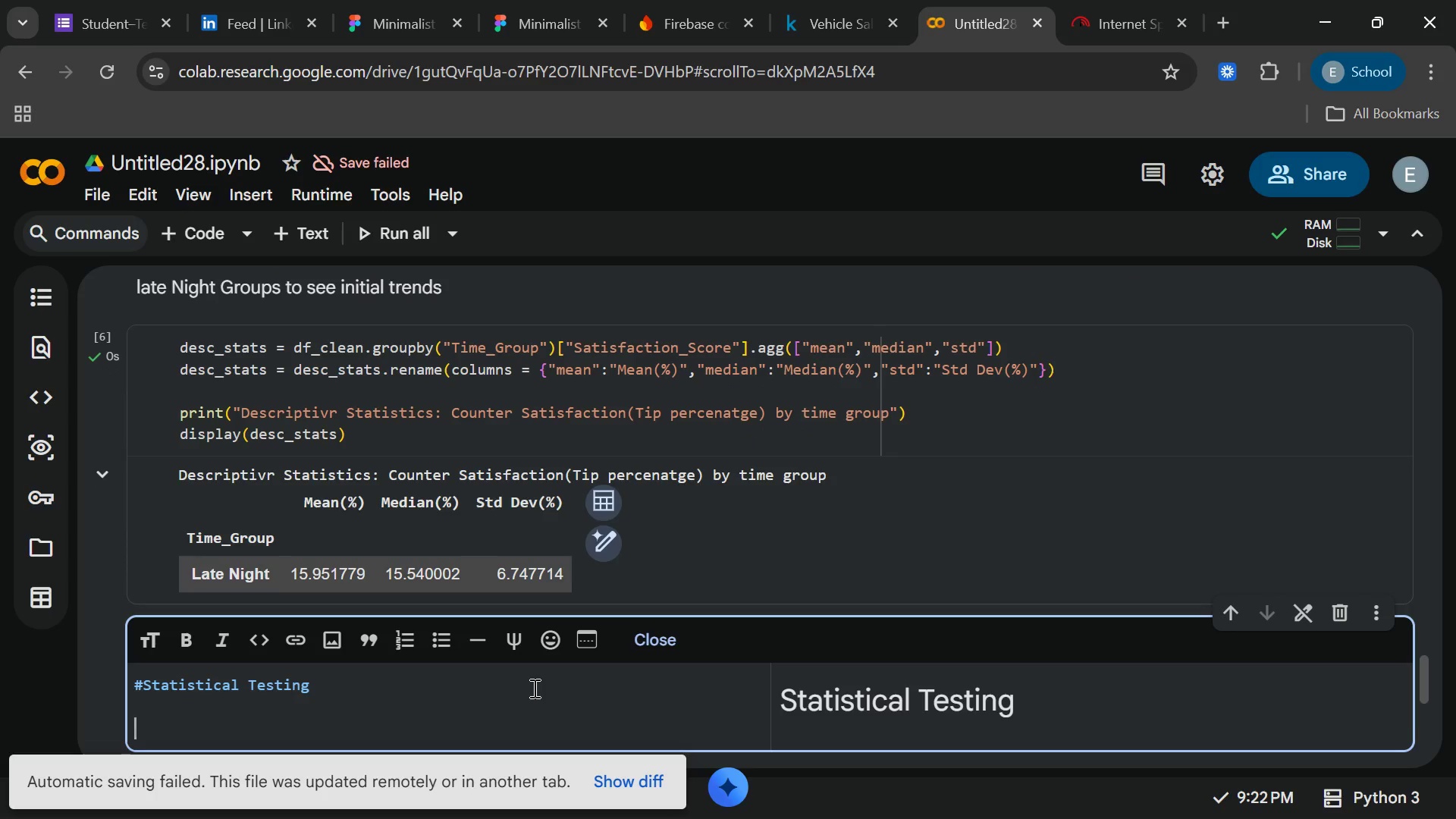 
type(to det)
key(Backspace)
type(termone)
key(Backspace)
key(Backspace)
key(Backspace)
type(ine )
 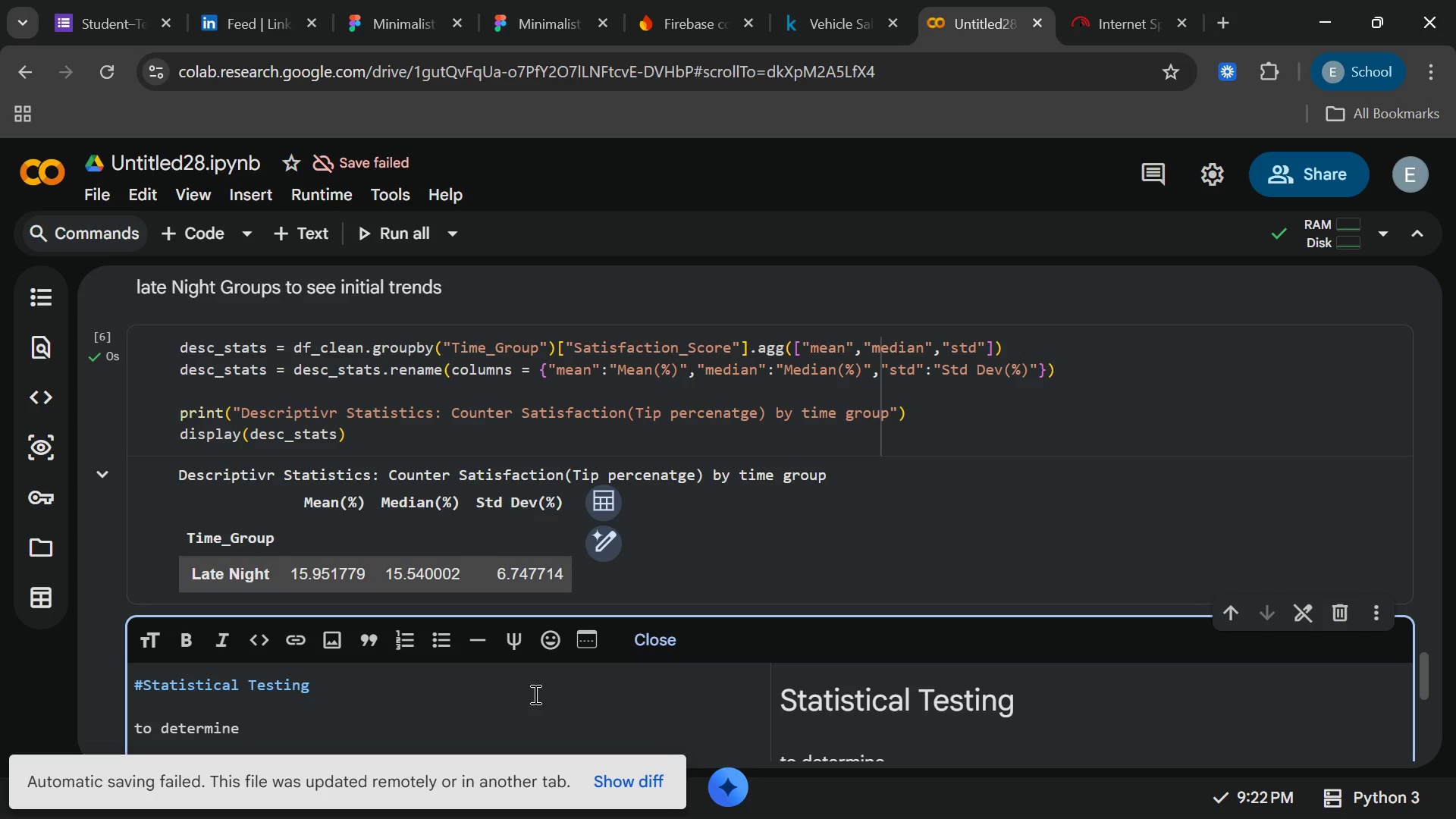 
type(if the diffrence  in satisfaction betew)
key(Backspace)
key(Backspace)
type(ween the)
 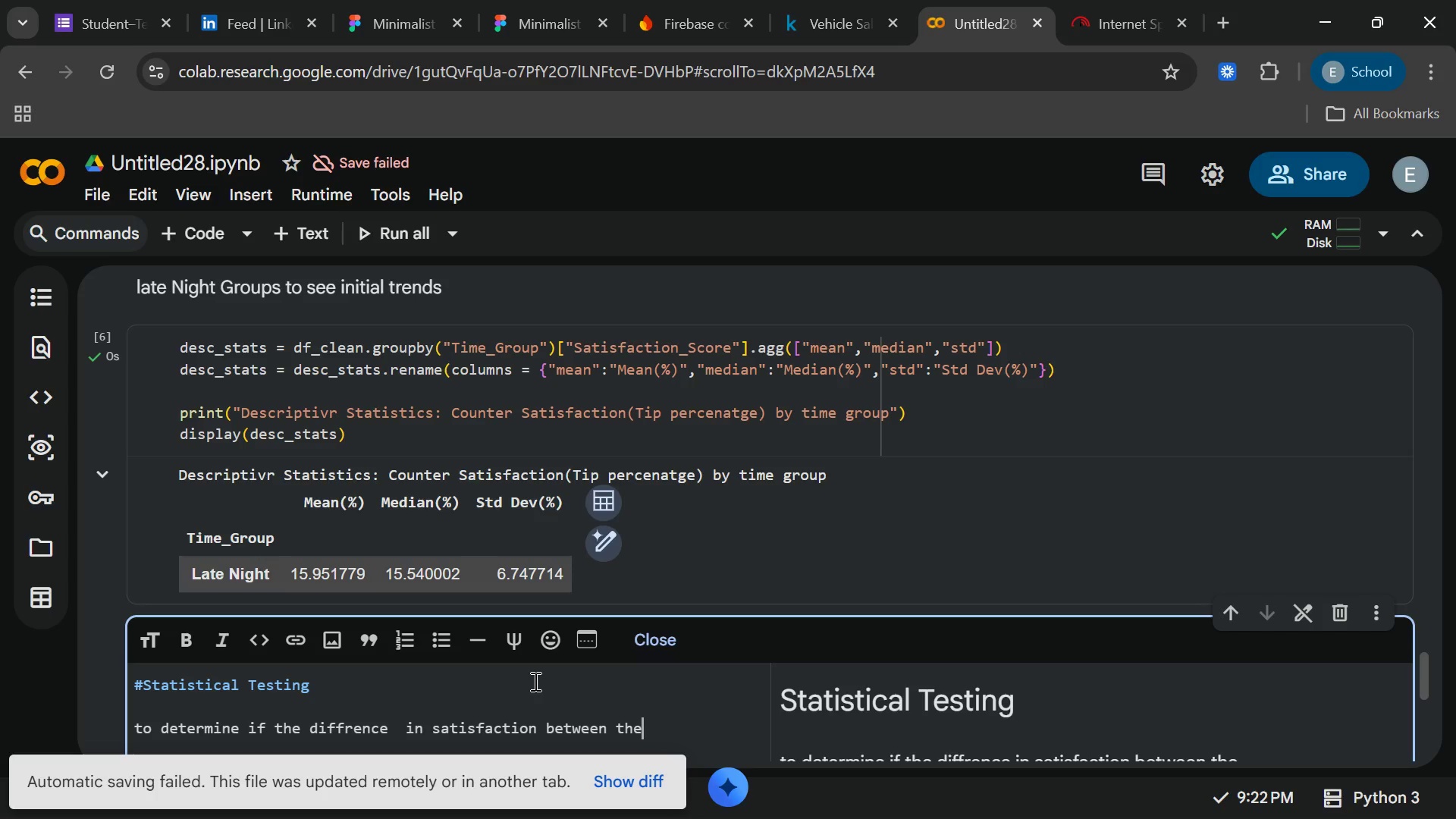 
wait(7.19)
 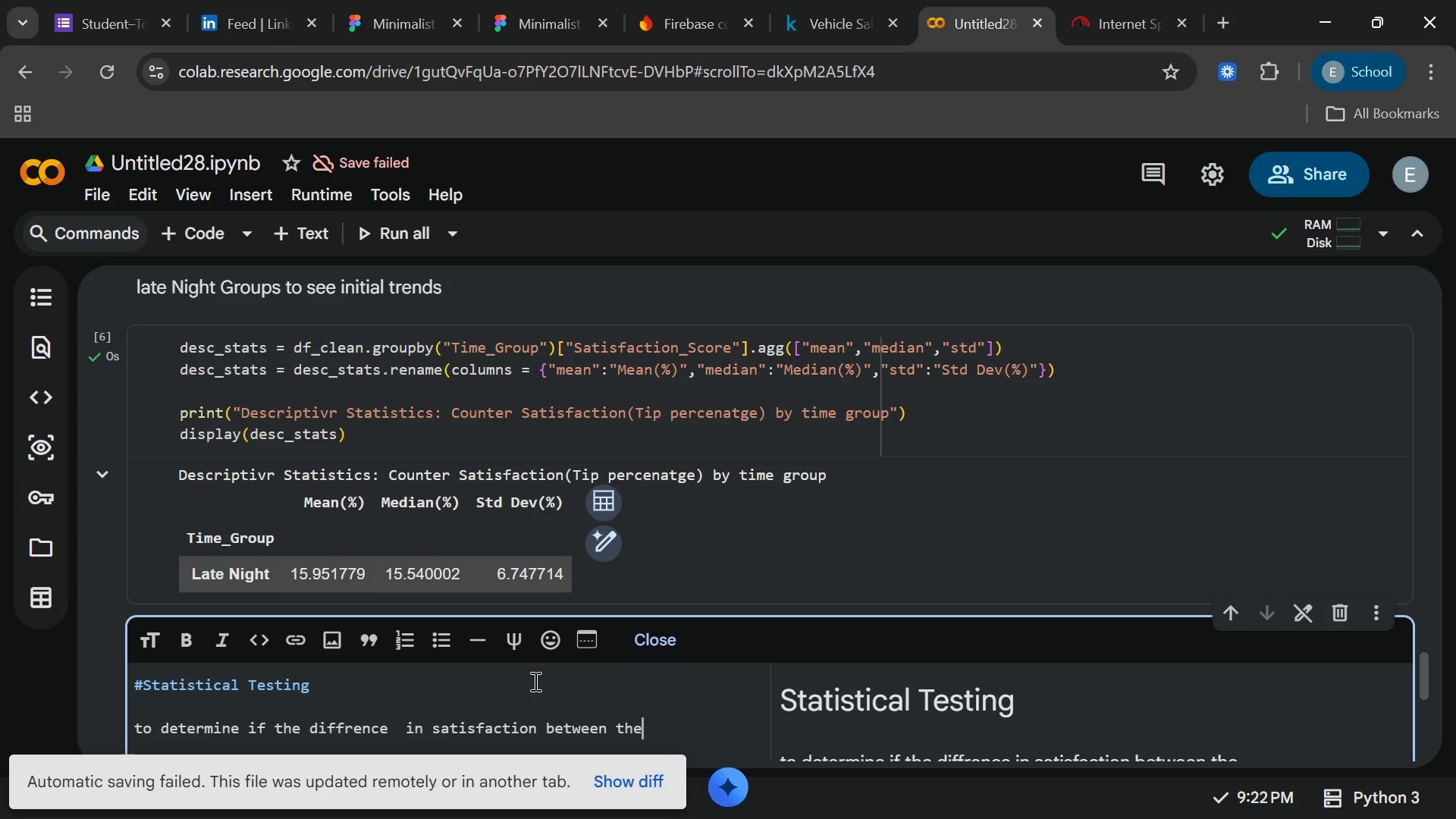 
type(A)
key(Backspace)
type( After)
 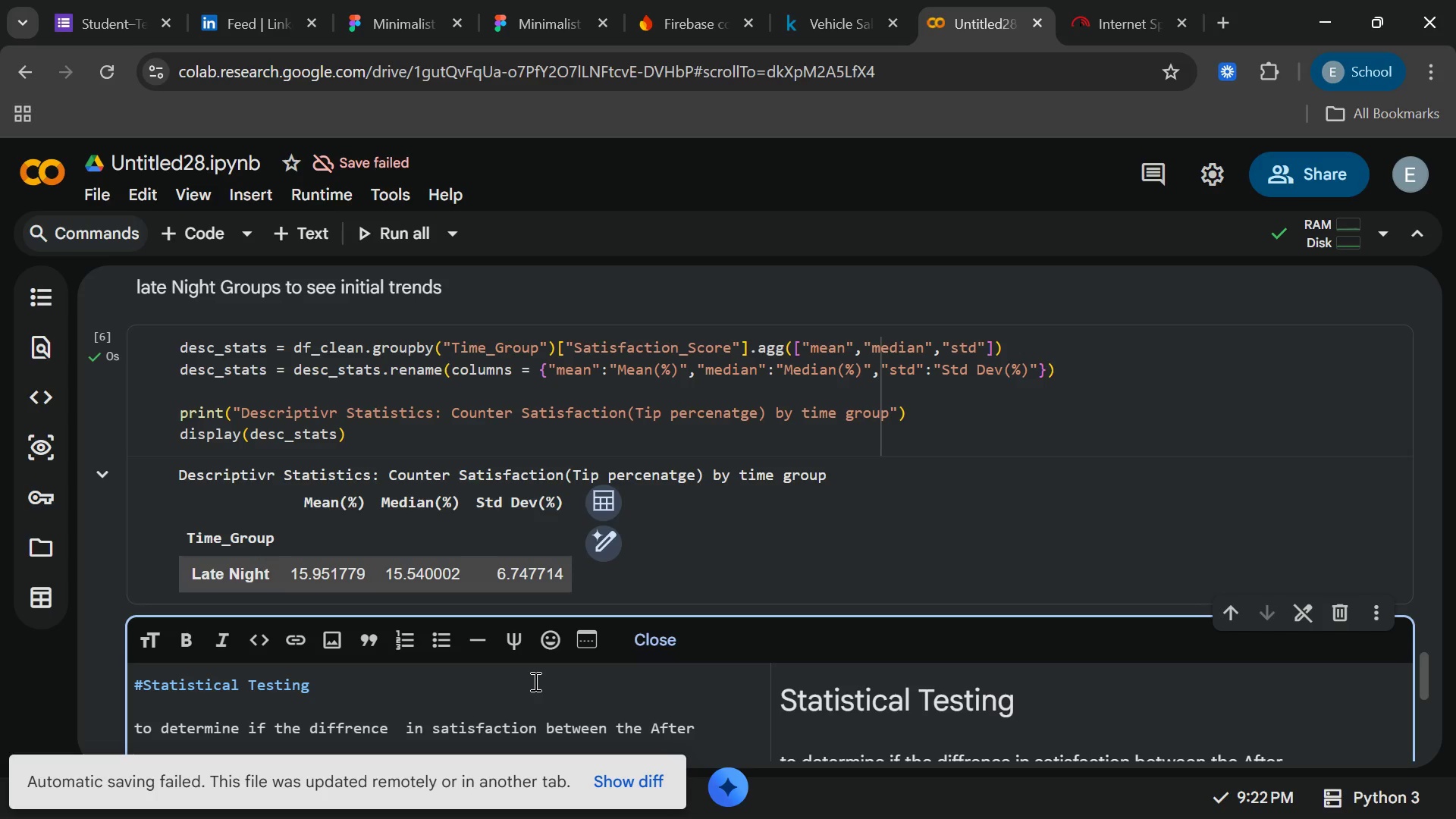 
wait(22.83)
 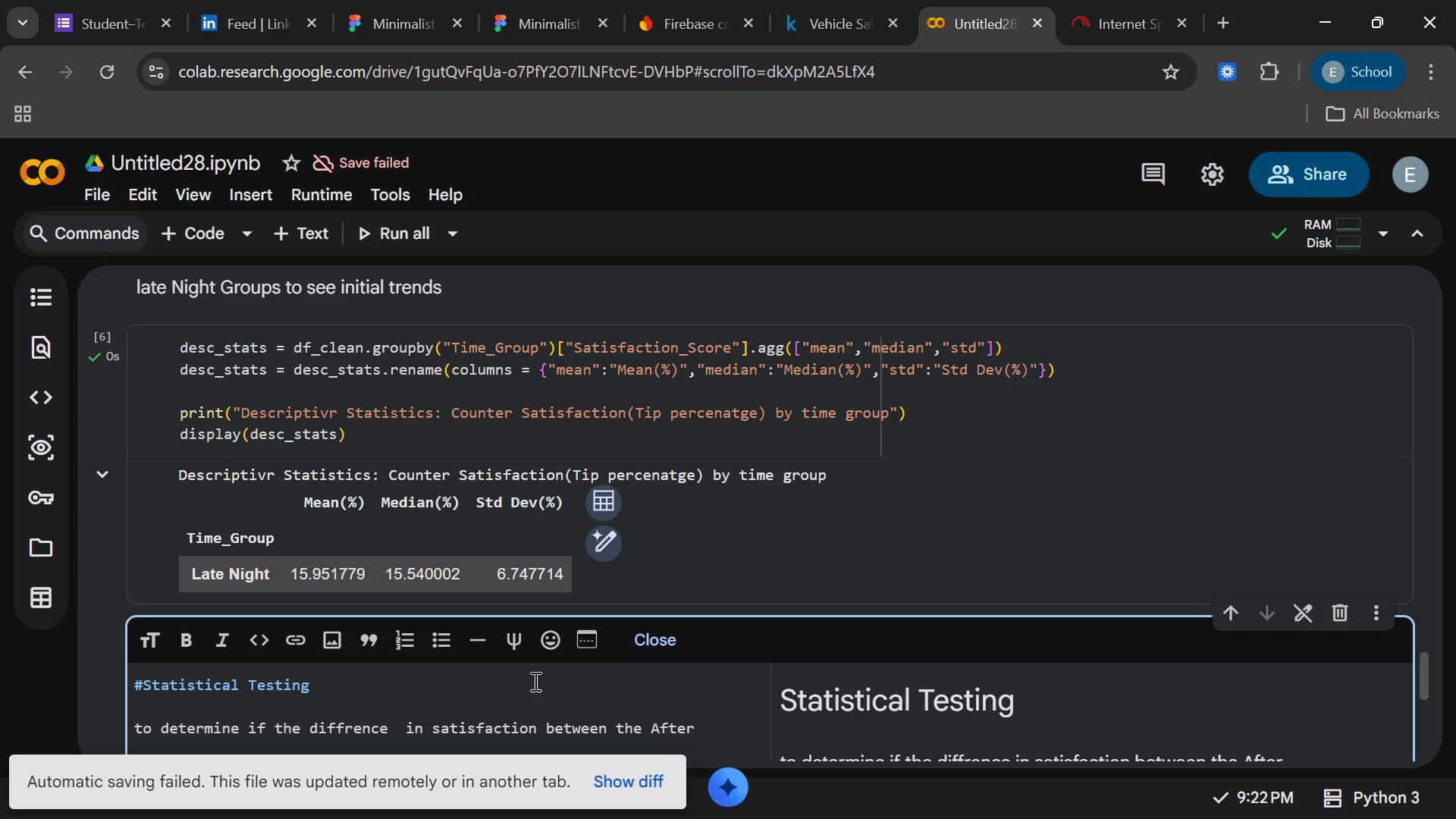 
type(noon and)
 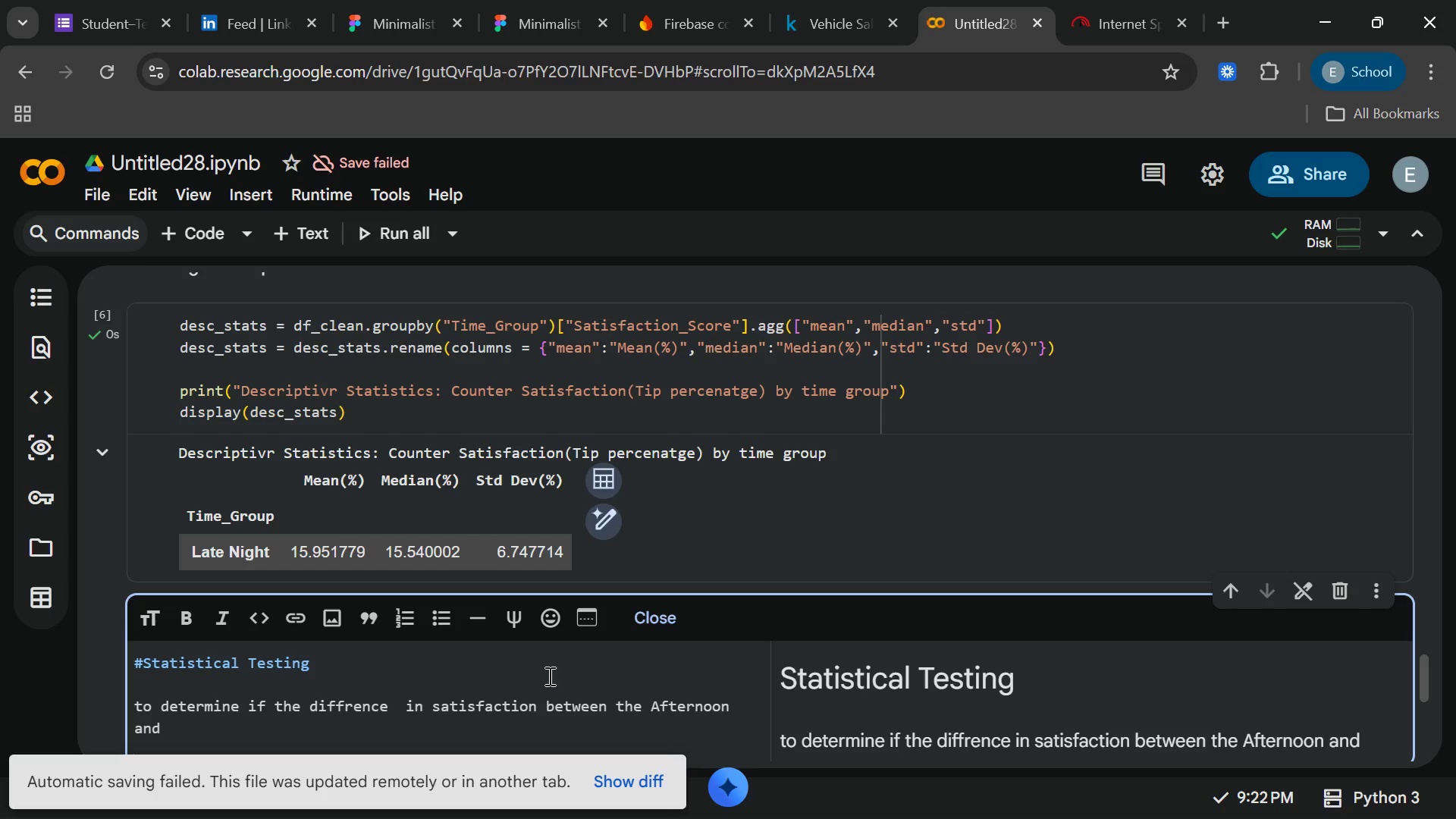 
type( Late Nighg)
key(Backspace)
key(Backspace)
type(ht shifts)
 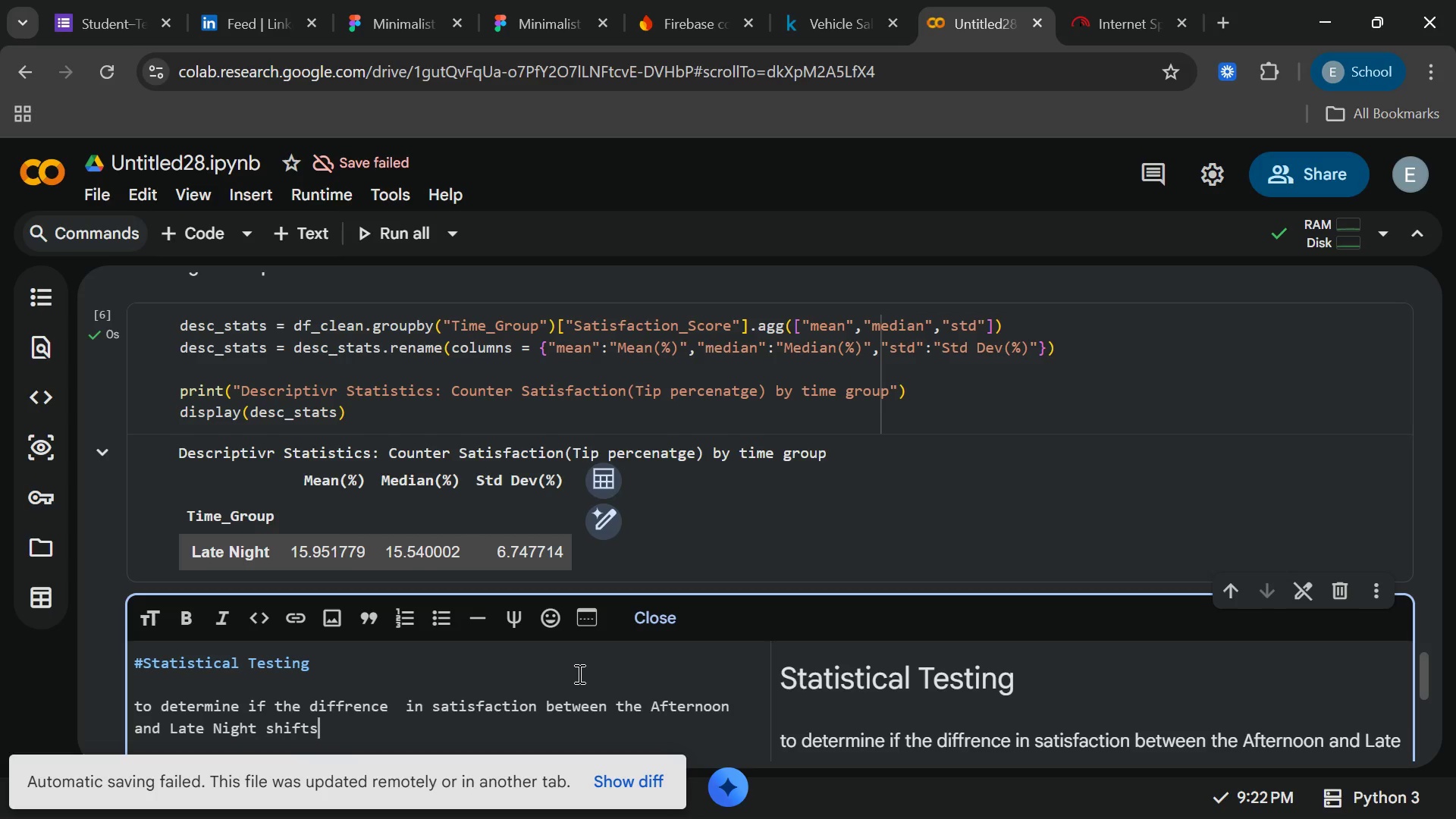 
wait(6.72)
 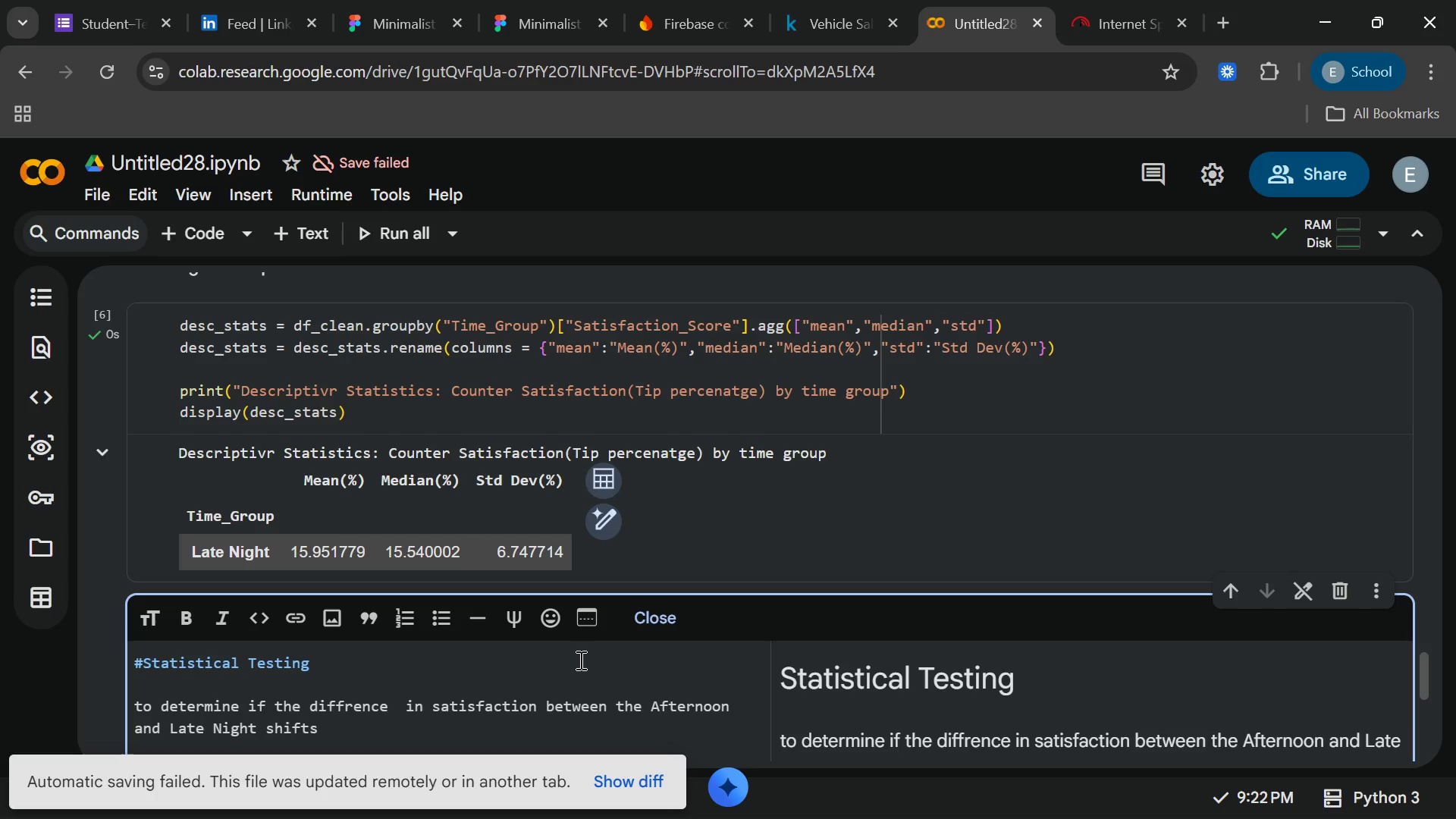 
type( is )
 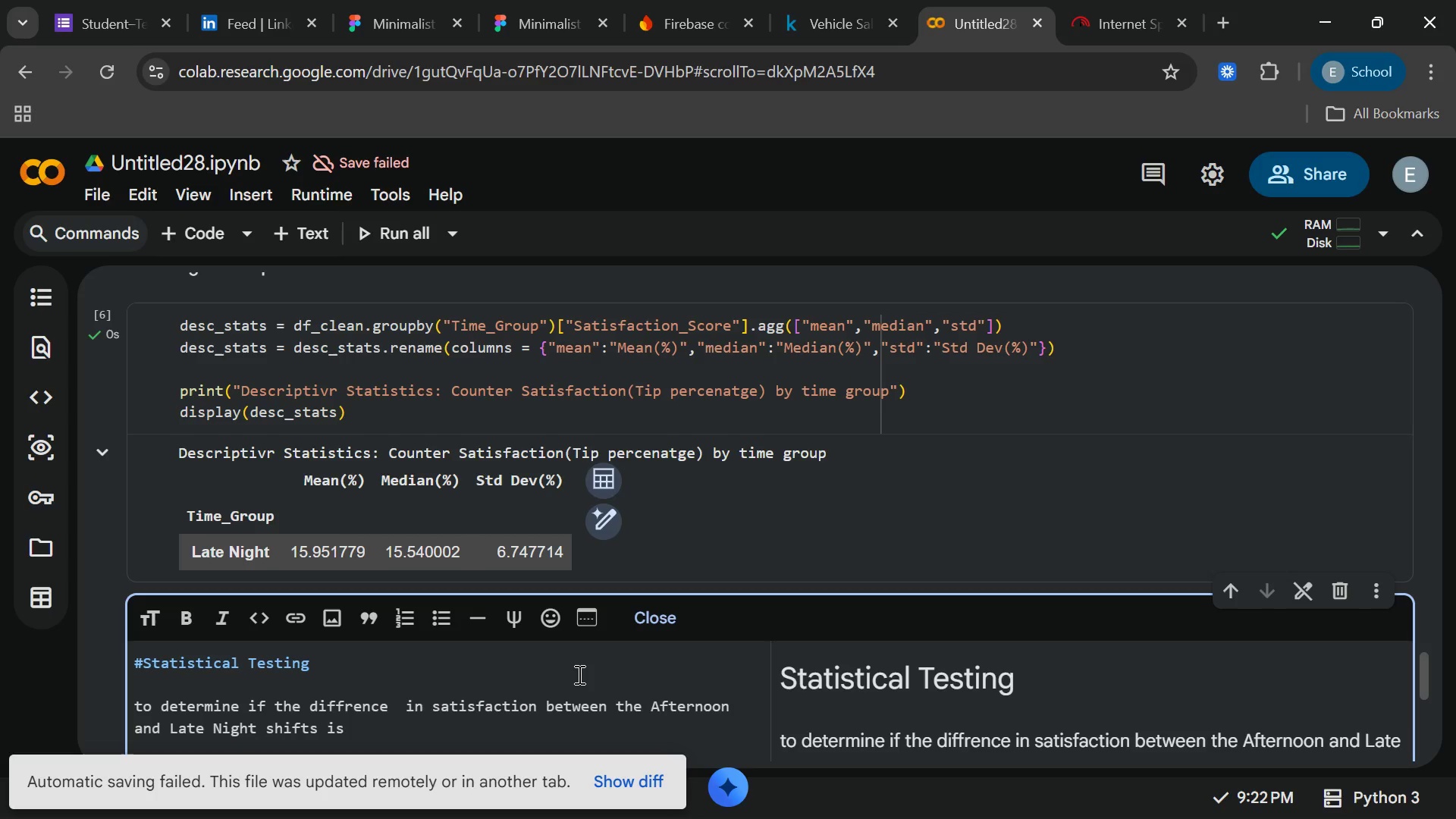 
type(statistcally significant)
 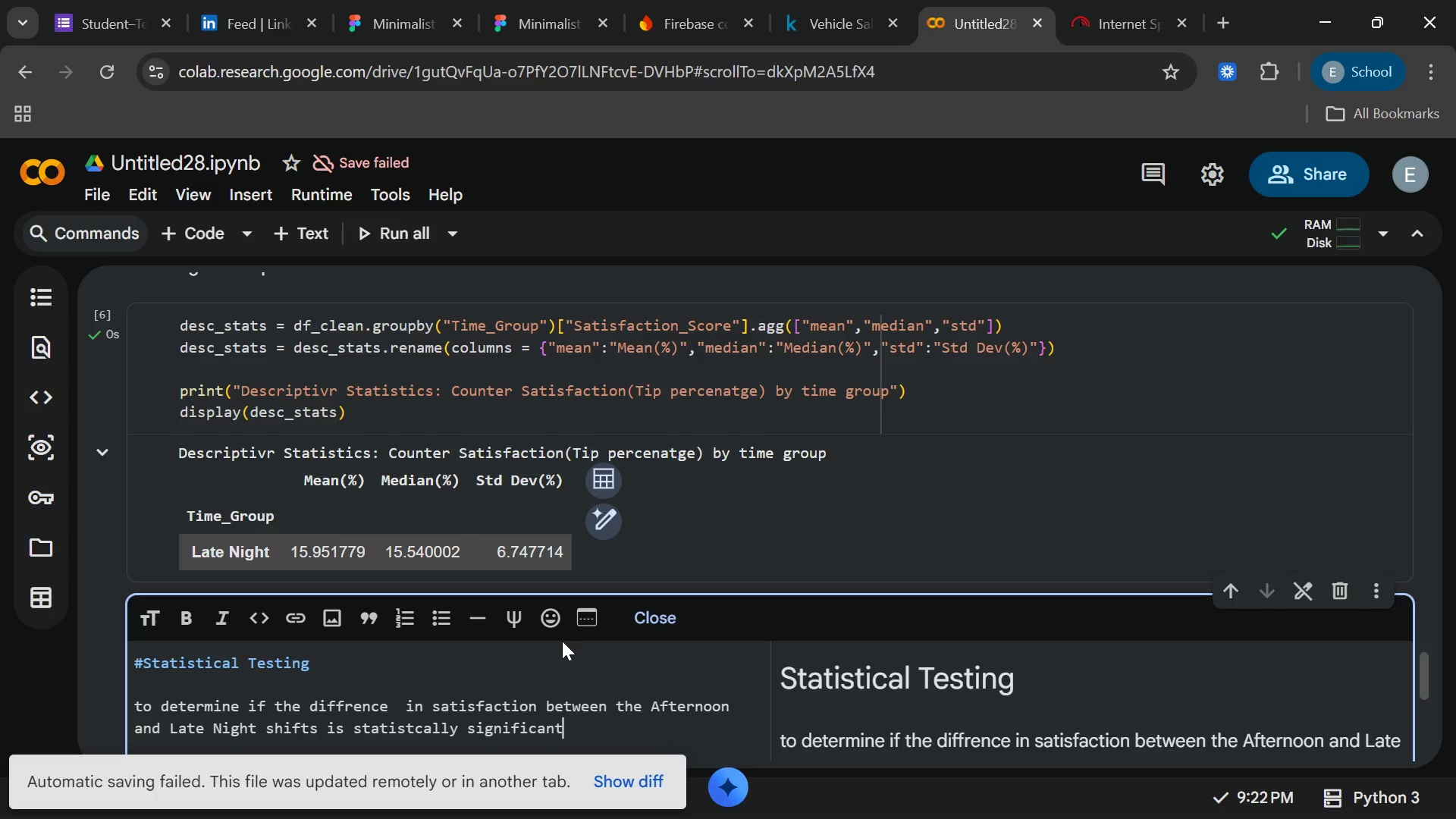 
wait(5.48)
 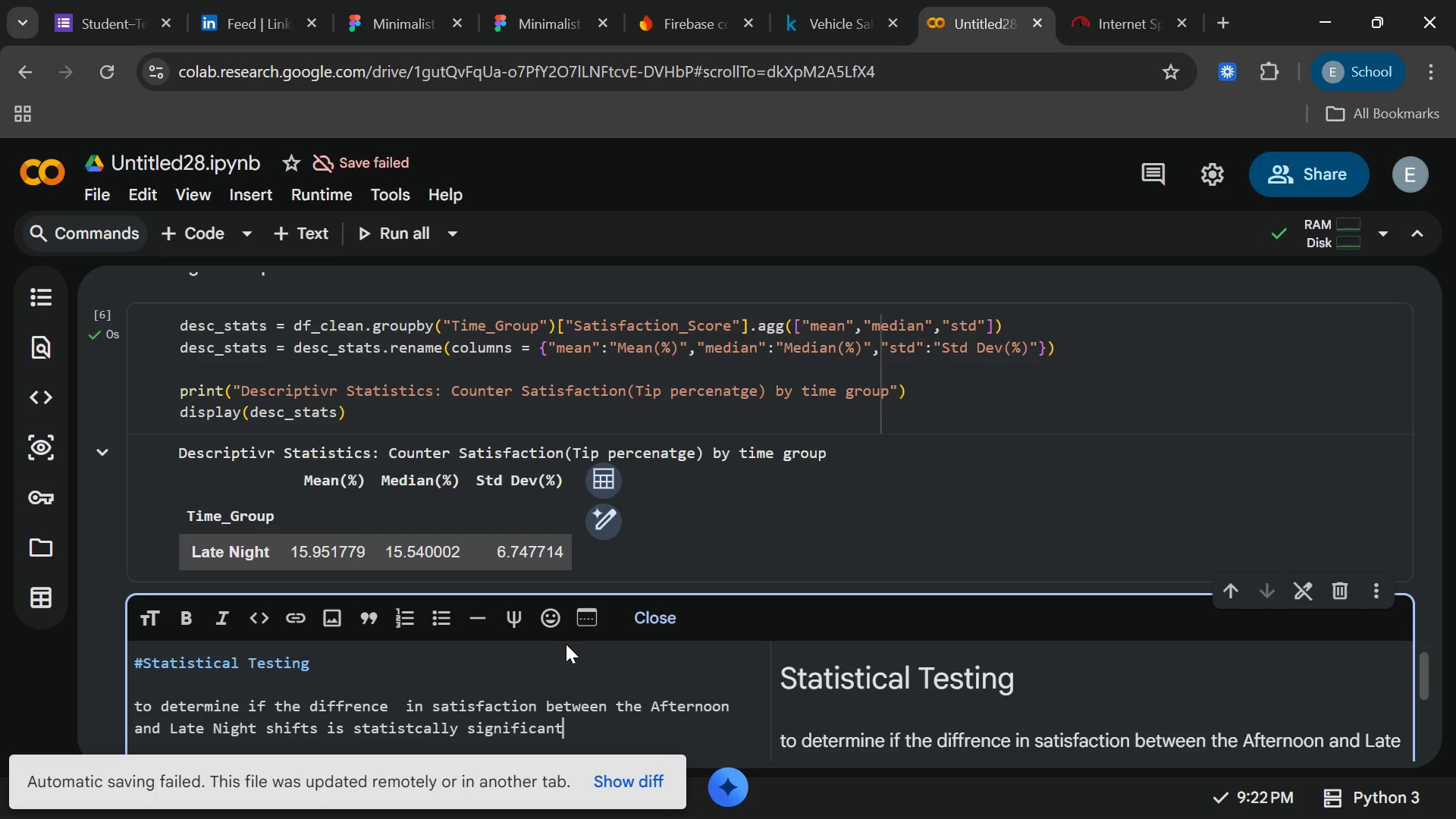 
type(, we will)
 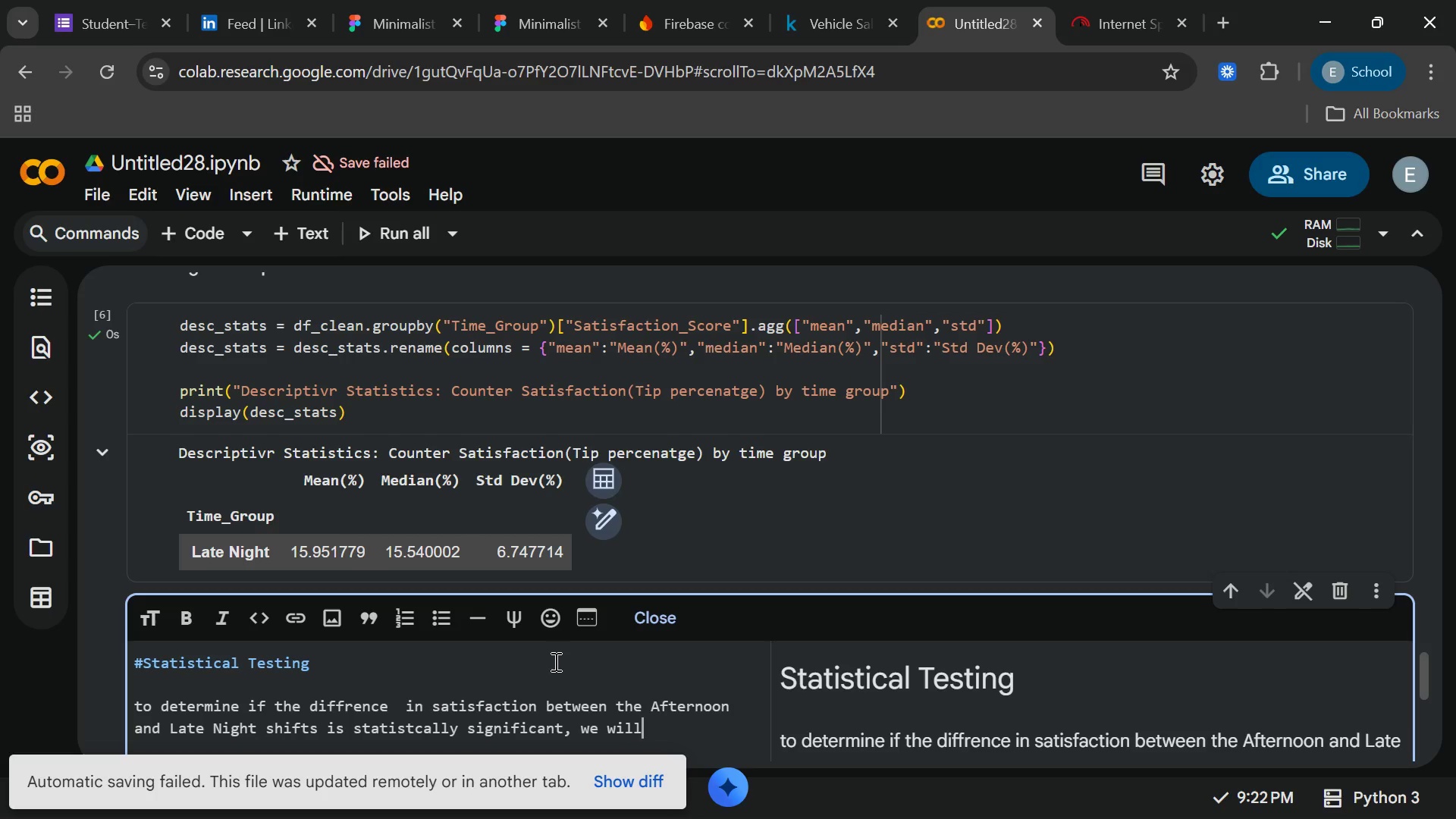 
type( perform)
 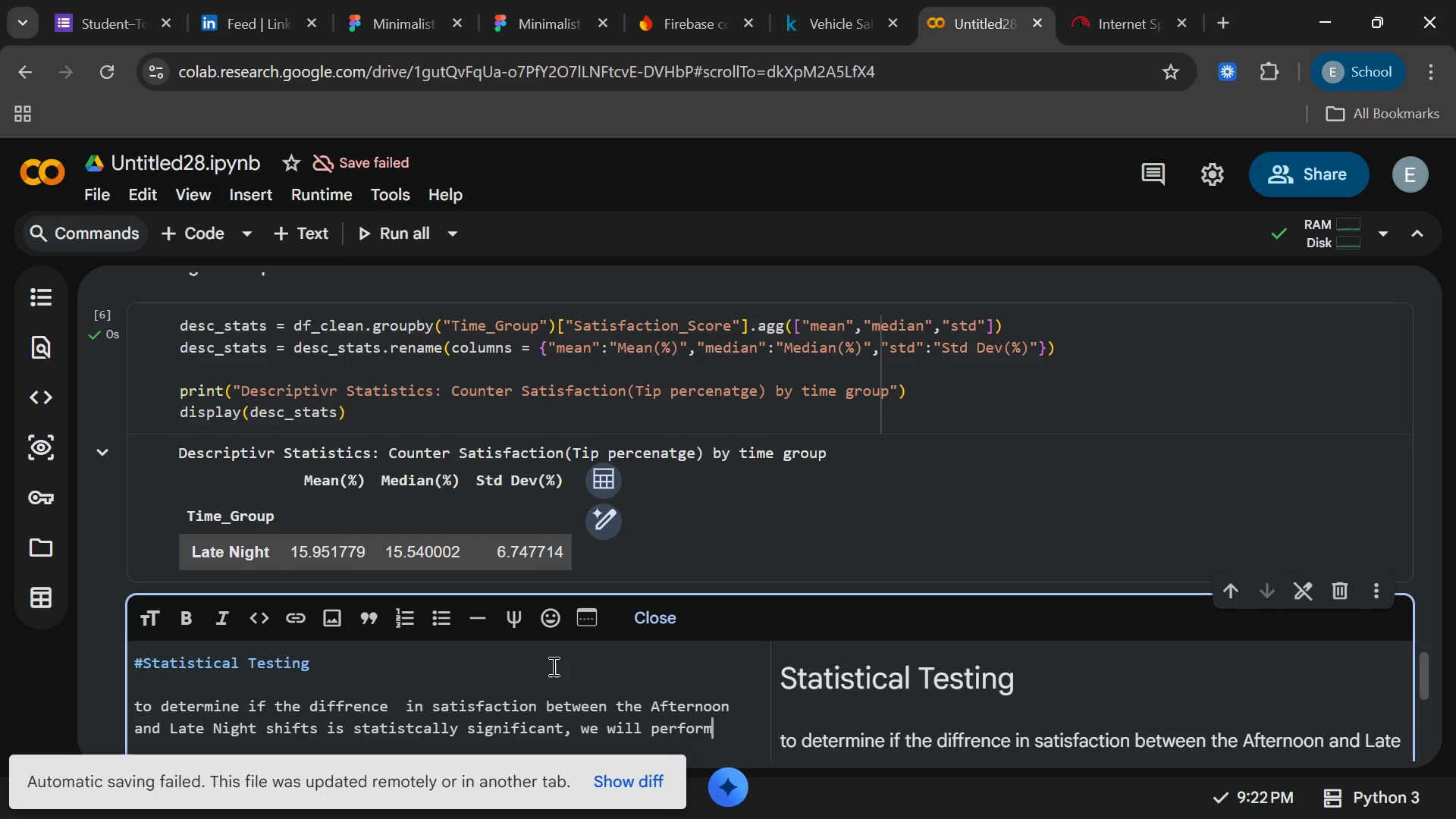 
wait(5.7)
 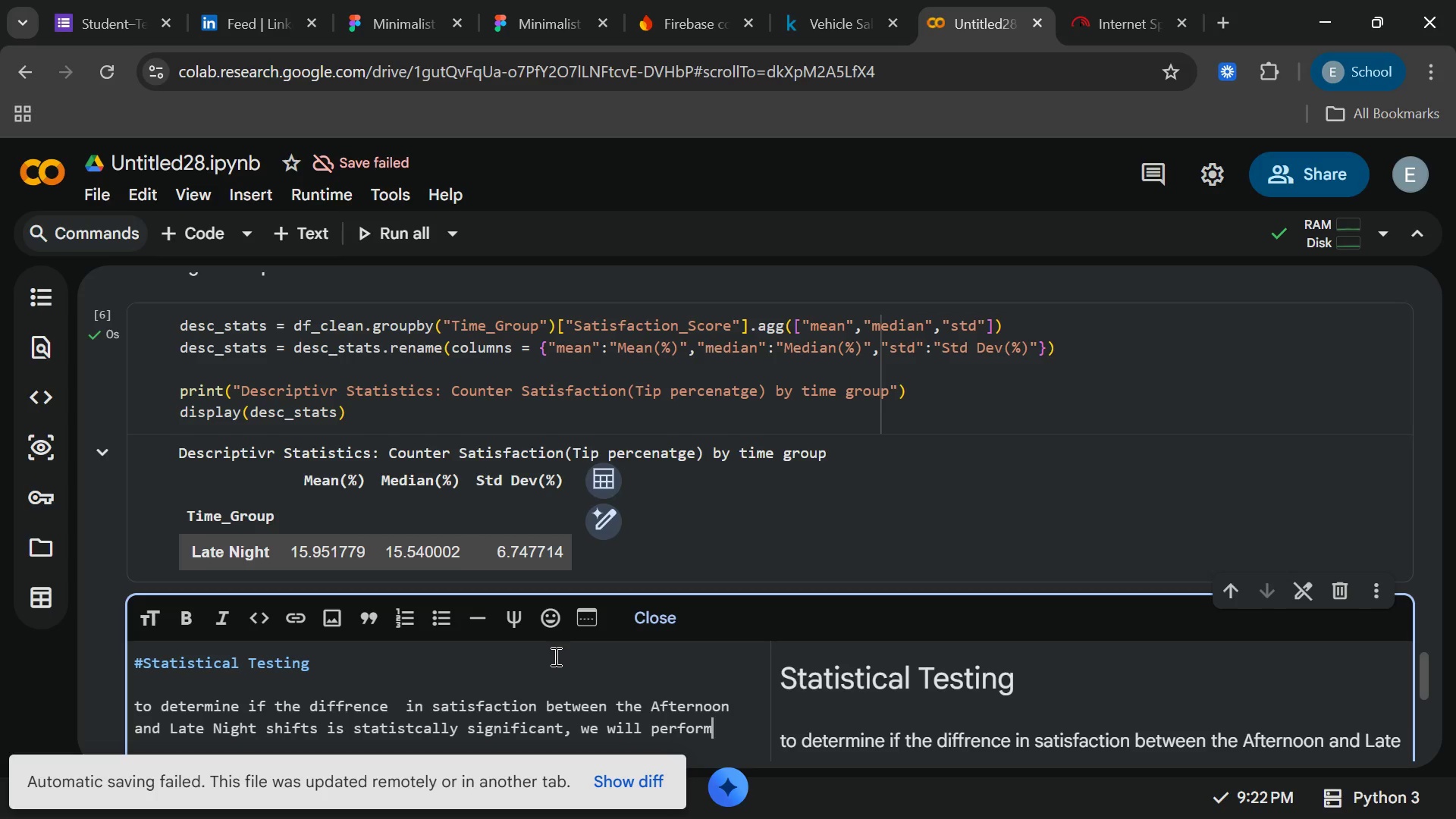 
key(Space)
 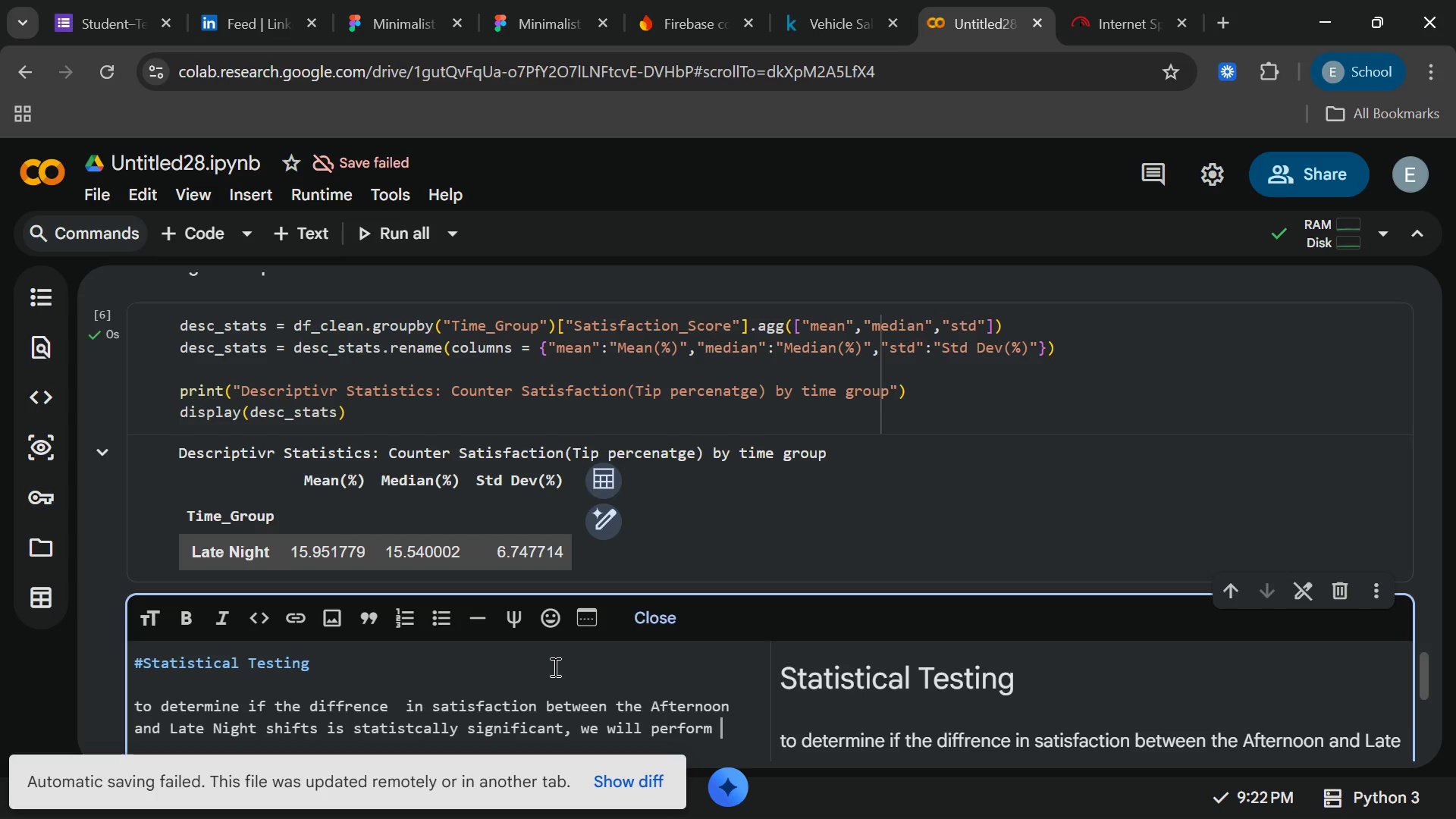 
key(A)
 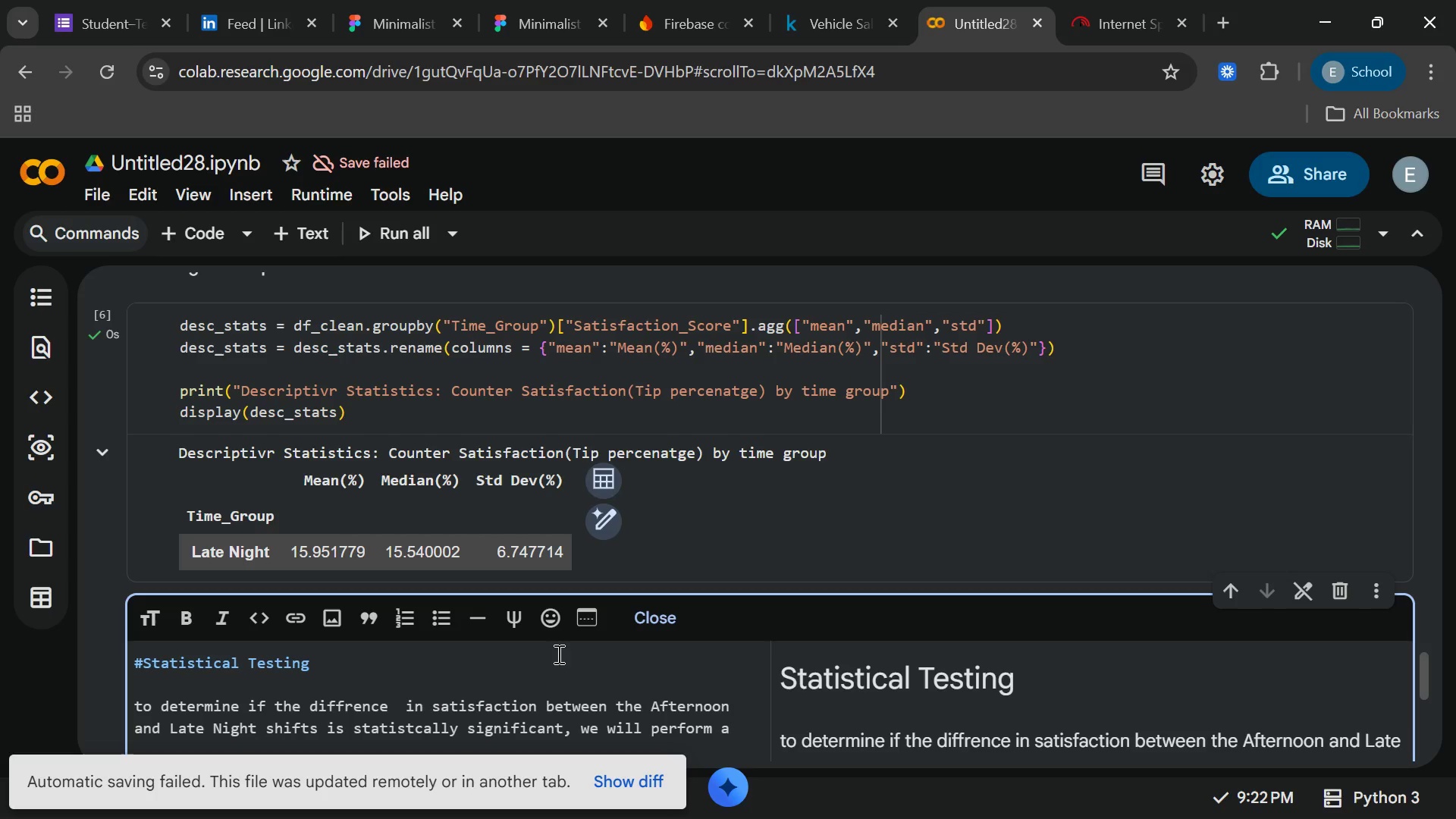 
type( **)
 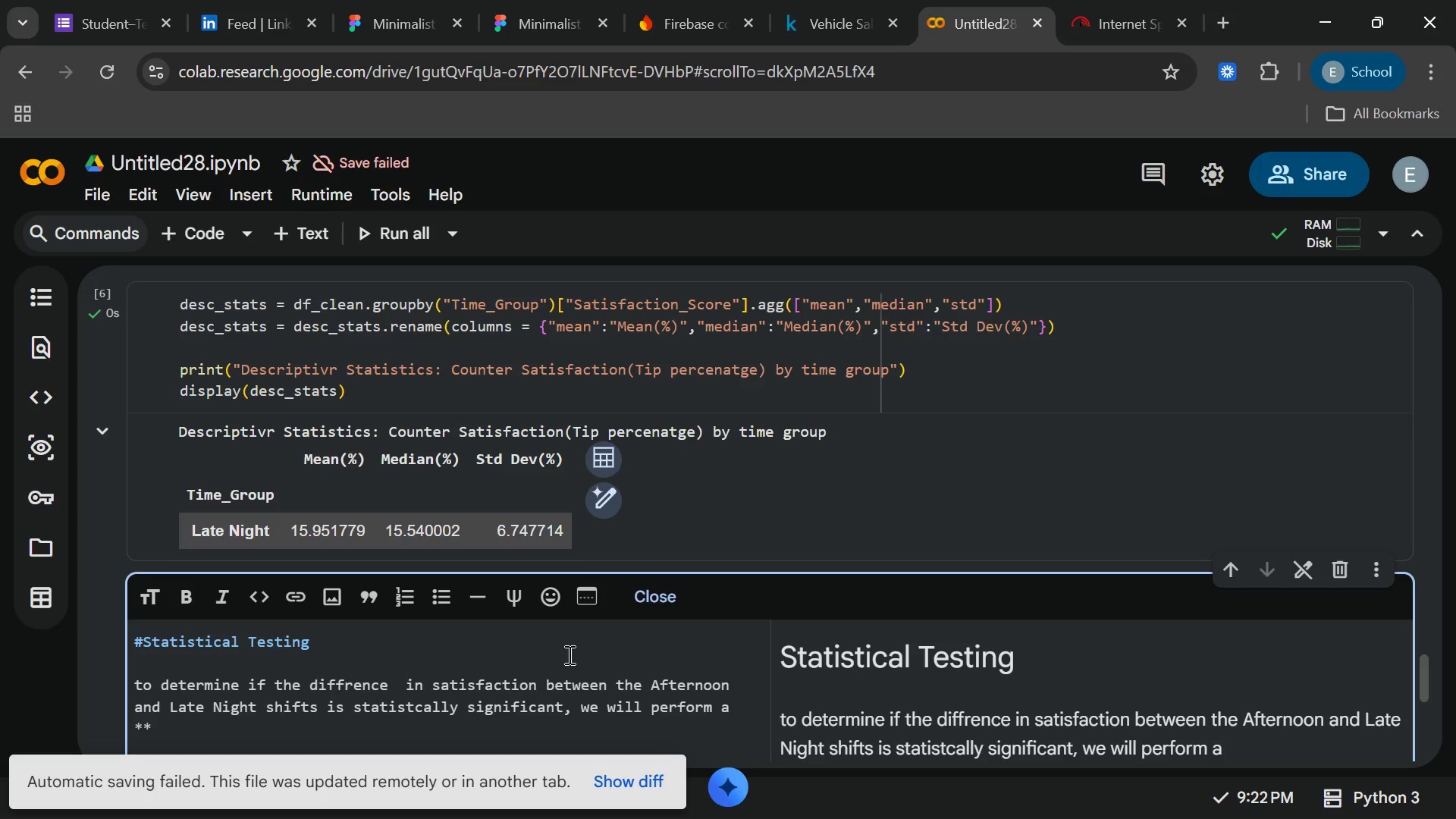 
type(Mann=)
key(Backspace)
type(-Whi)
 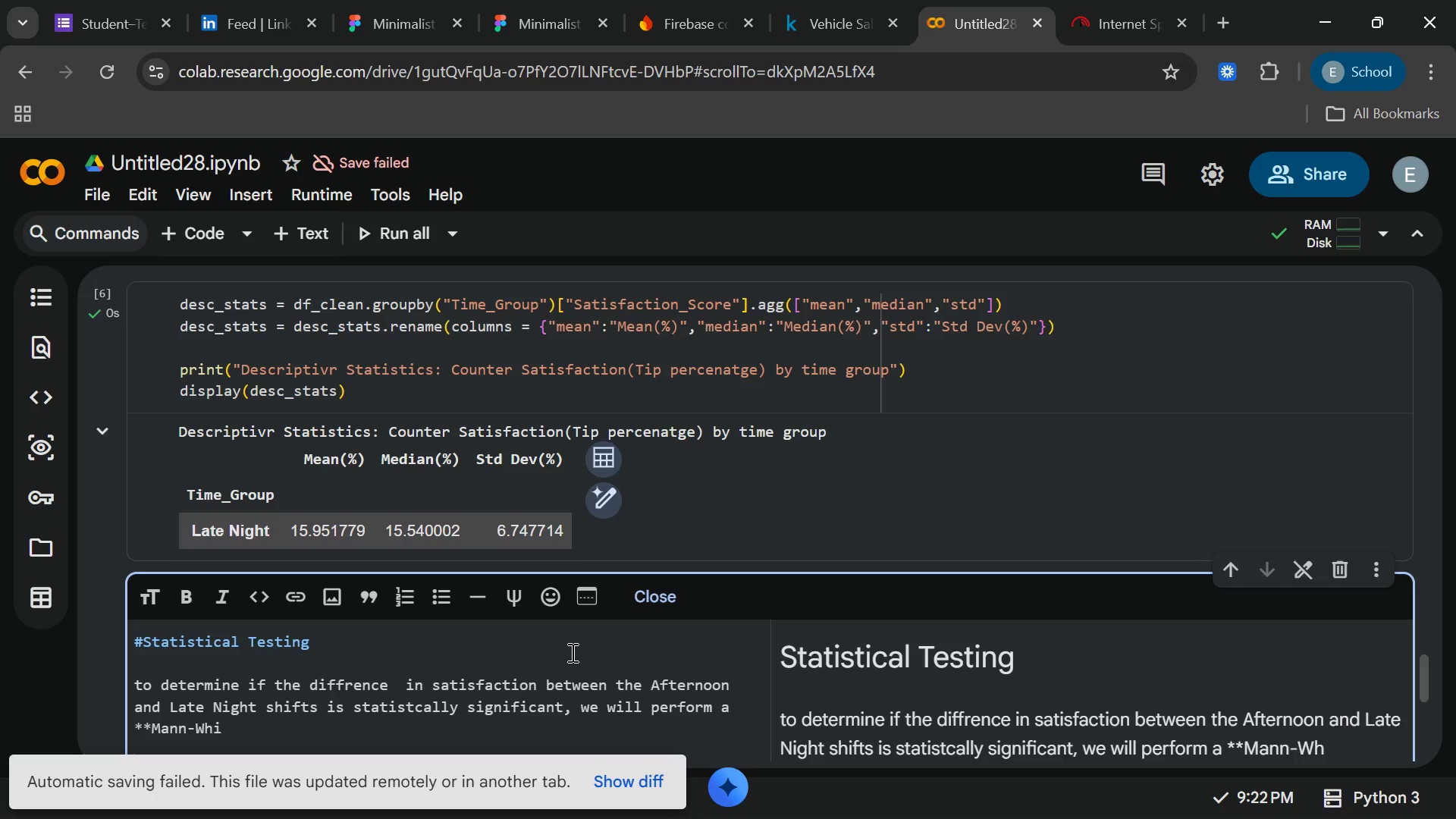 
type(tney)
 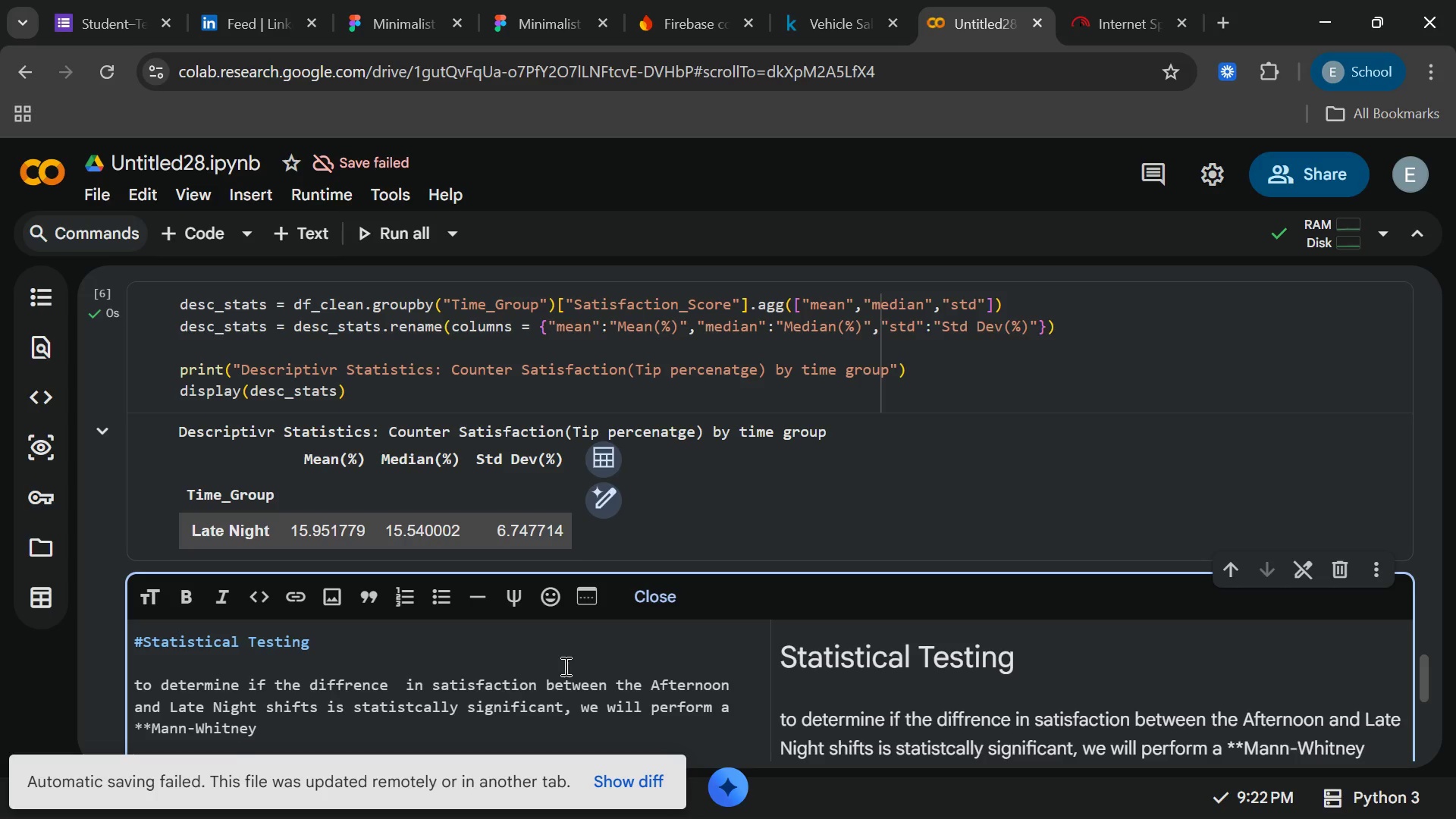 
type( U Test**)
 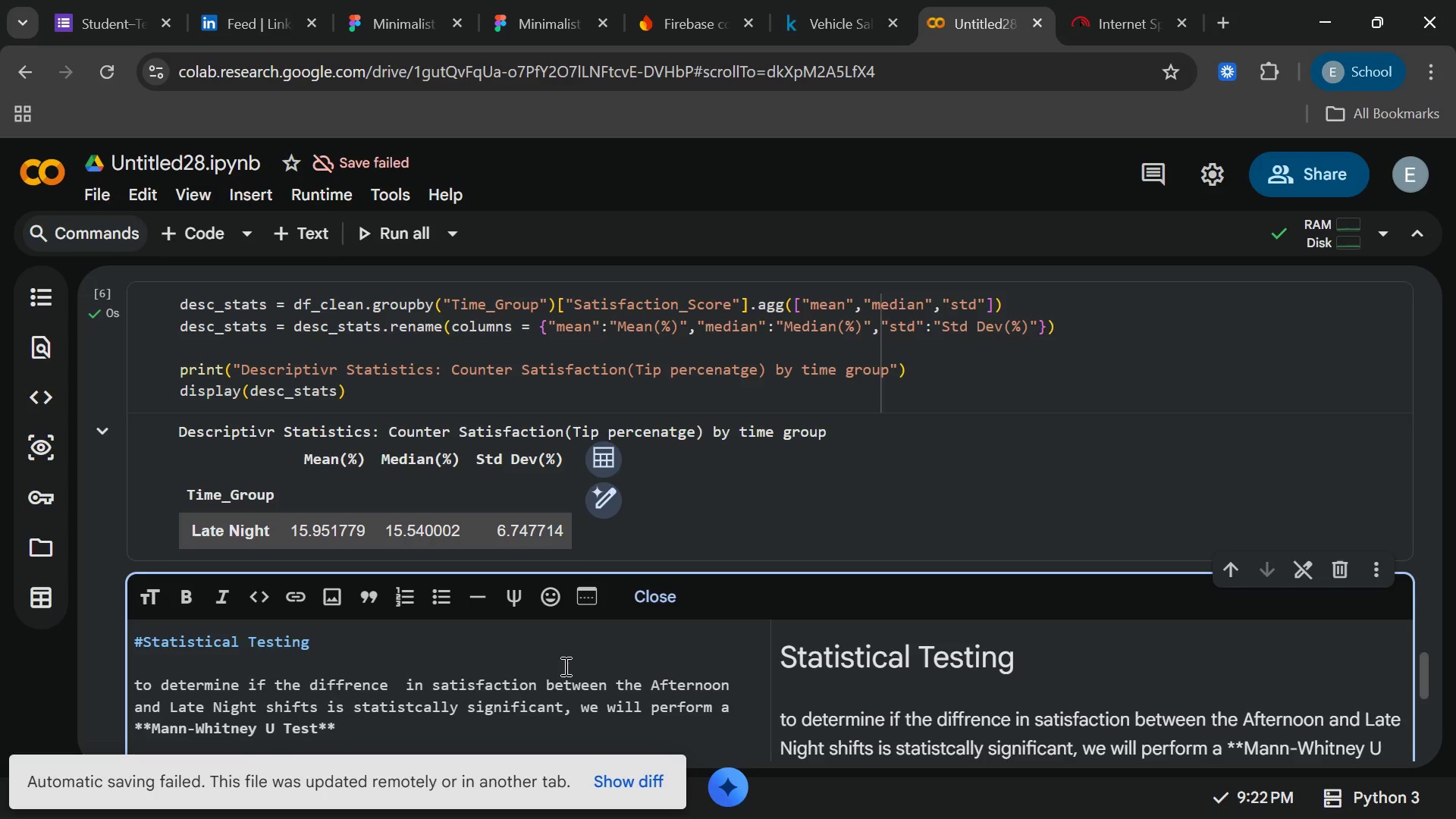 
key(Period)
 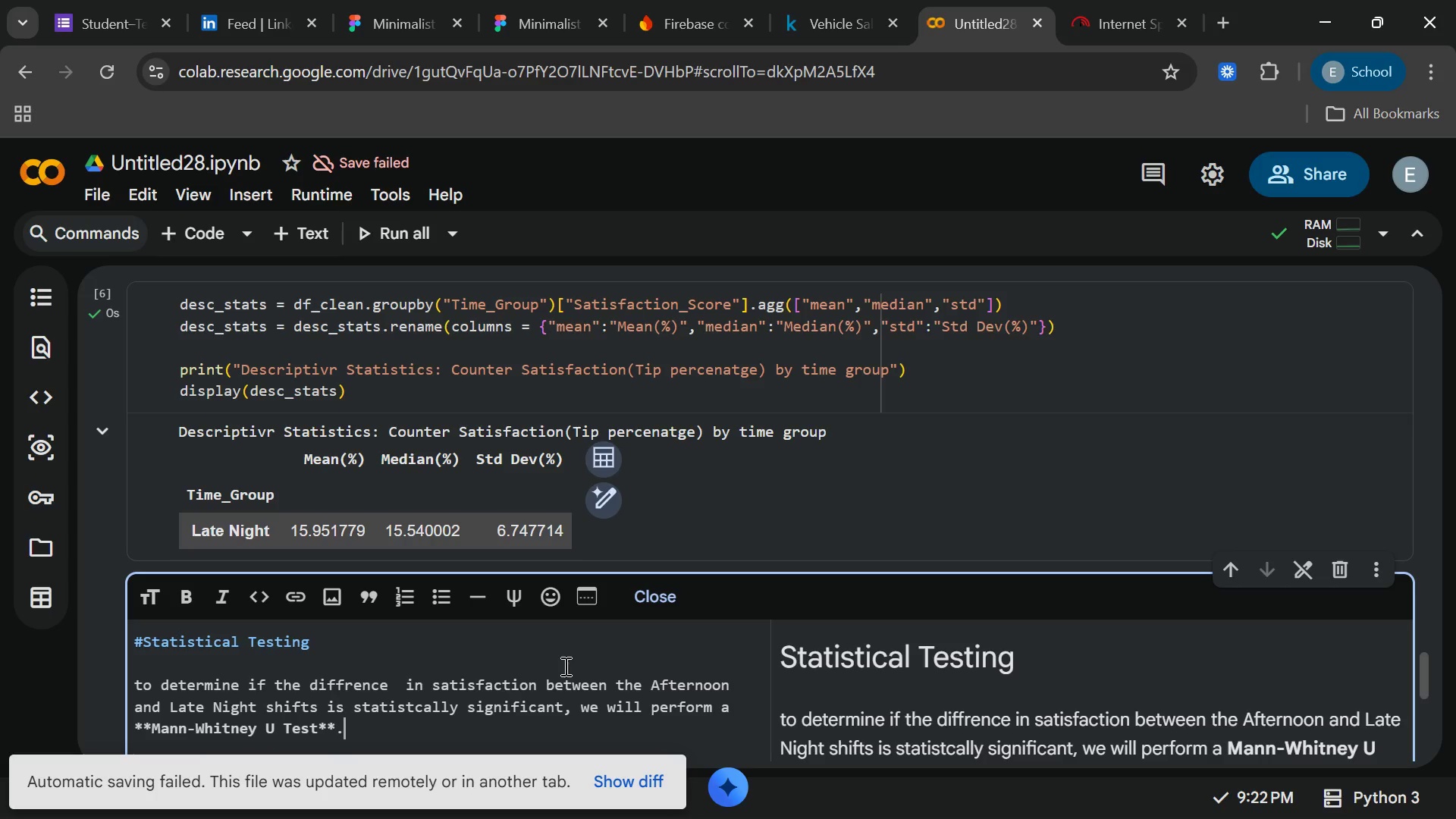 
key(Backslash)
 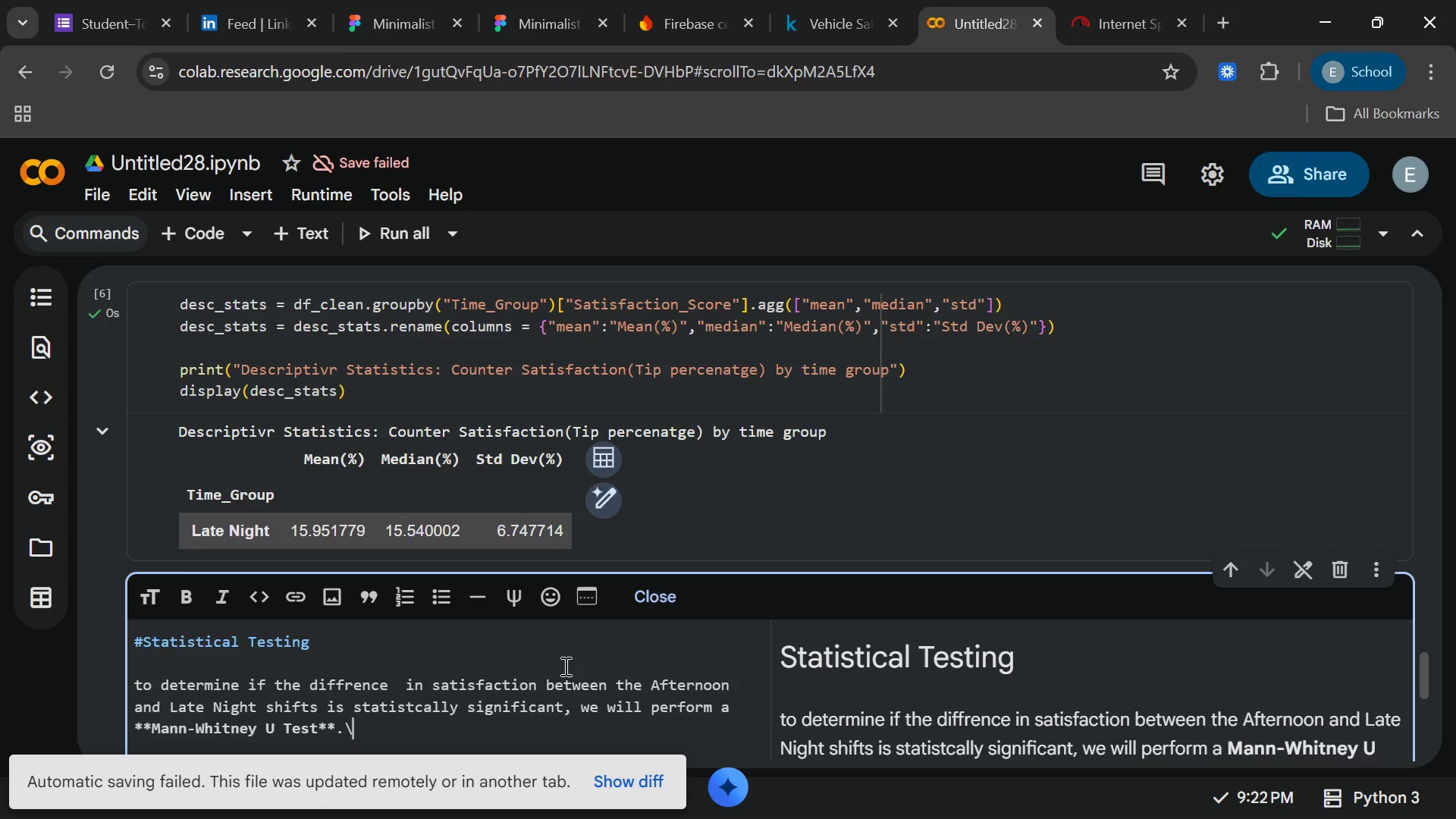 
key(Enter)
 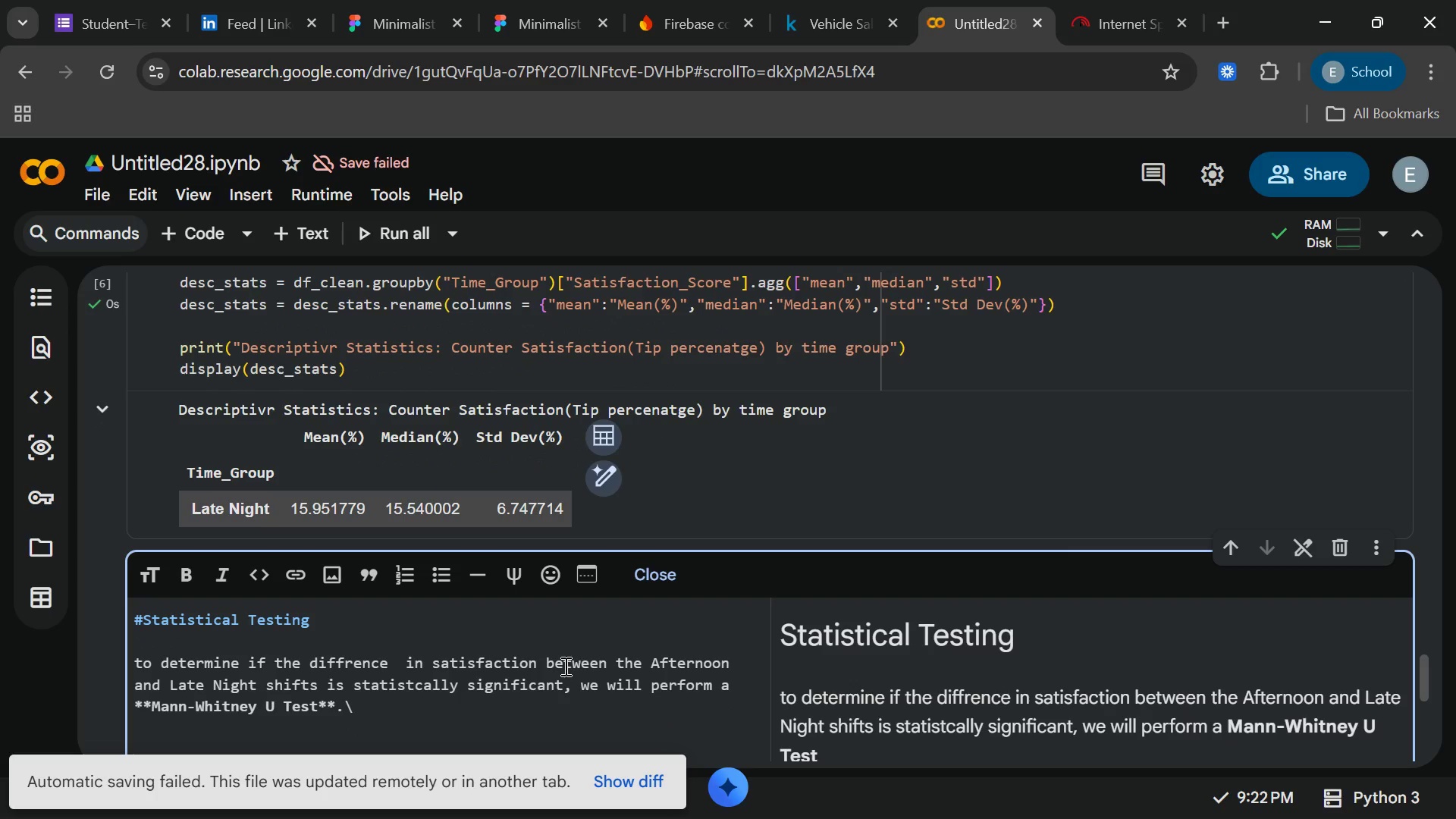 
key(Backspace)
 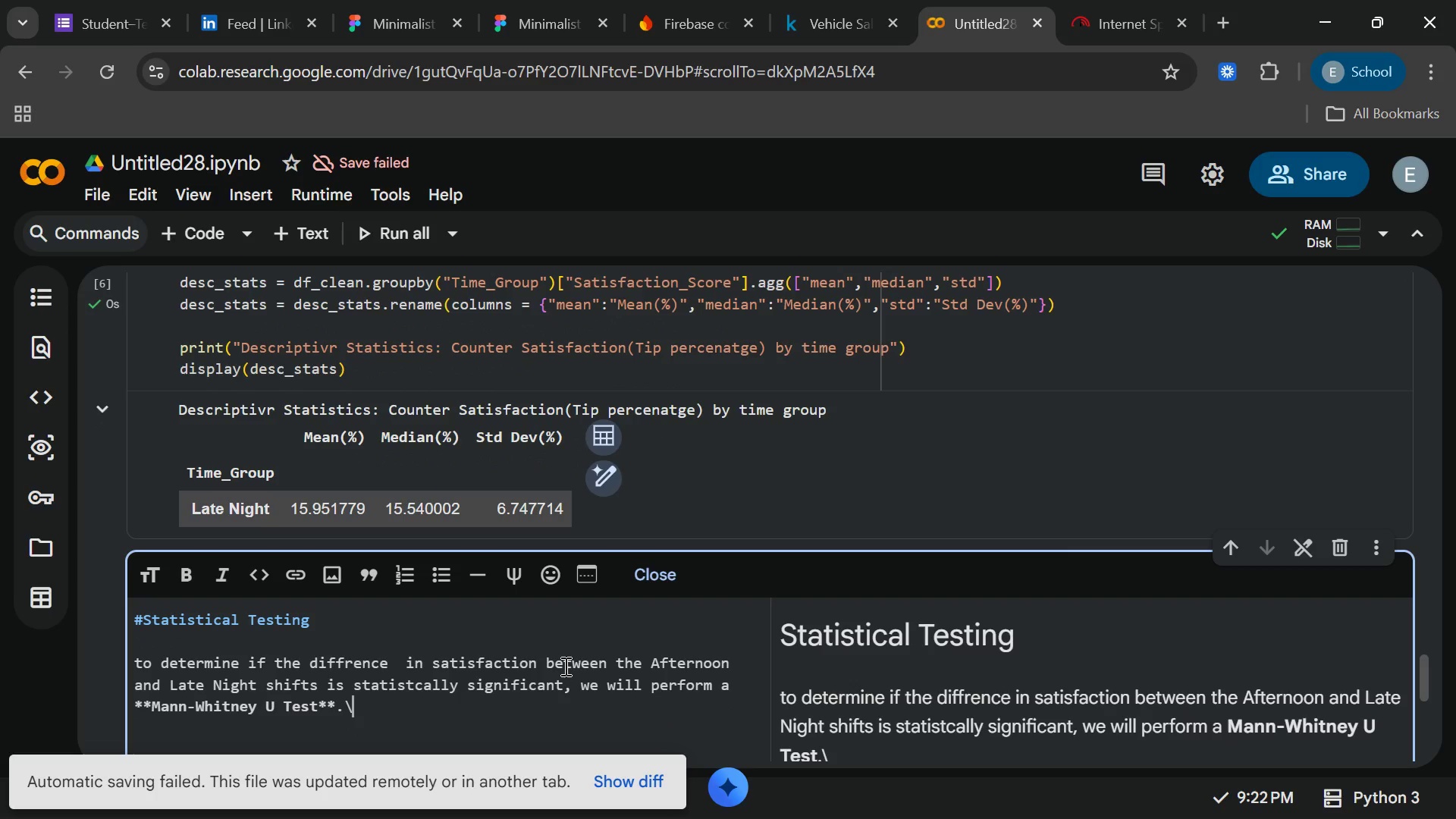 
key(Backspace)
 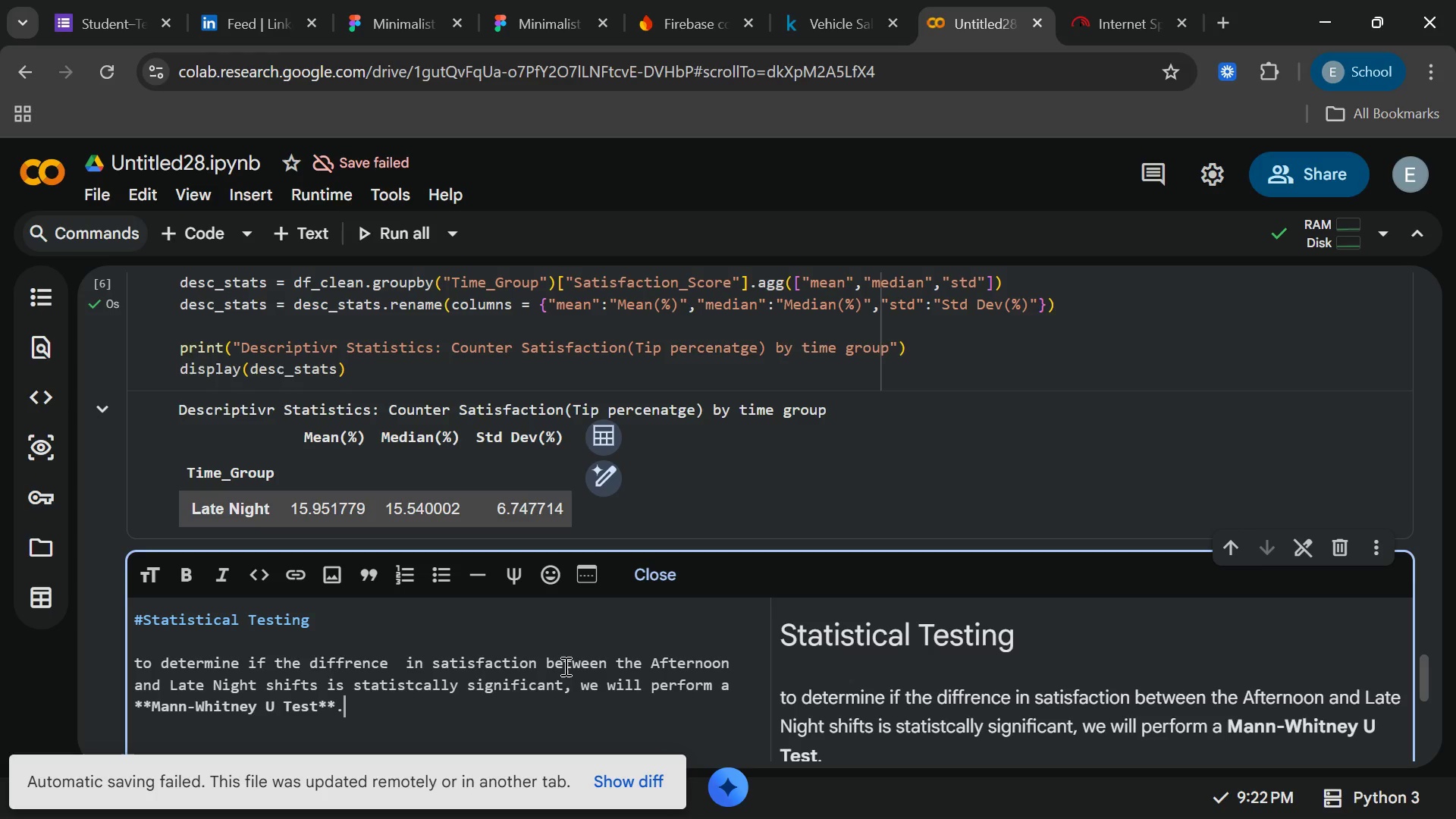 
wait(14.92)
 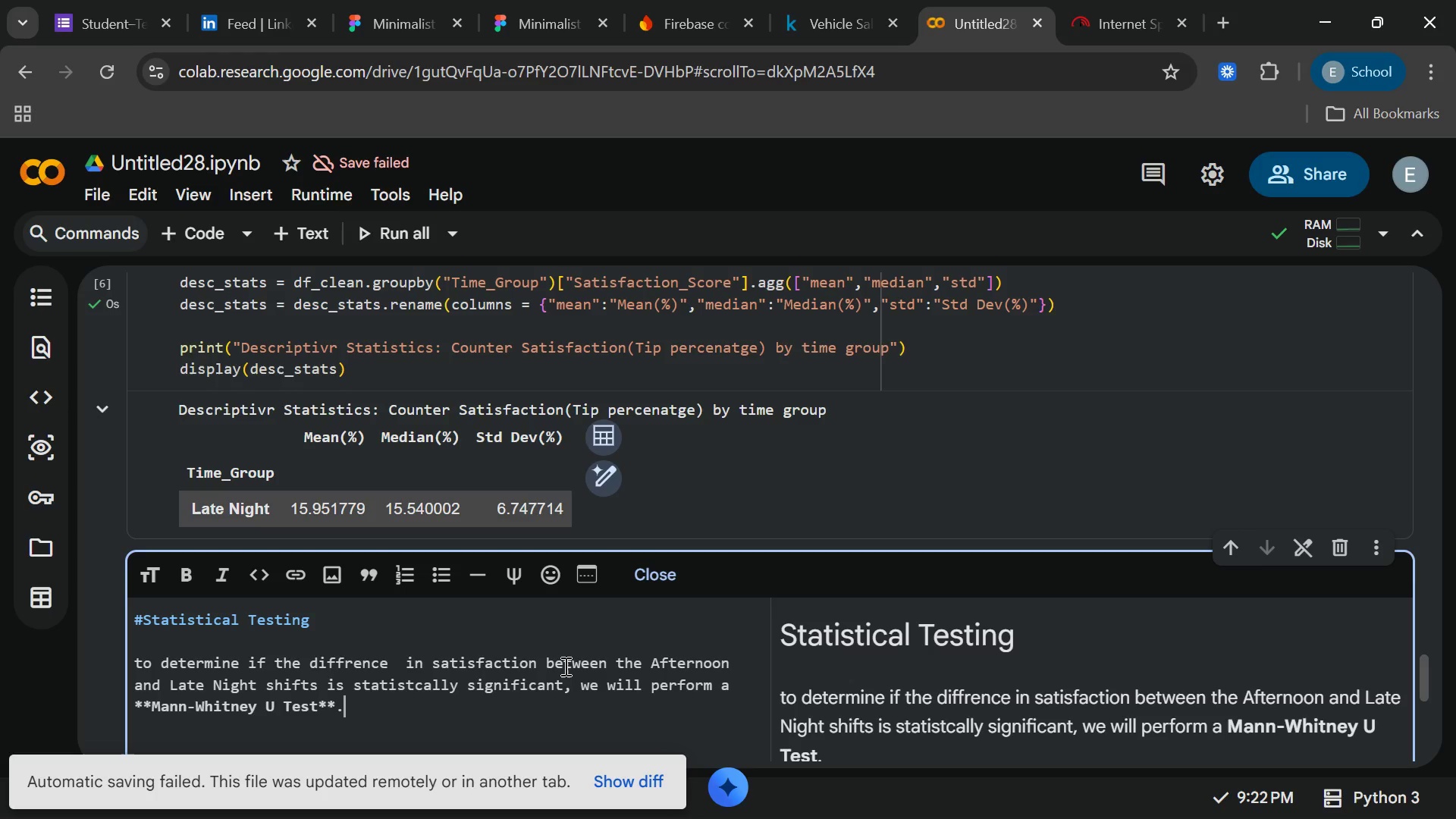 
hold_key(key=ArrowLeft, duration=0.95)
 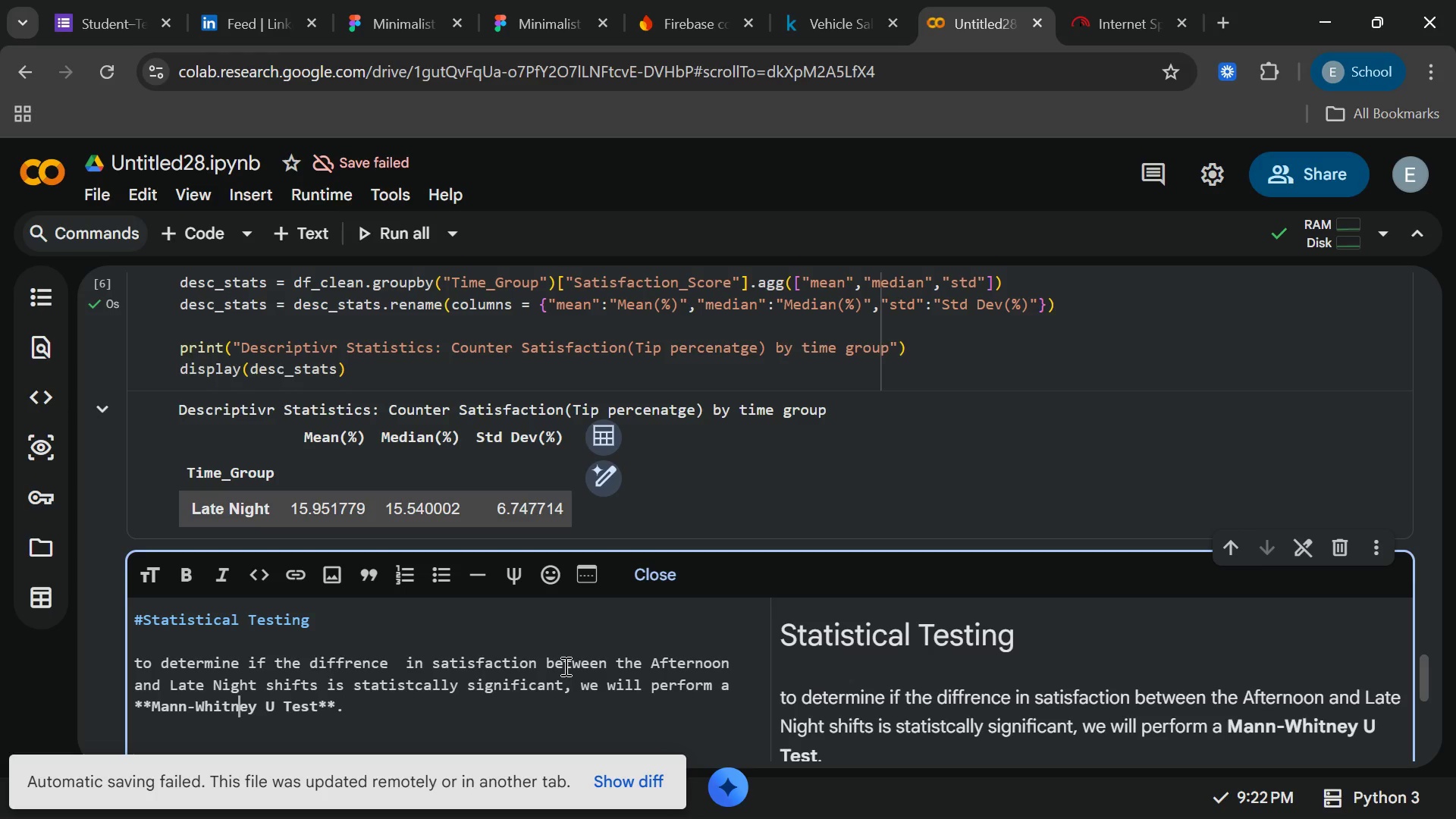 
key(ArrowLeft)
 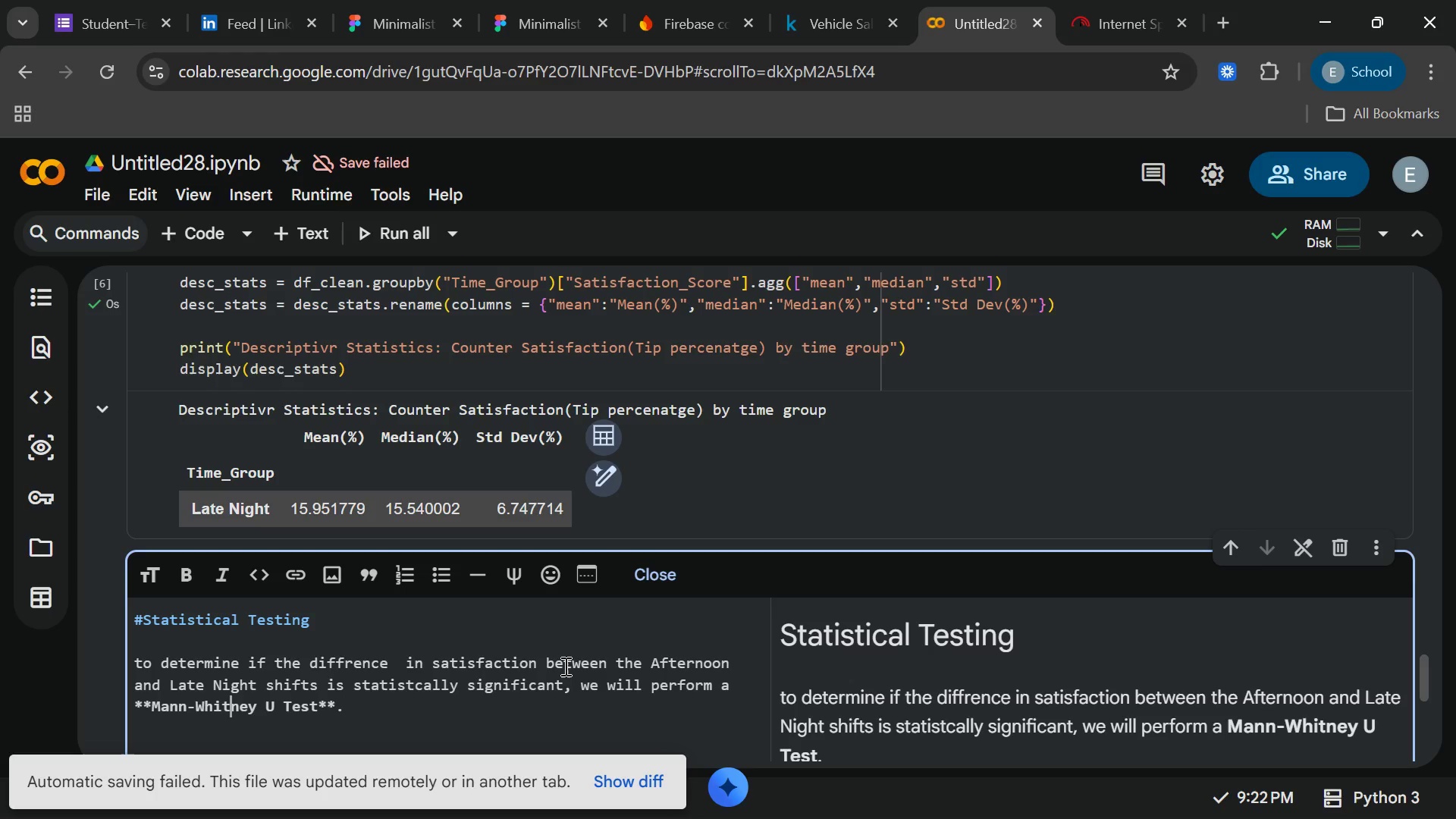 
key(ArrowLeft)
 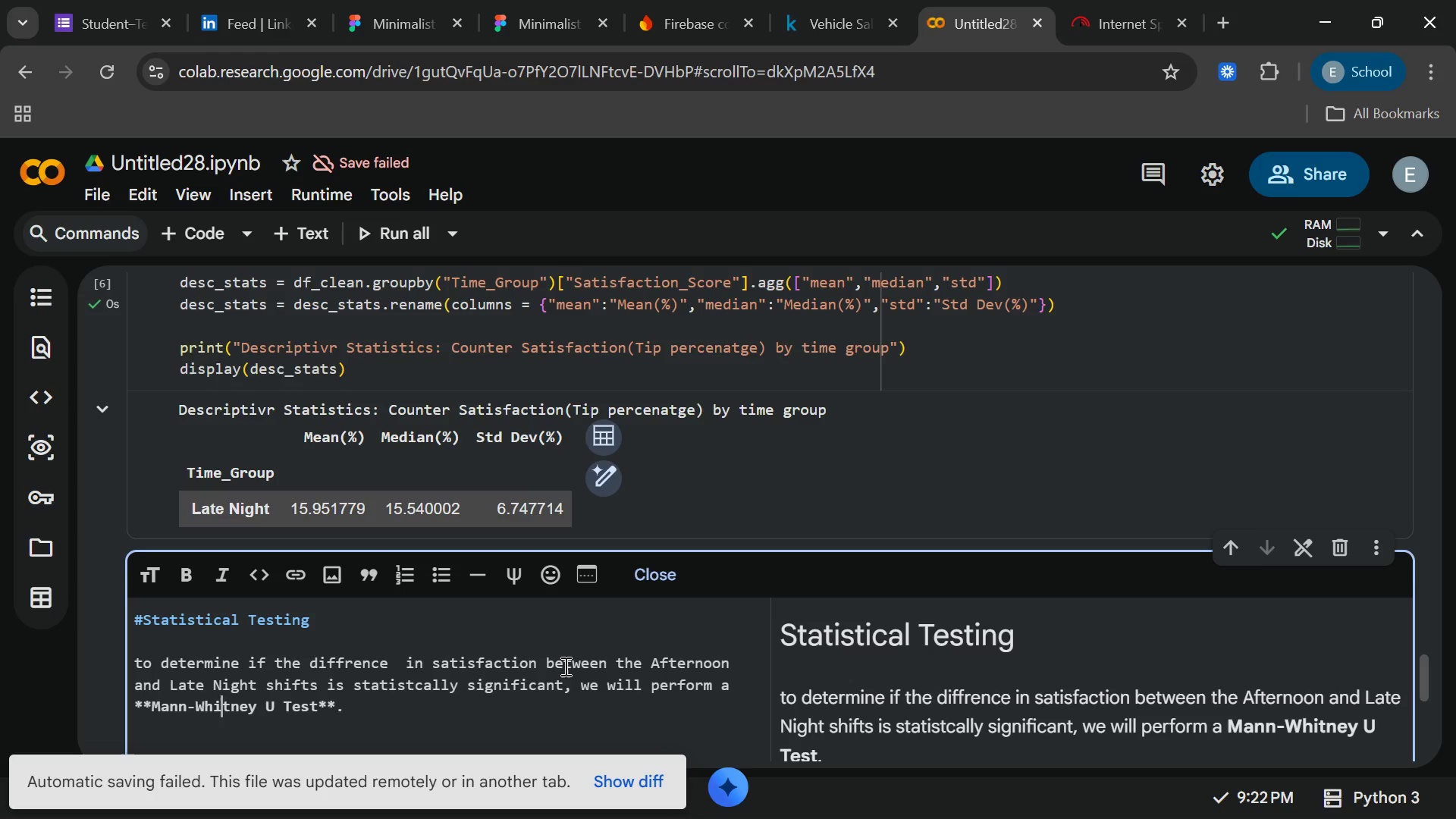 
key(ArrowLeft)
 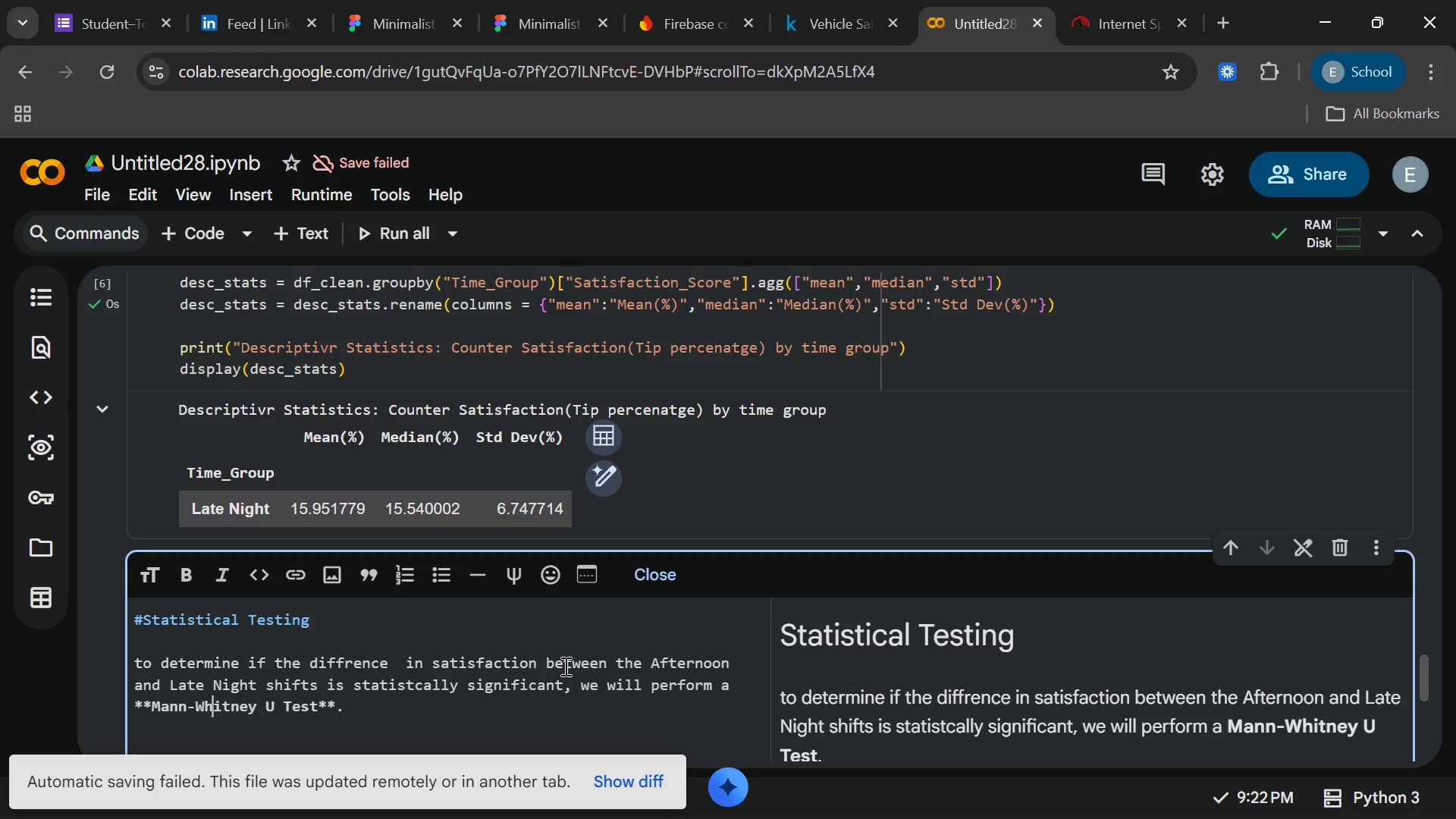 
key(ArrowLeft)
 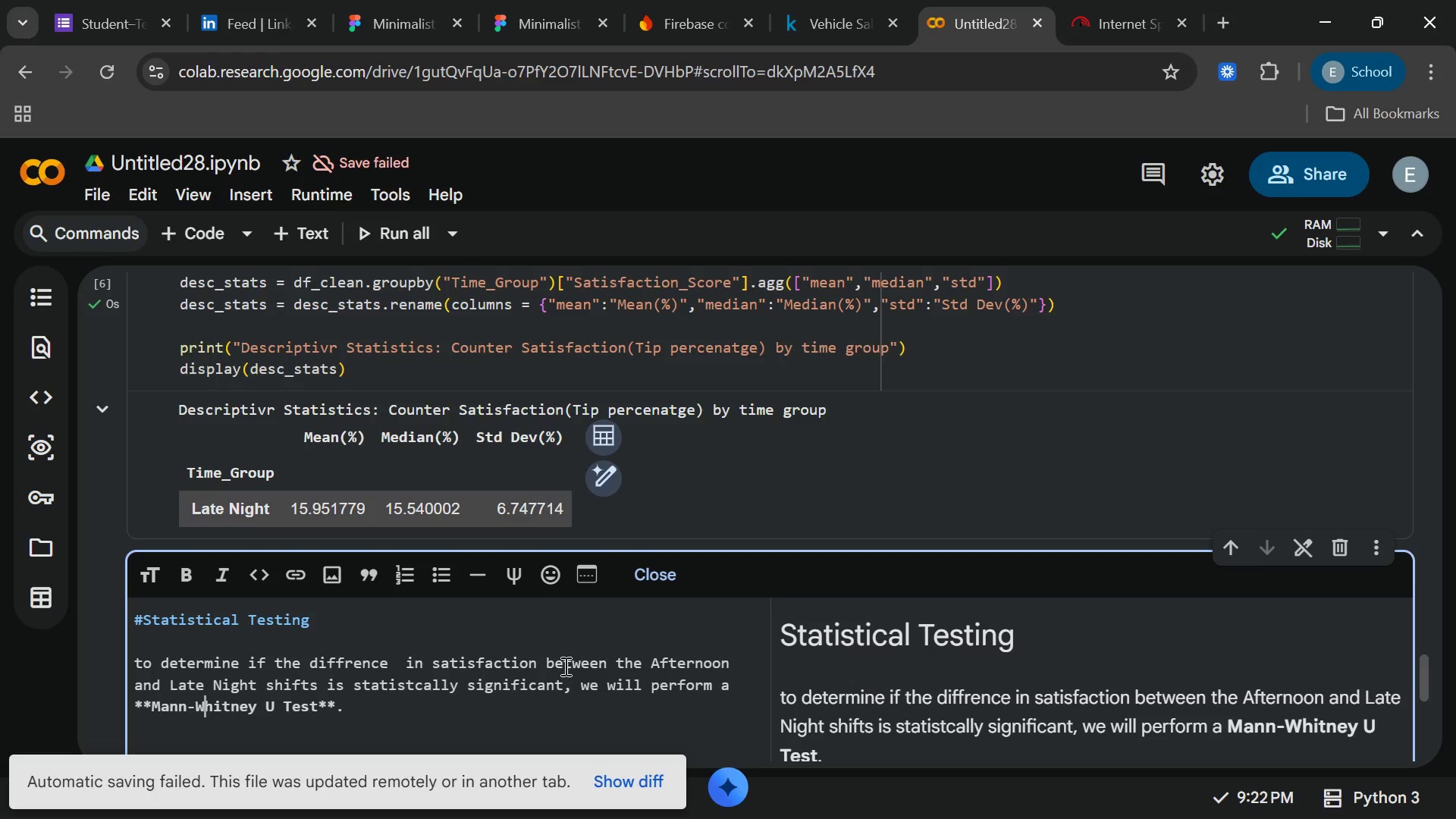 
key(ArrowLeft)
 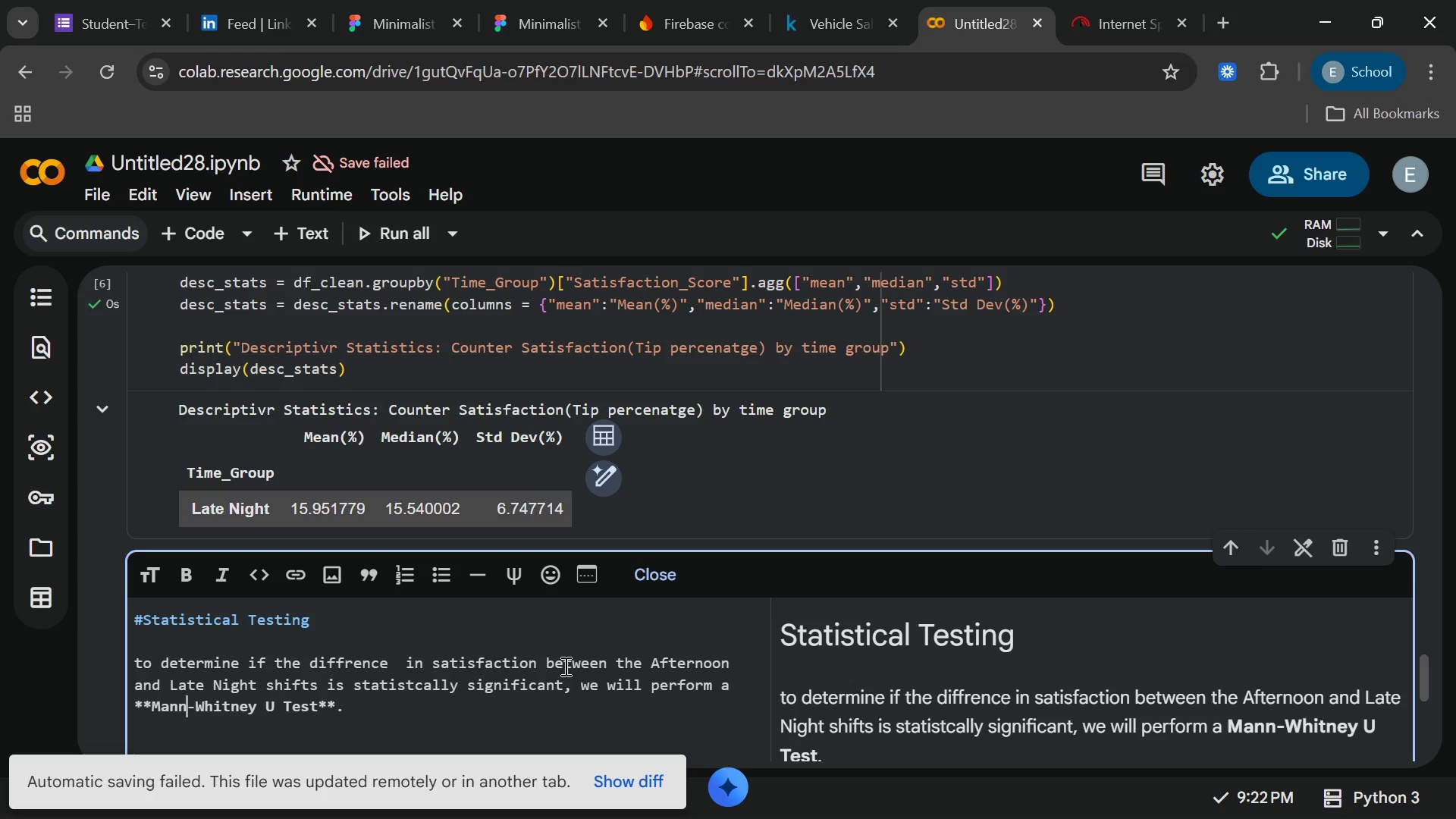 
key(ArrowLeft)
 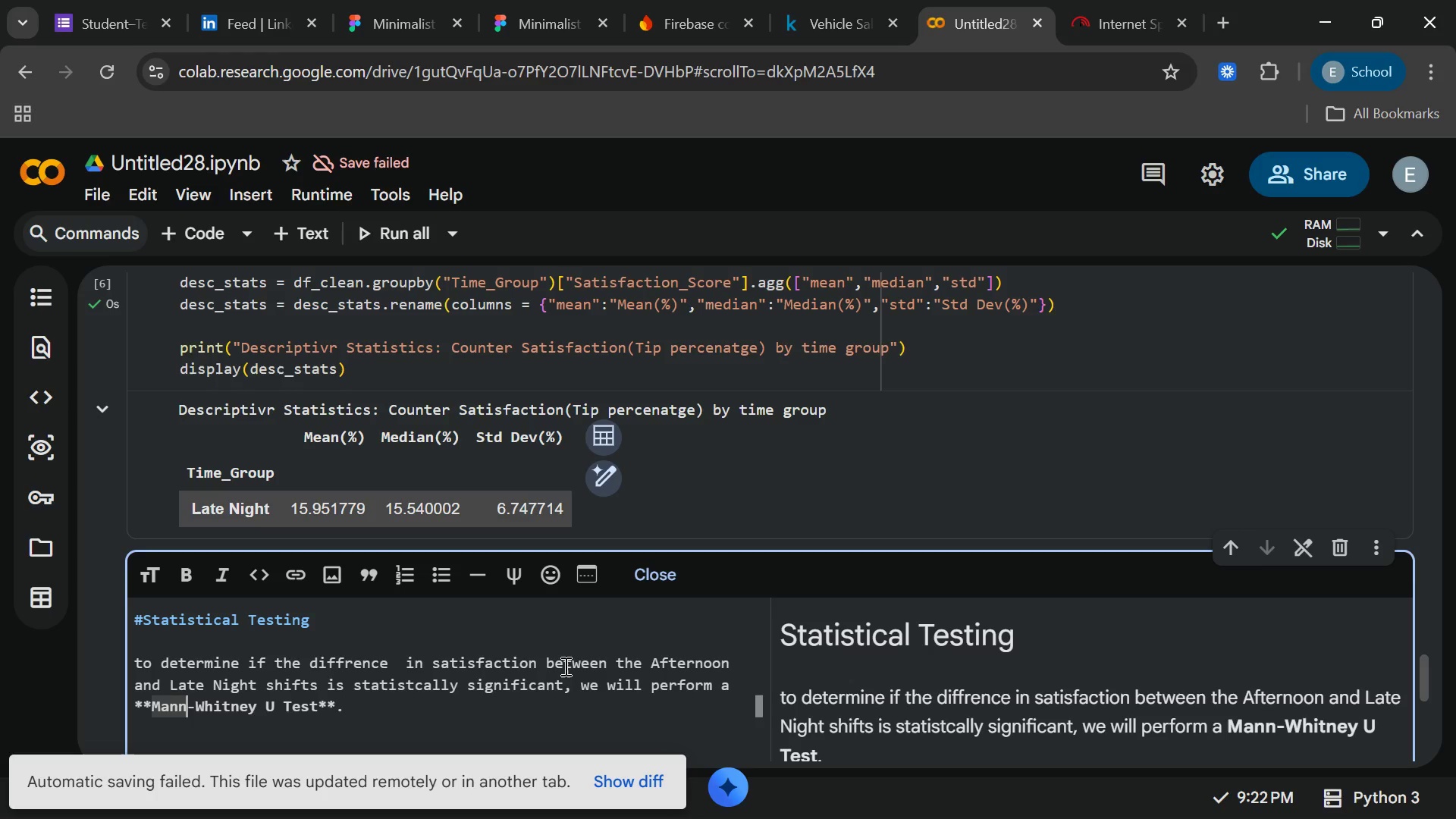 
key(ArrowLeft)
 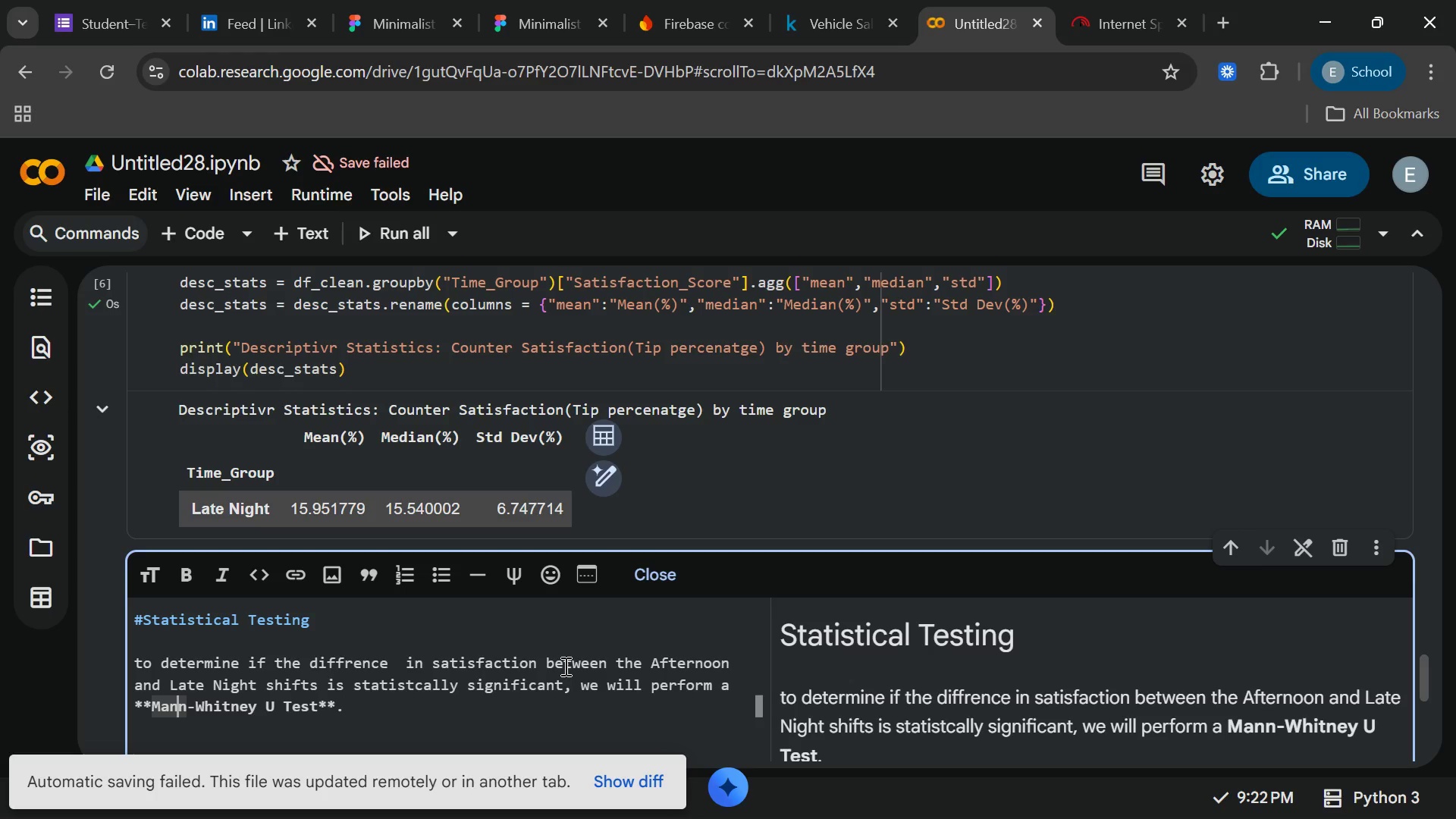 
key(ArrowLeft)
 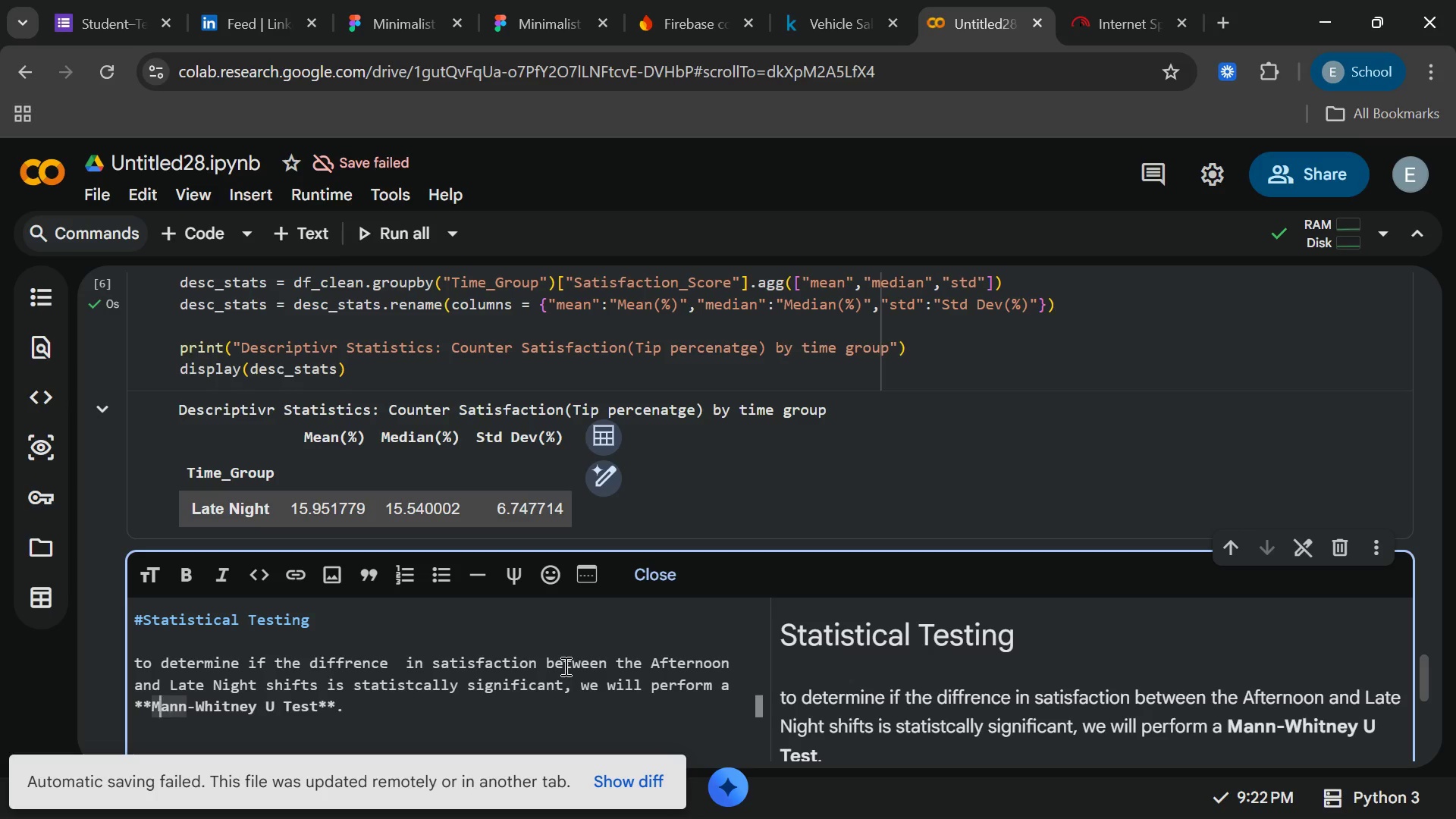 
key(ArrowLeft)
 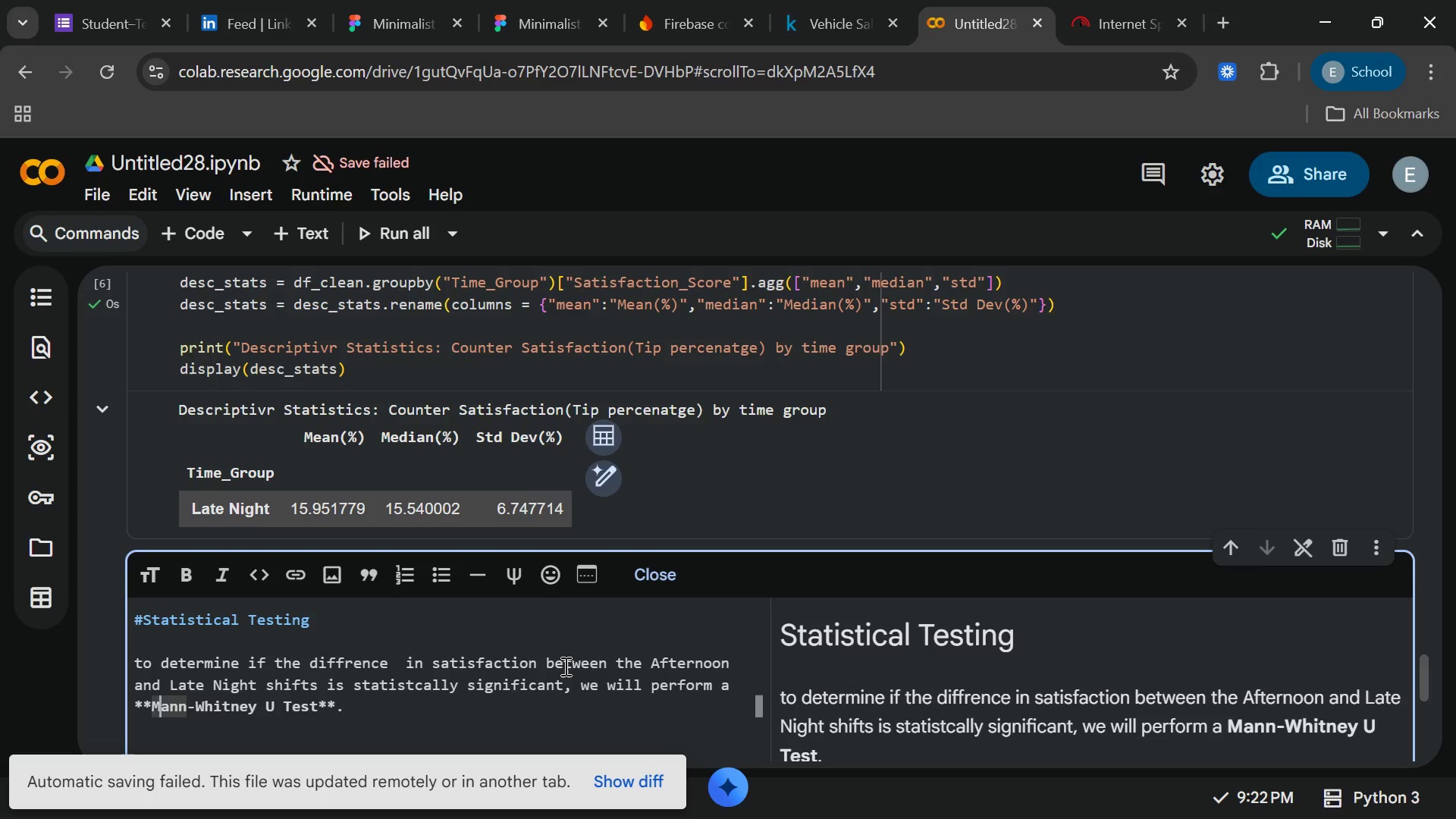 
key(ArrowLeft)
 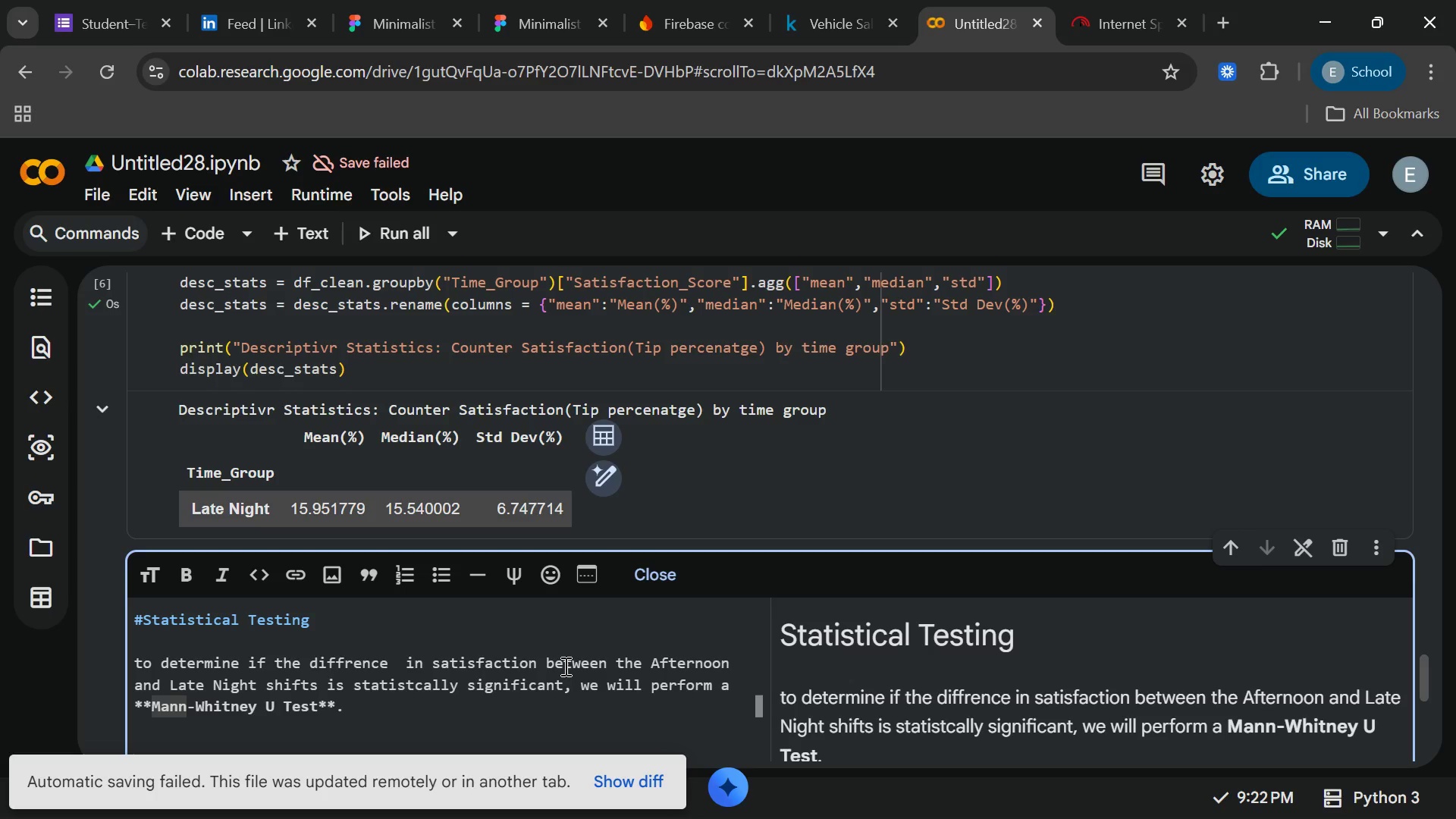 
type(why )
 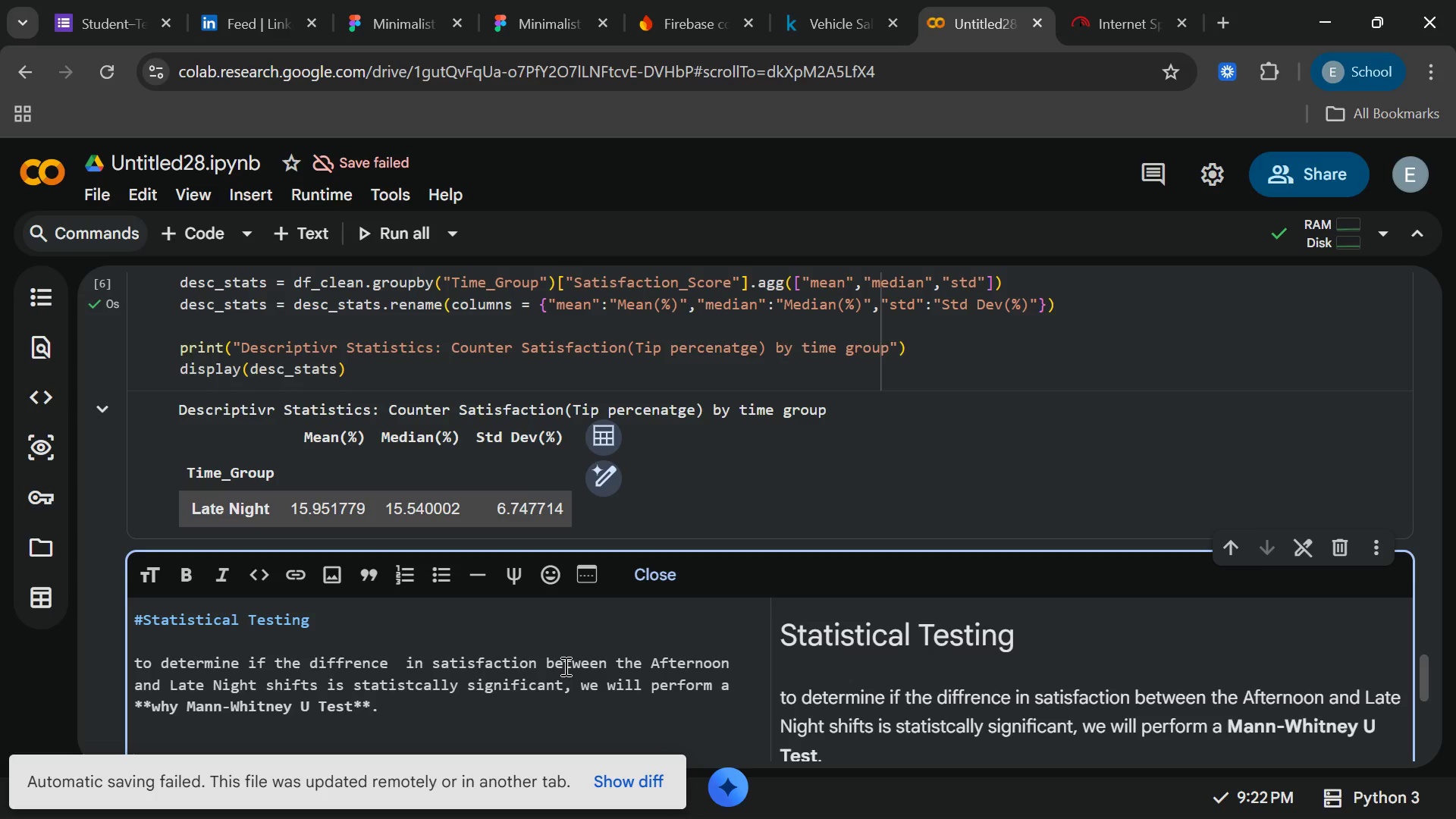 
key(ArrowDown)
 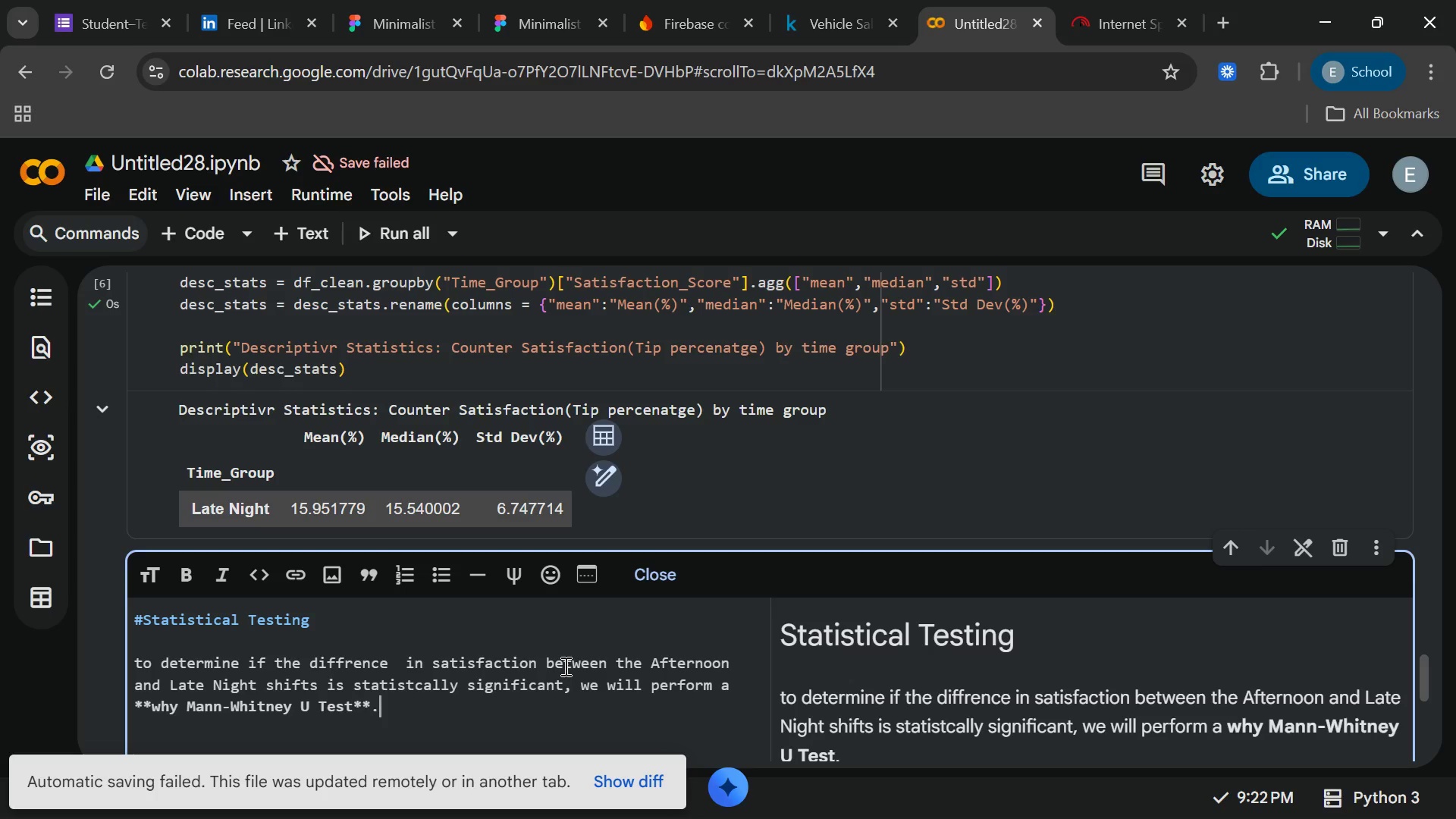 
key(ArrowDown)
 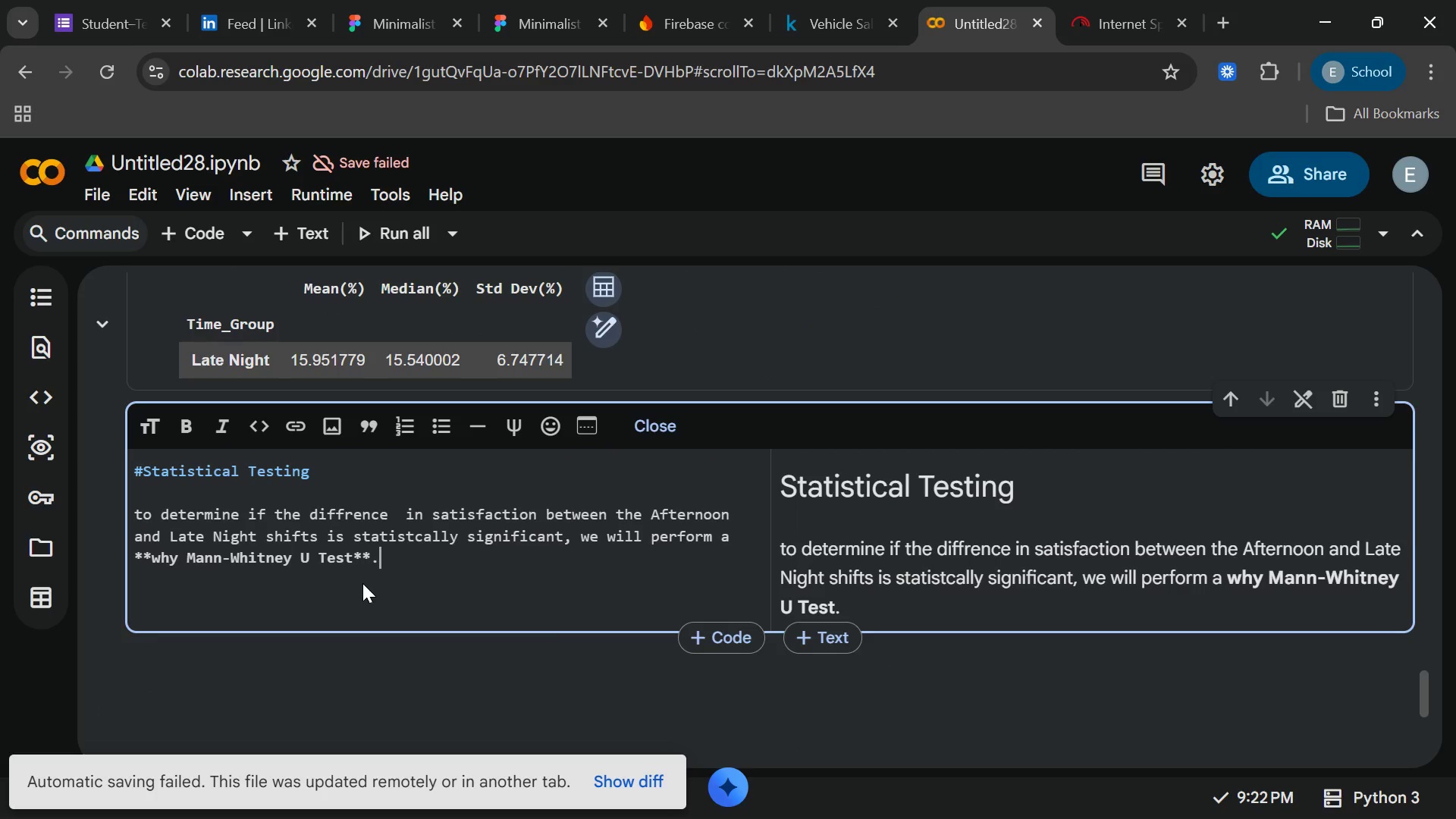 
left_click([308, 601])
 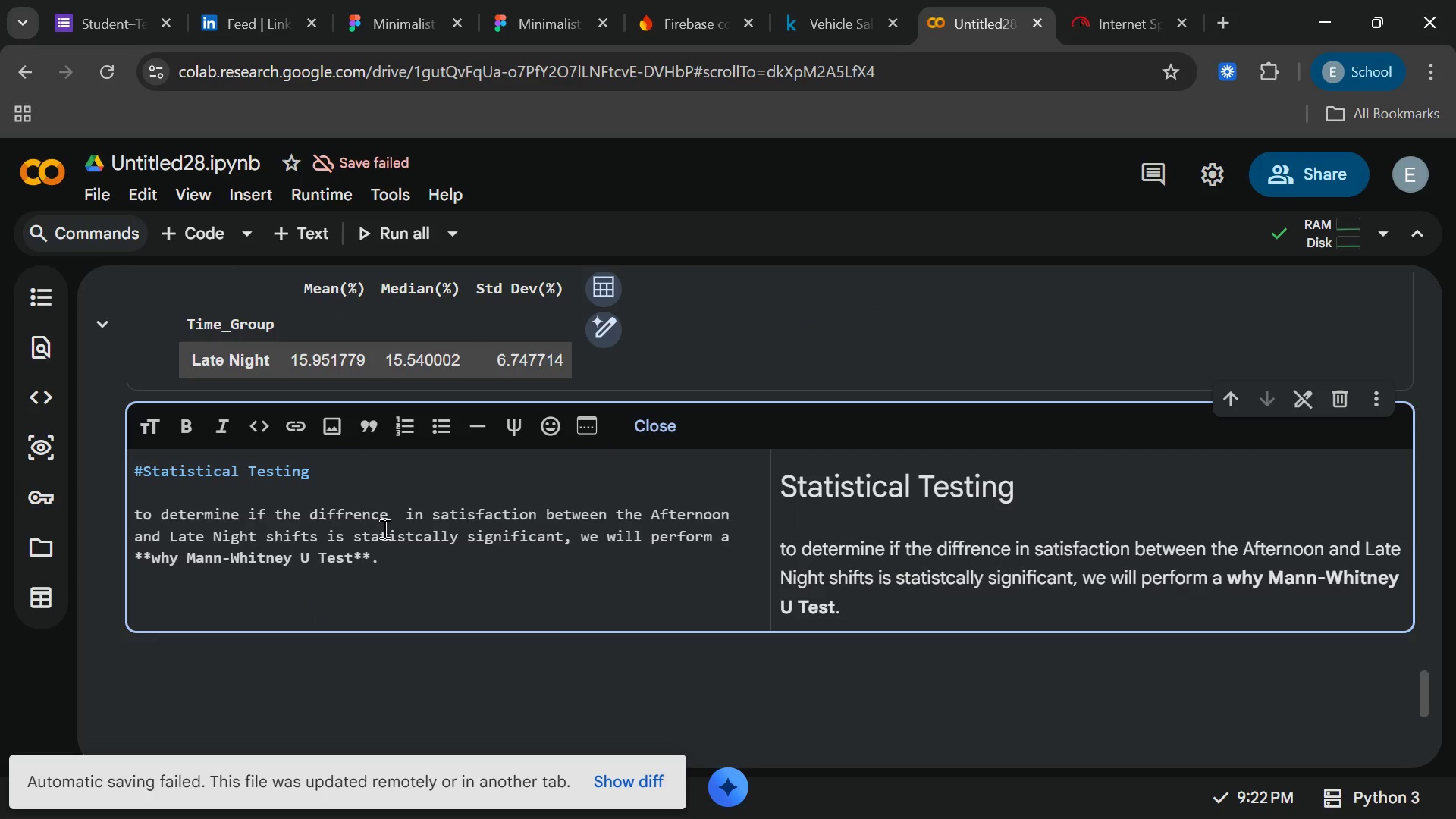 
left_click([383, 560])
 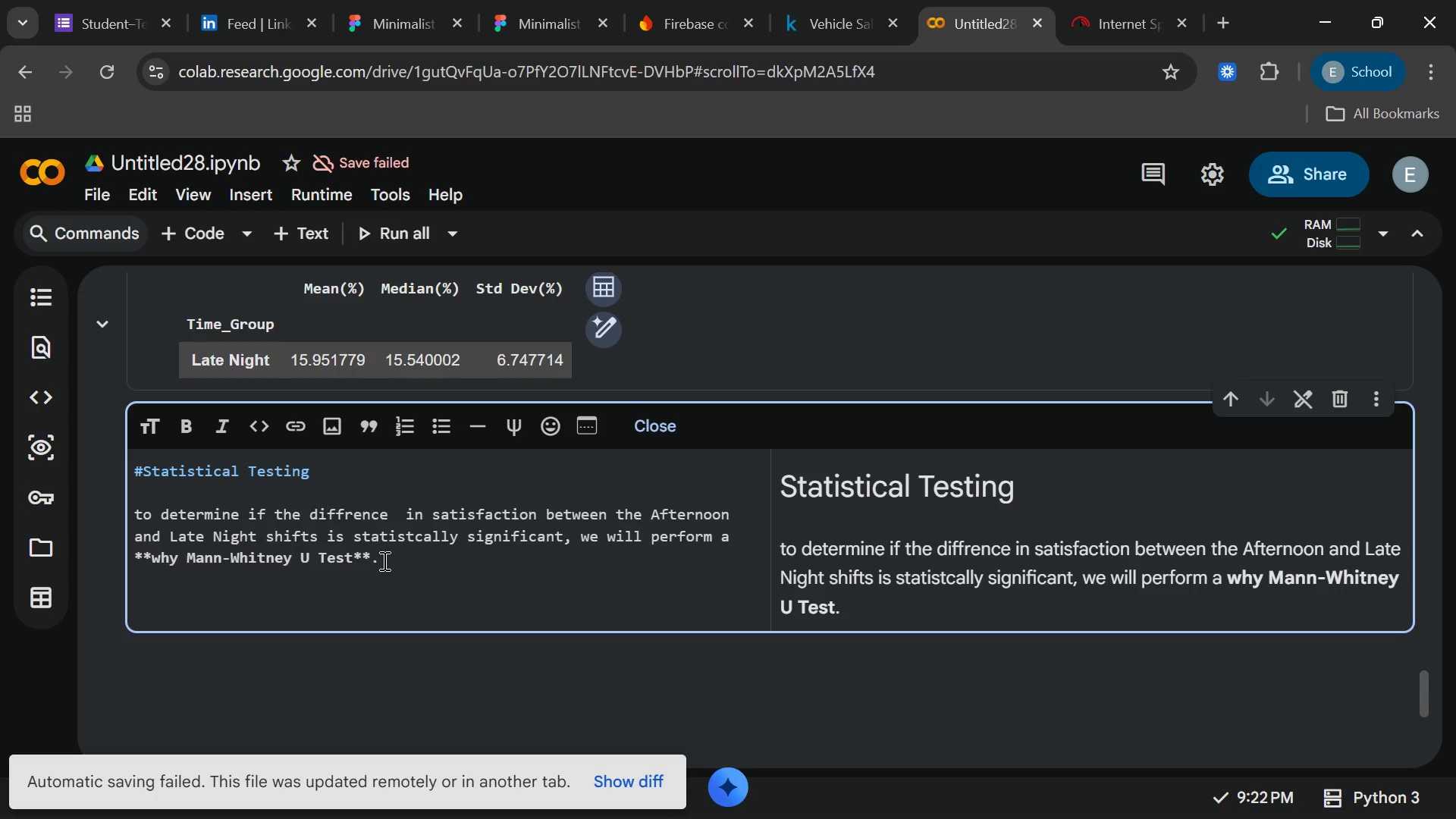 
key(Enter)
 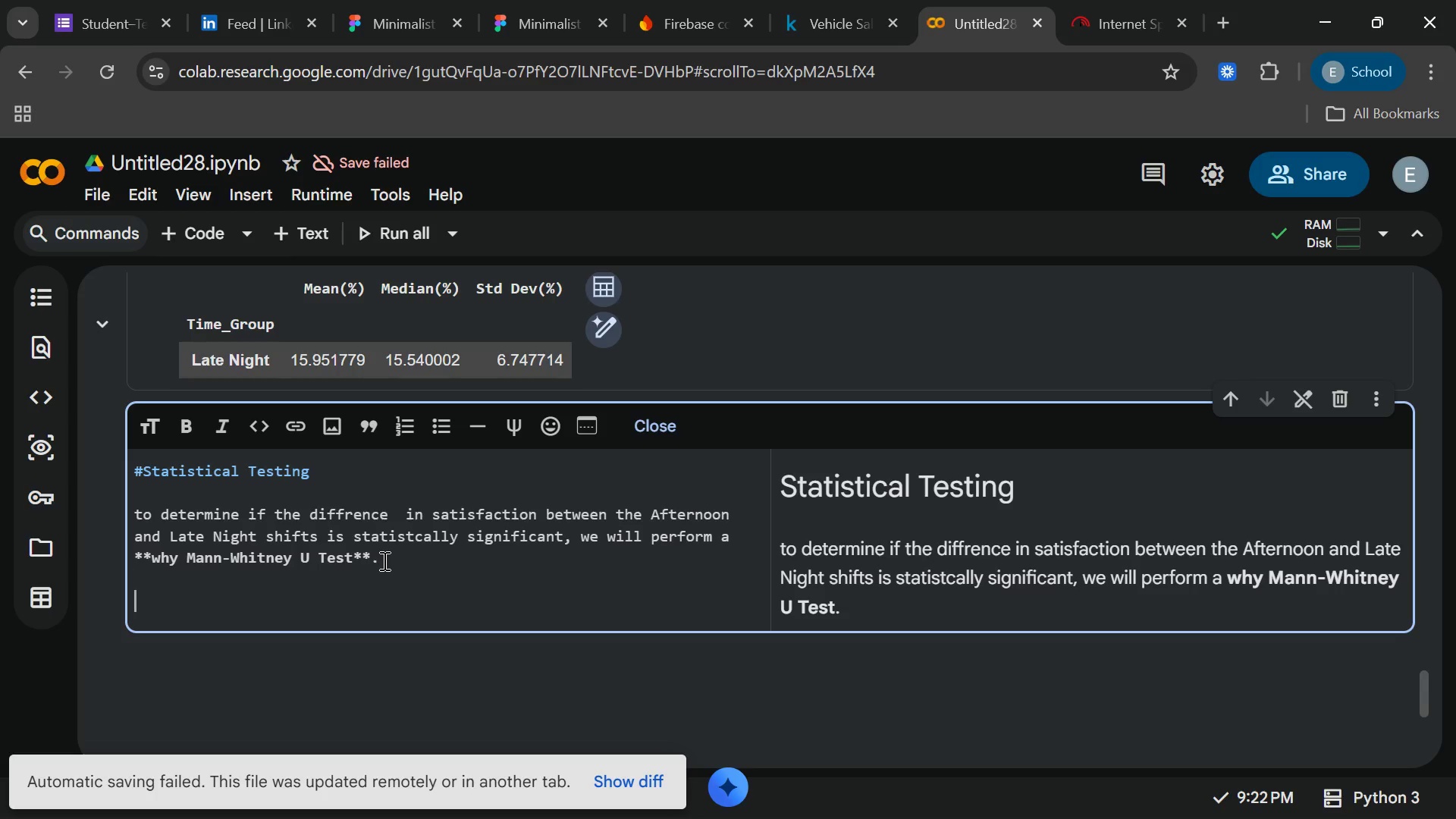 
key(Enter)
 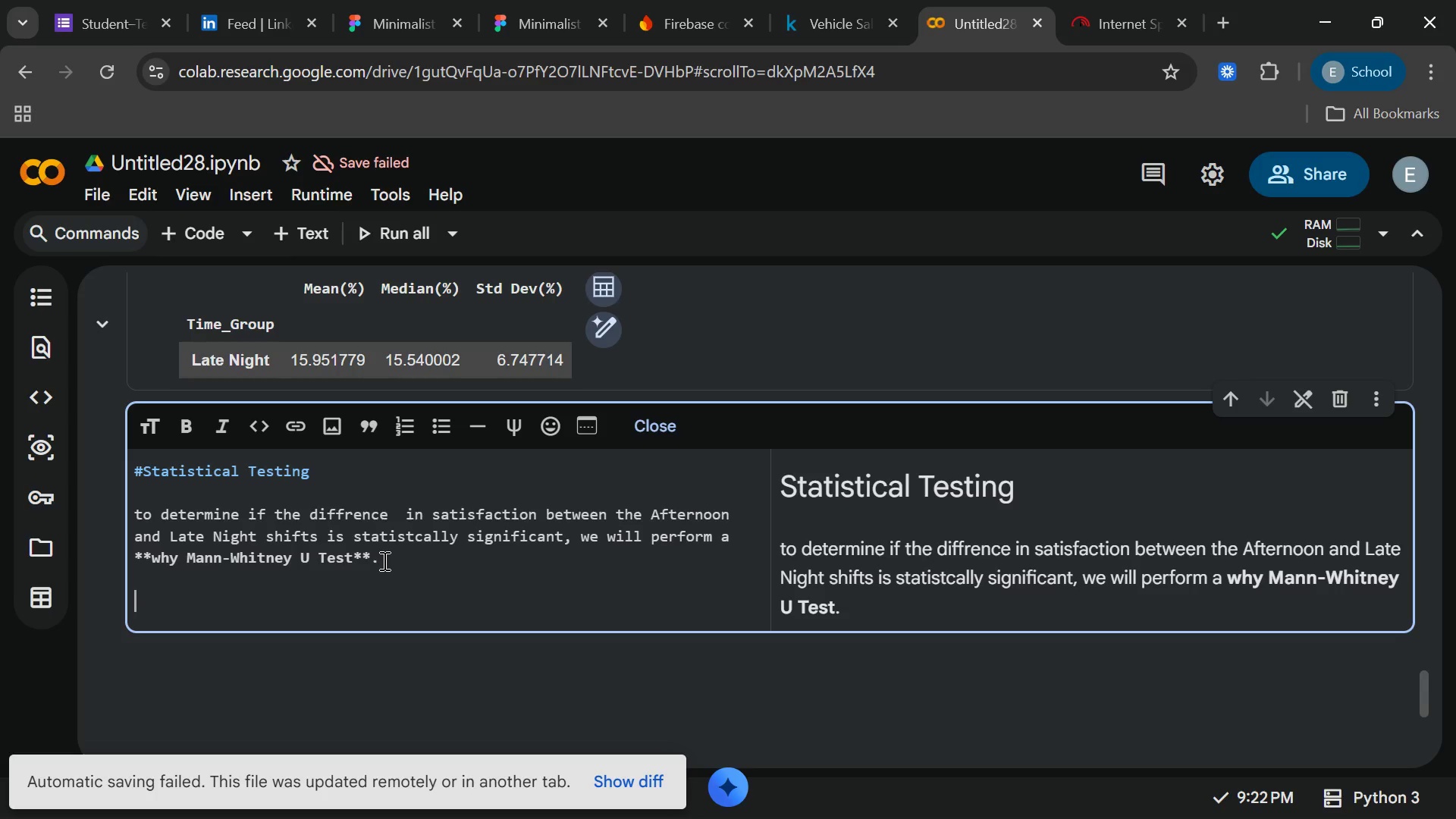 
wait(5.72)
 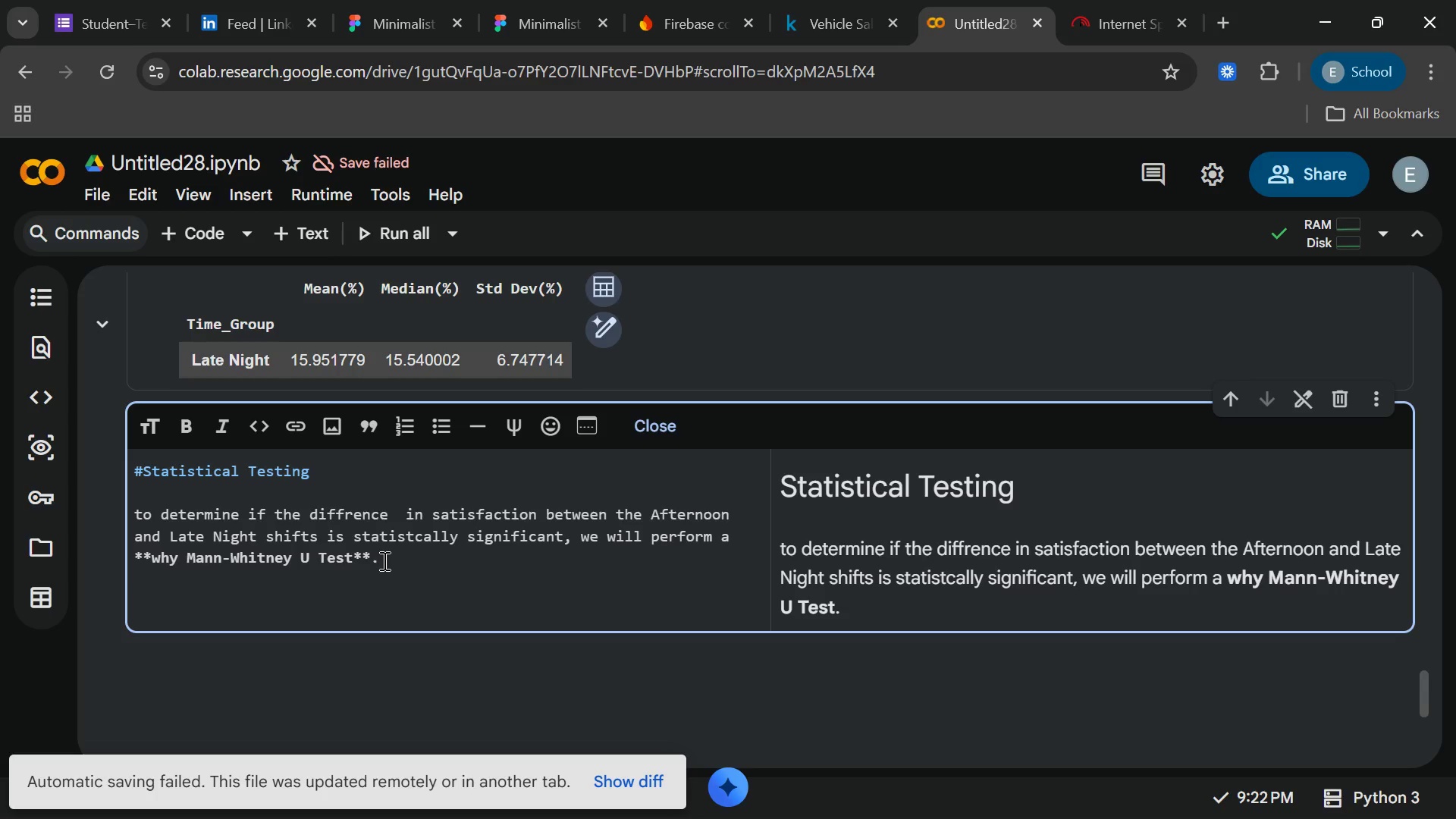 
hold_key(key=ShiftRight, duration=0.73)
 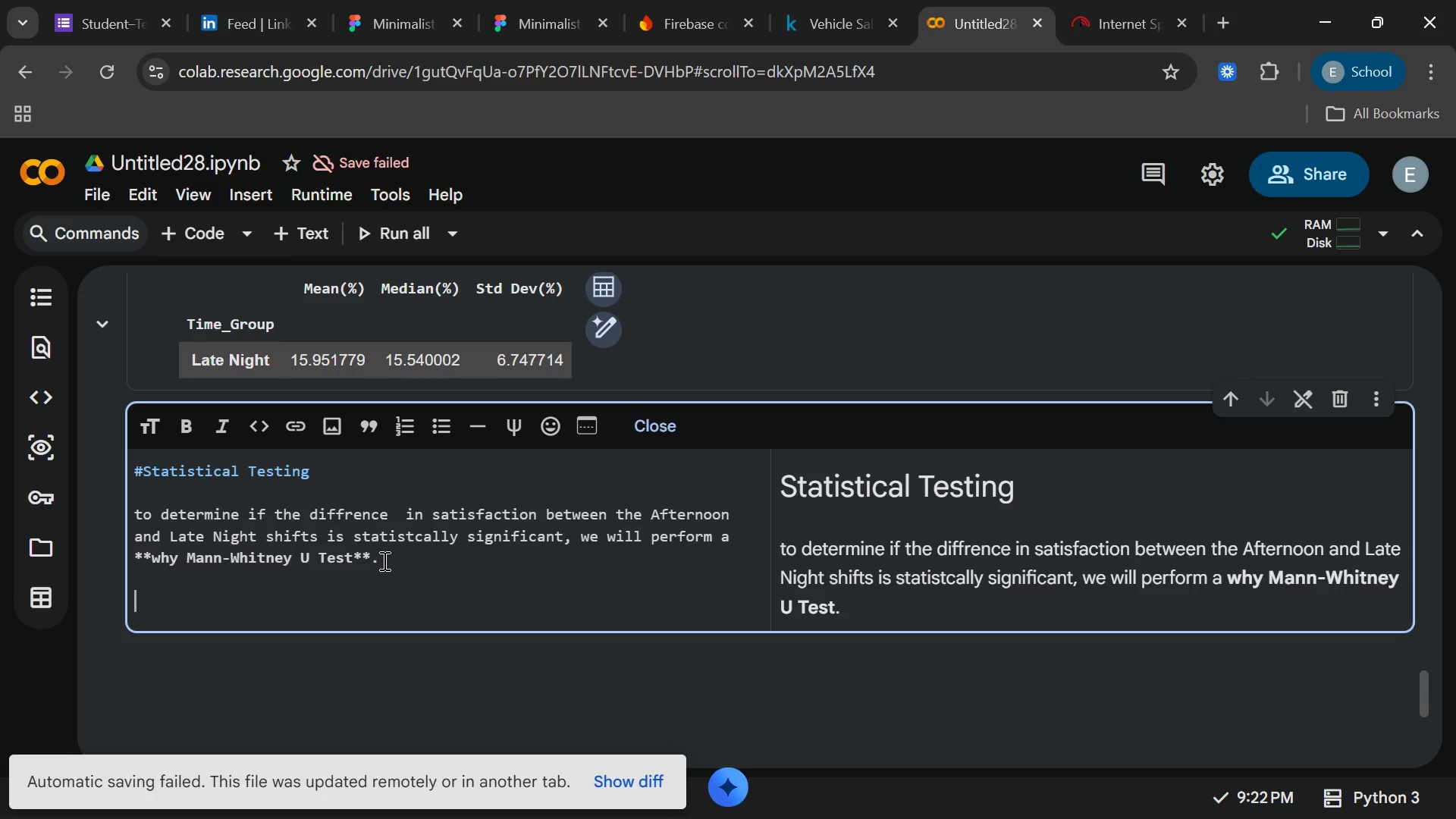 
type(**Hypothe)
key(Backspace)
type(ses:**)
 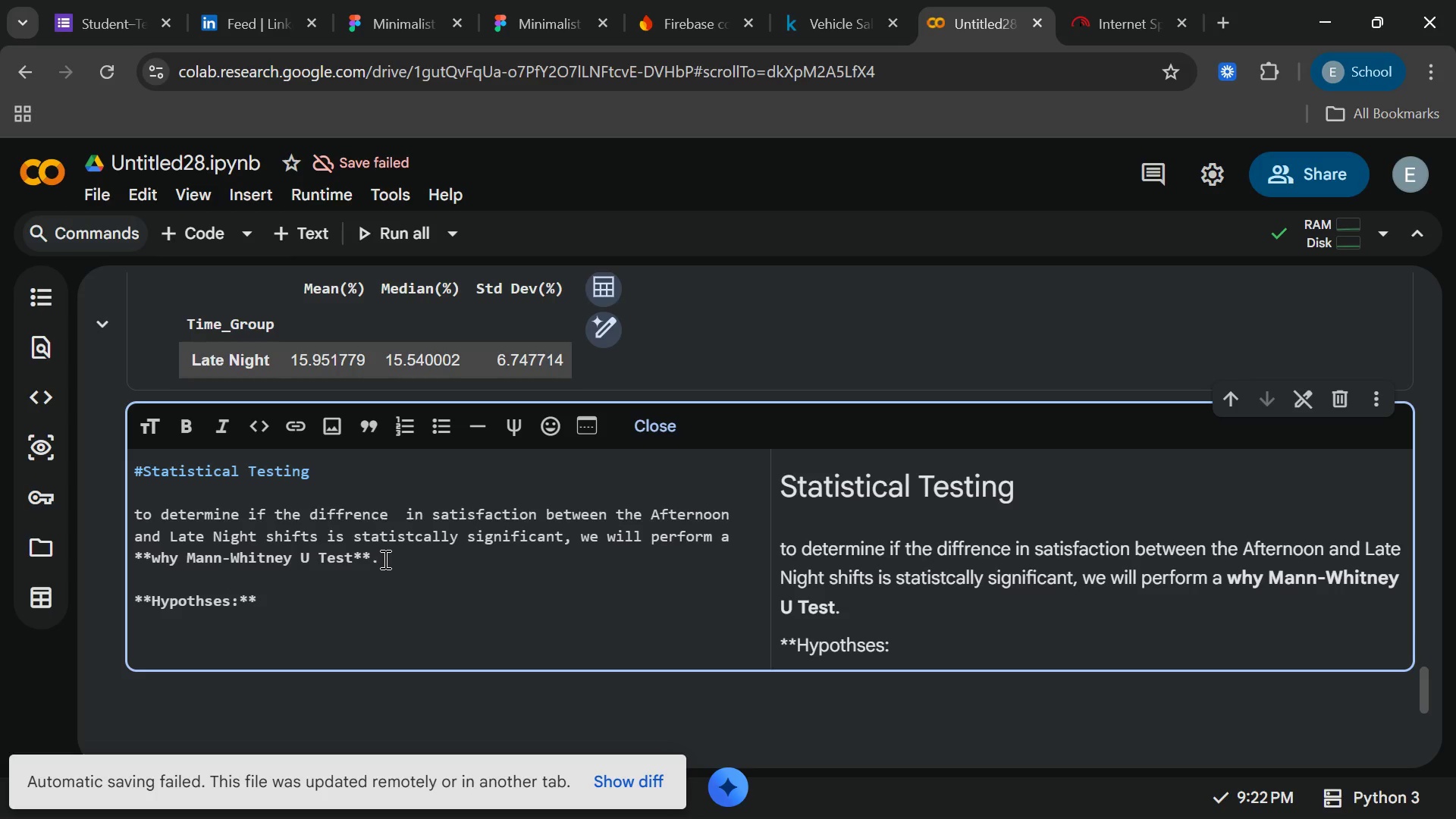 
key(Enter)
 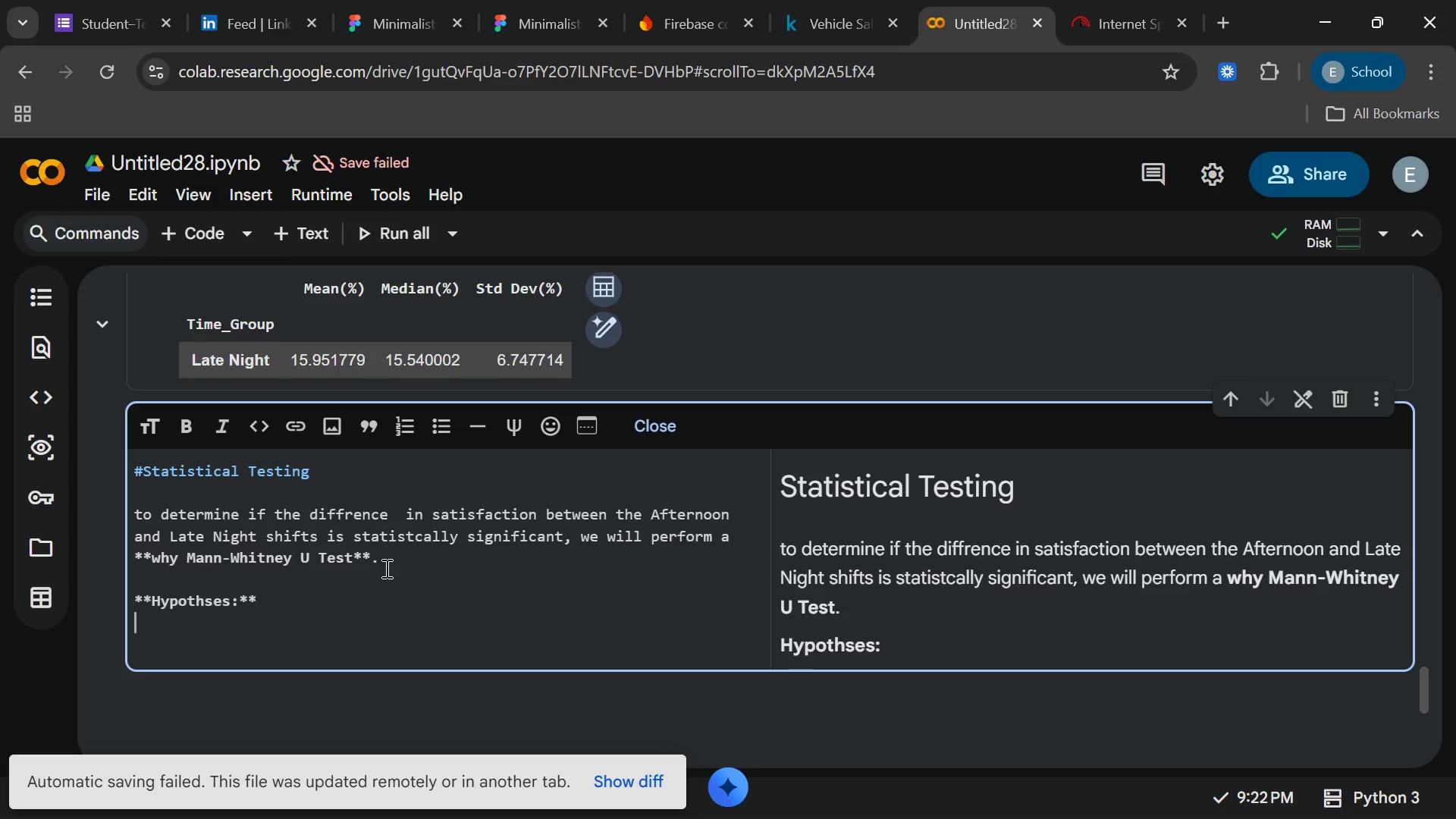 
type(* ** )
 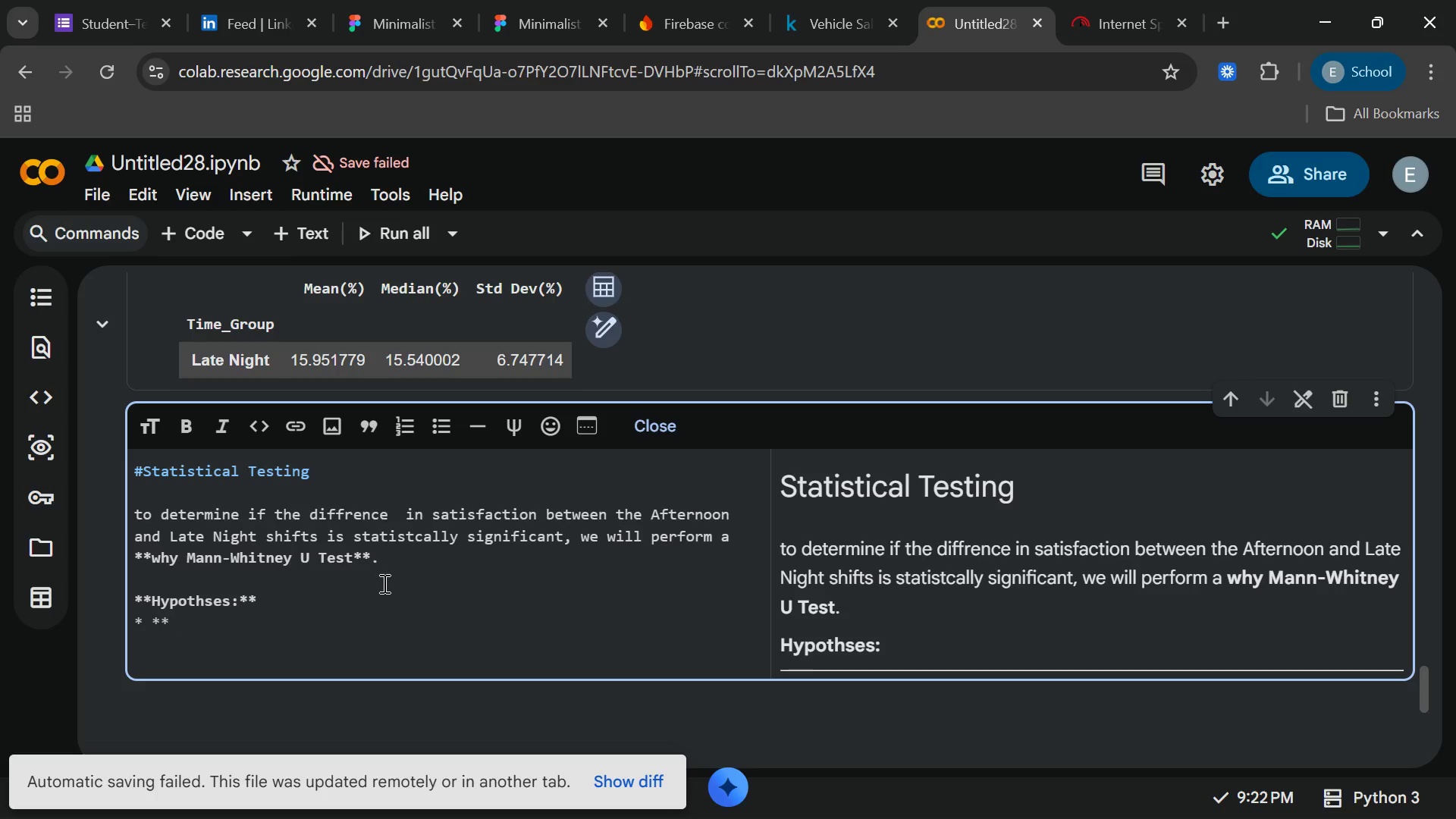 
type(Null)
 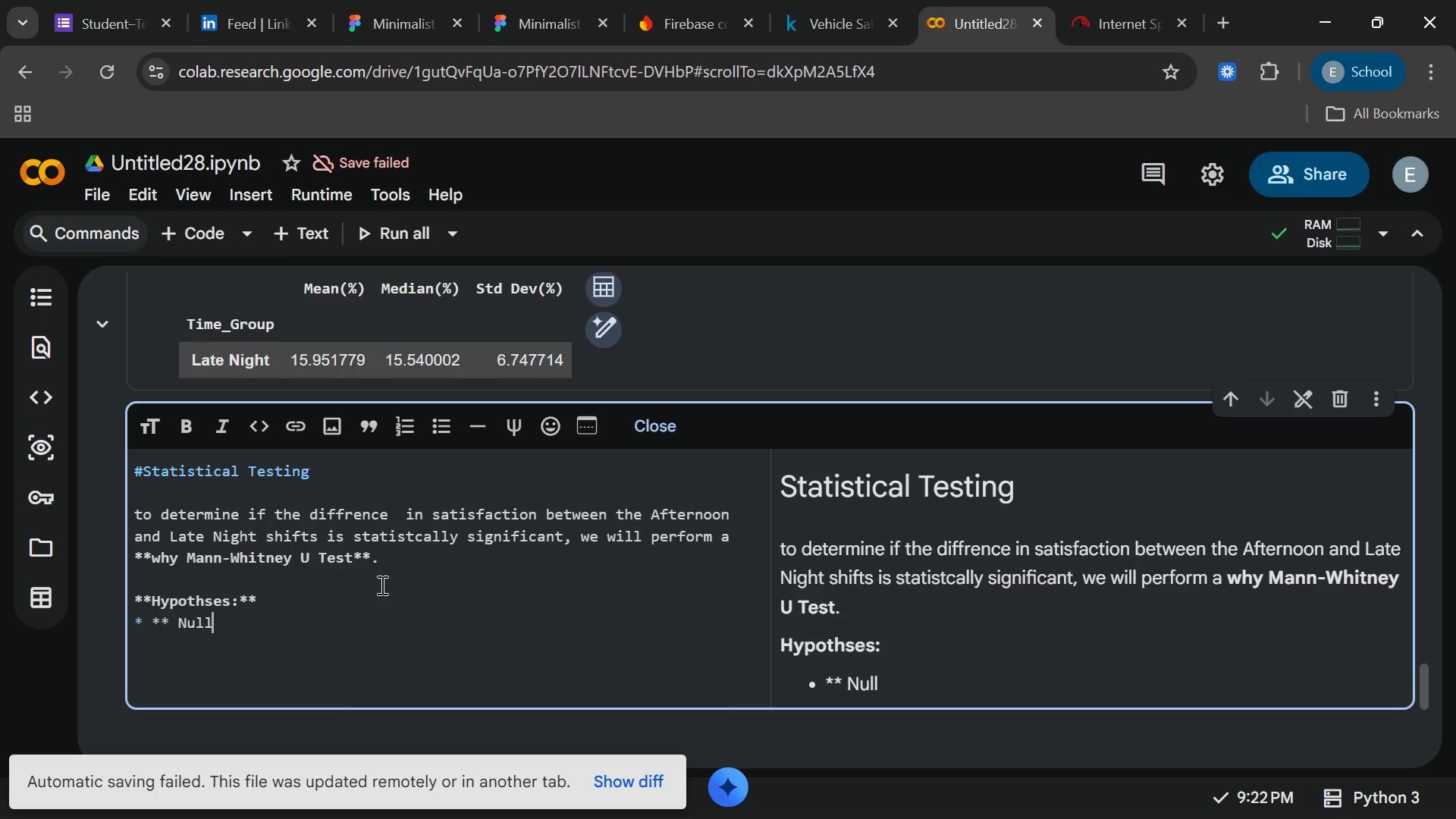 
key(ArrowLeft)
 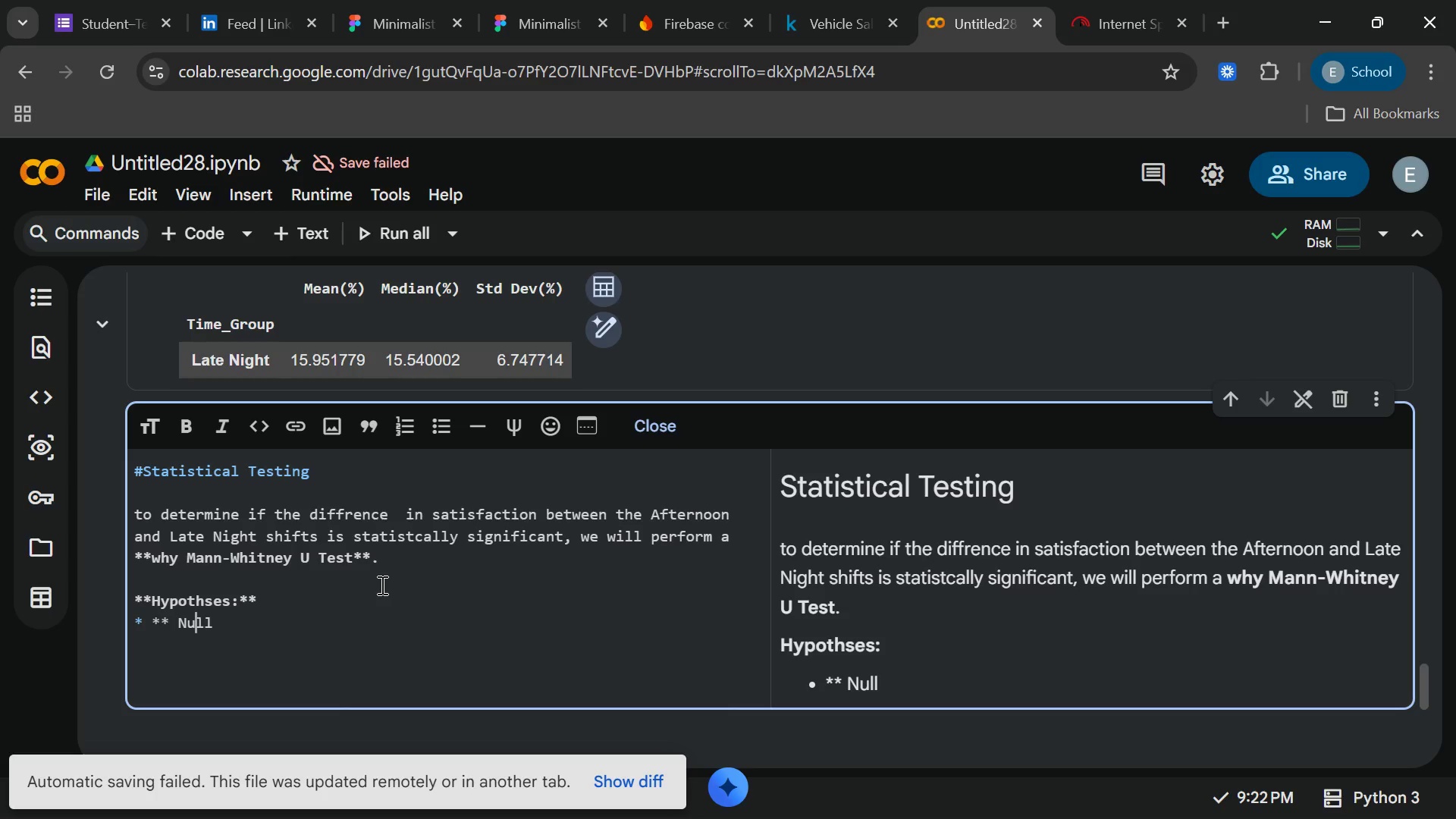 
key(ArrowLeft)
 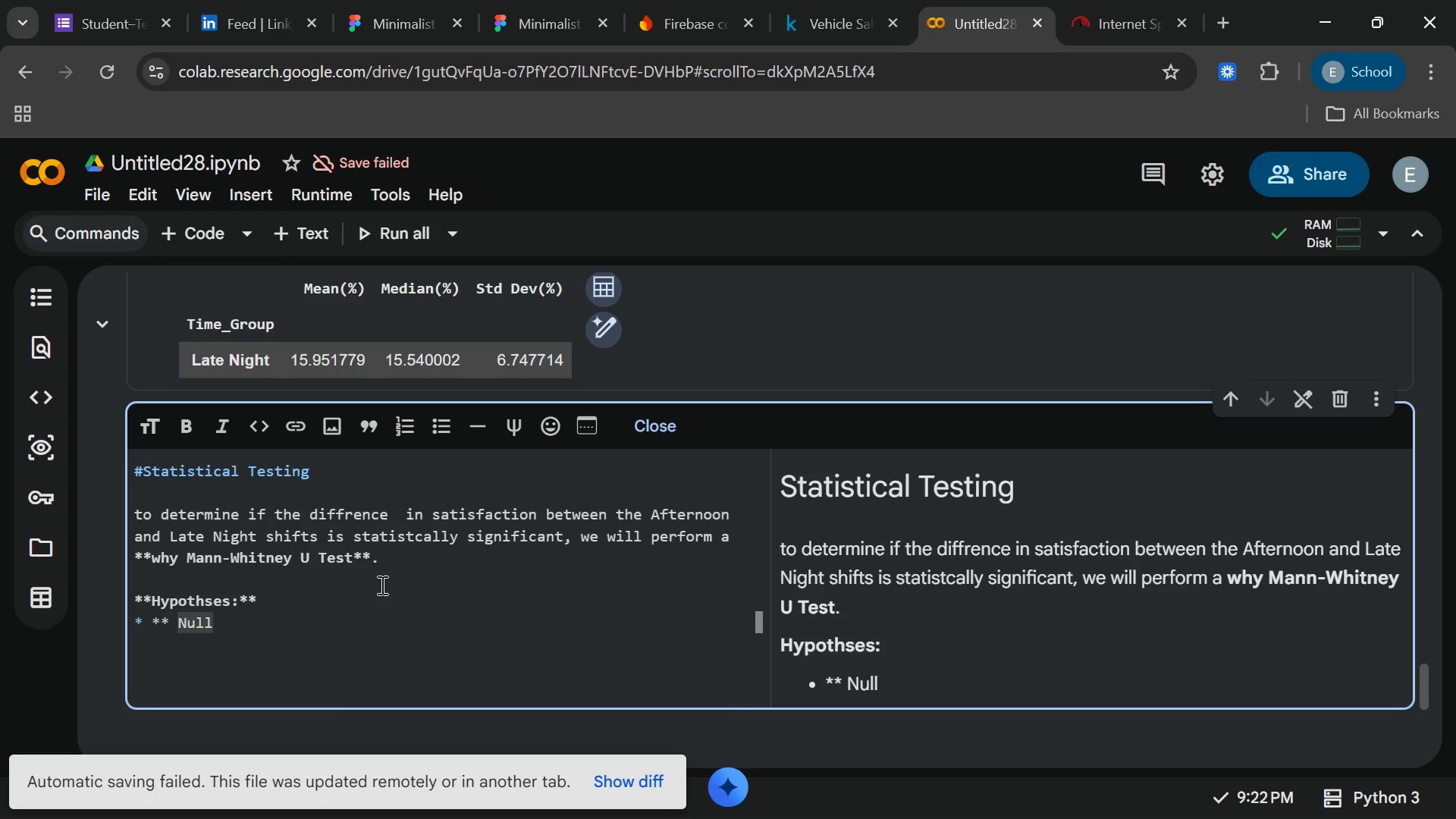 
key(ArrowLeft)
 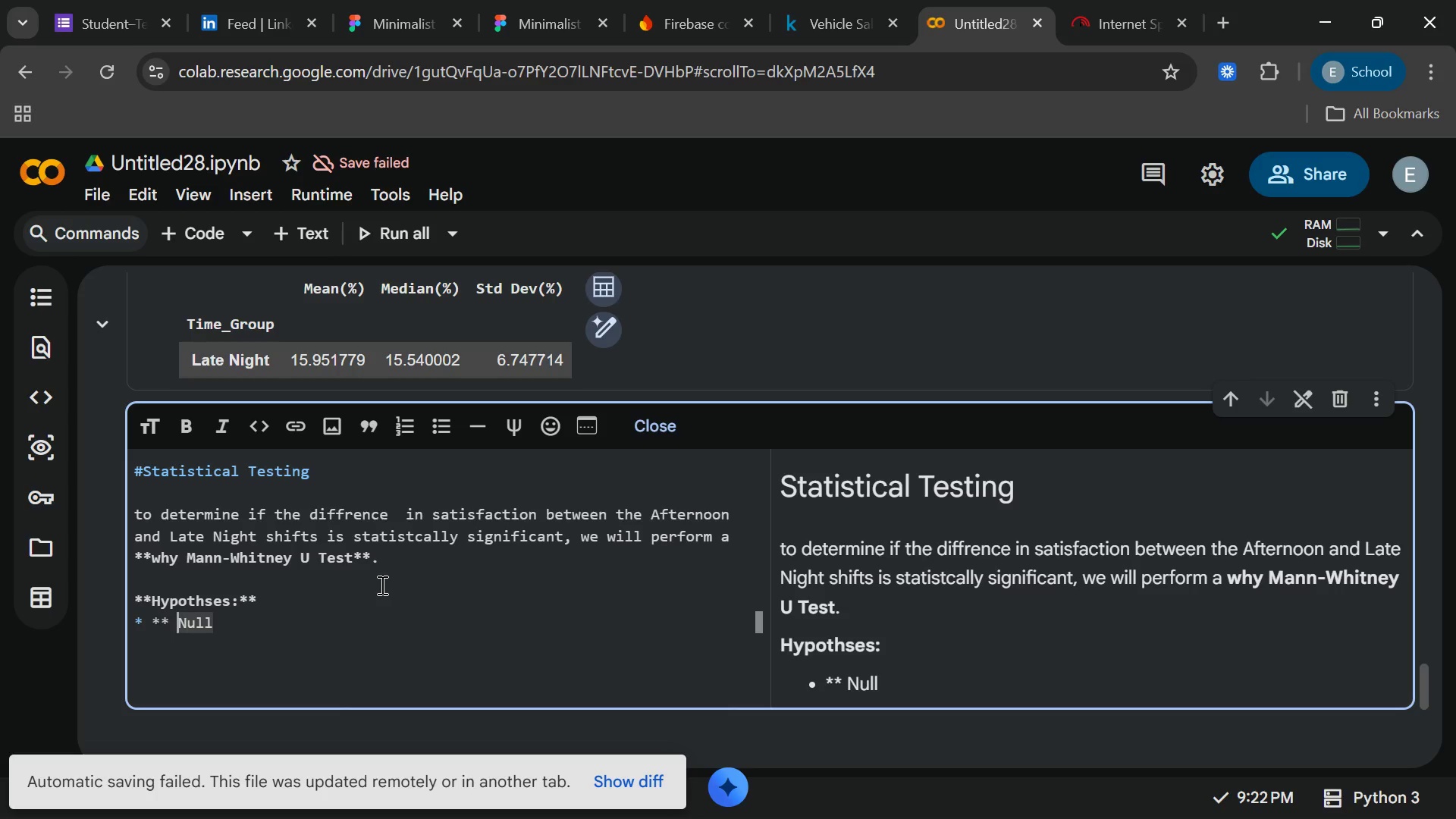 
key(ArrowLeft)
 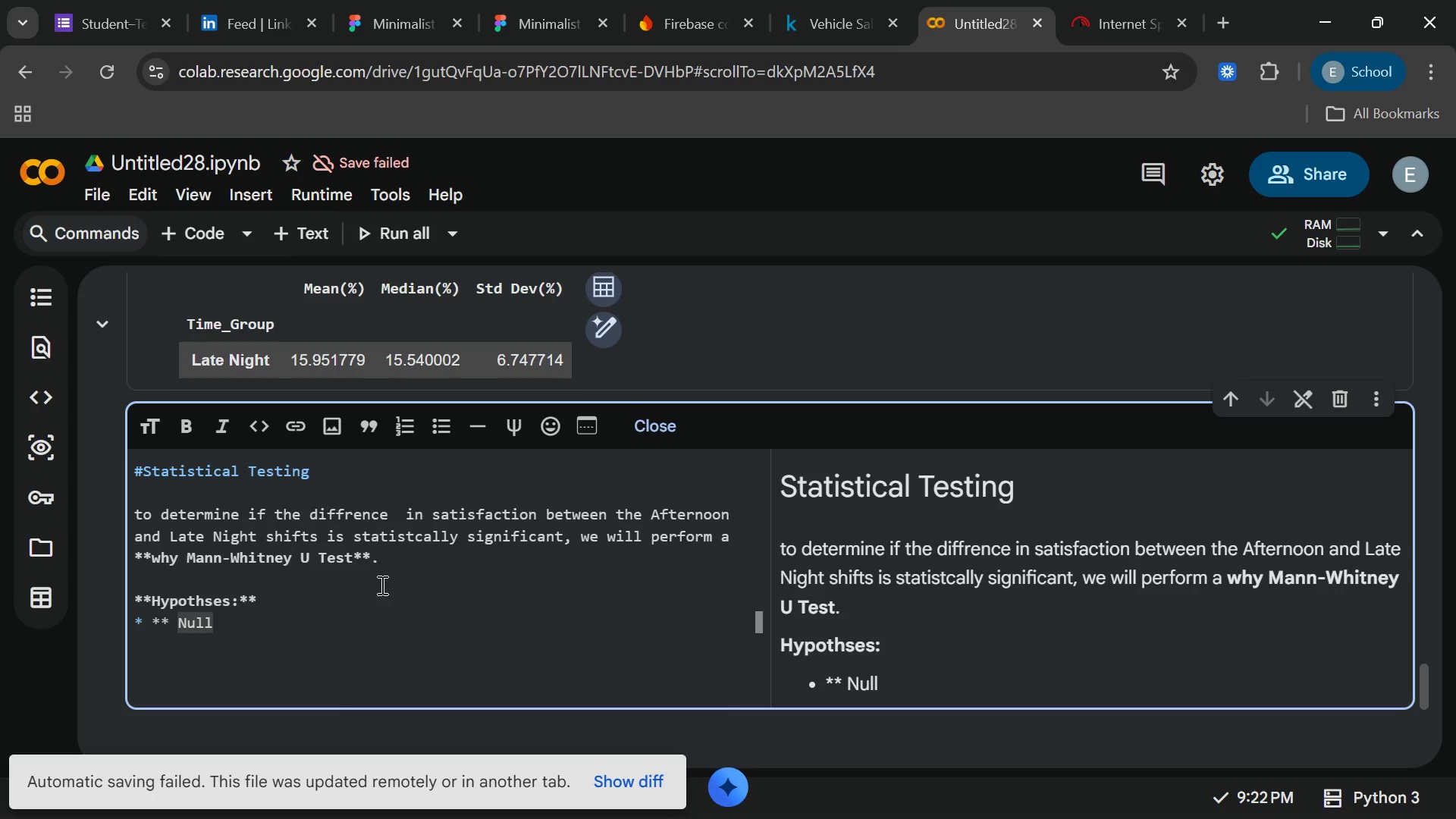 
key(Backspace)
type([End] Hypothesis)
 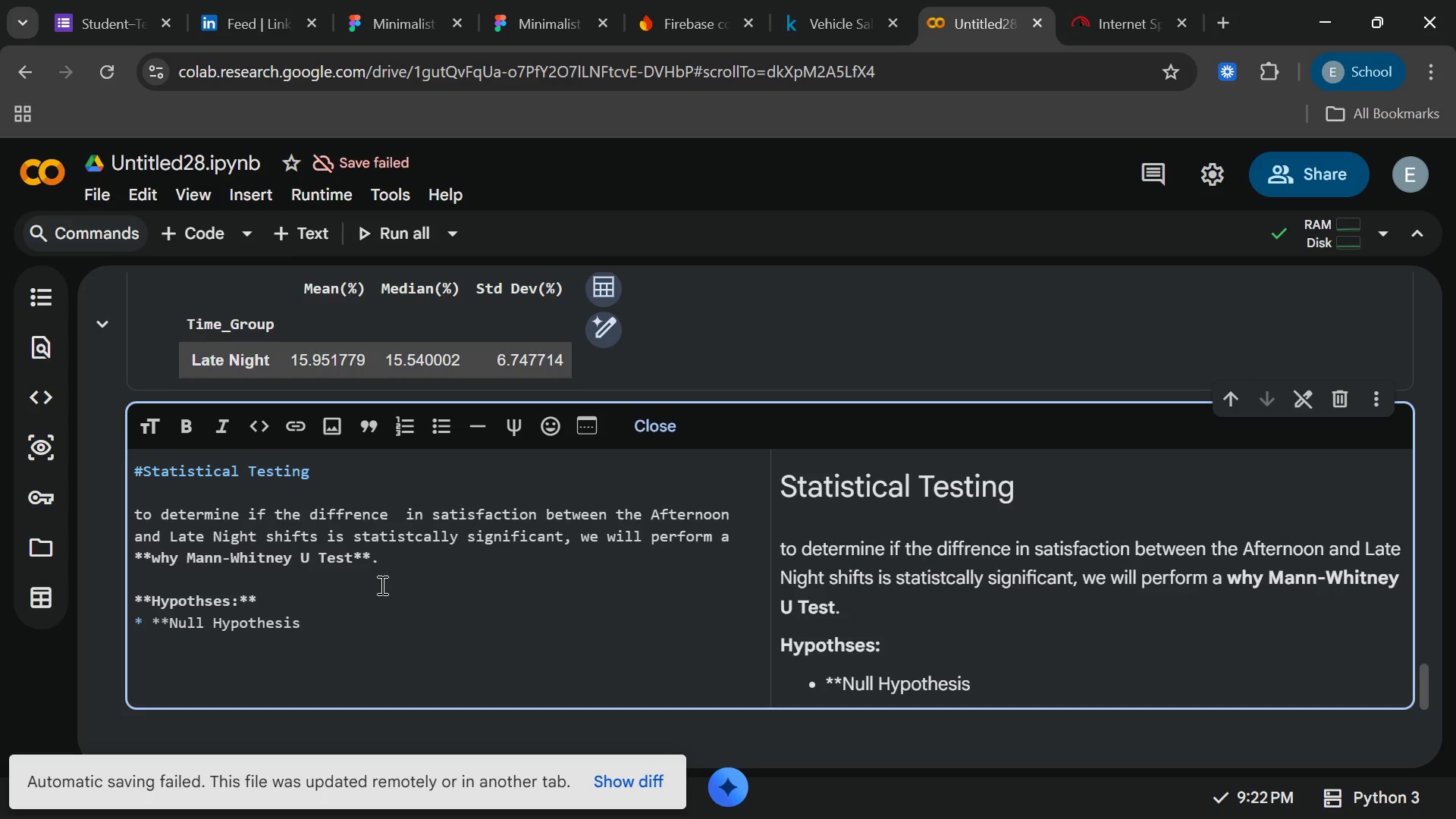 
type(())
 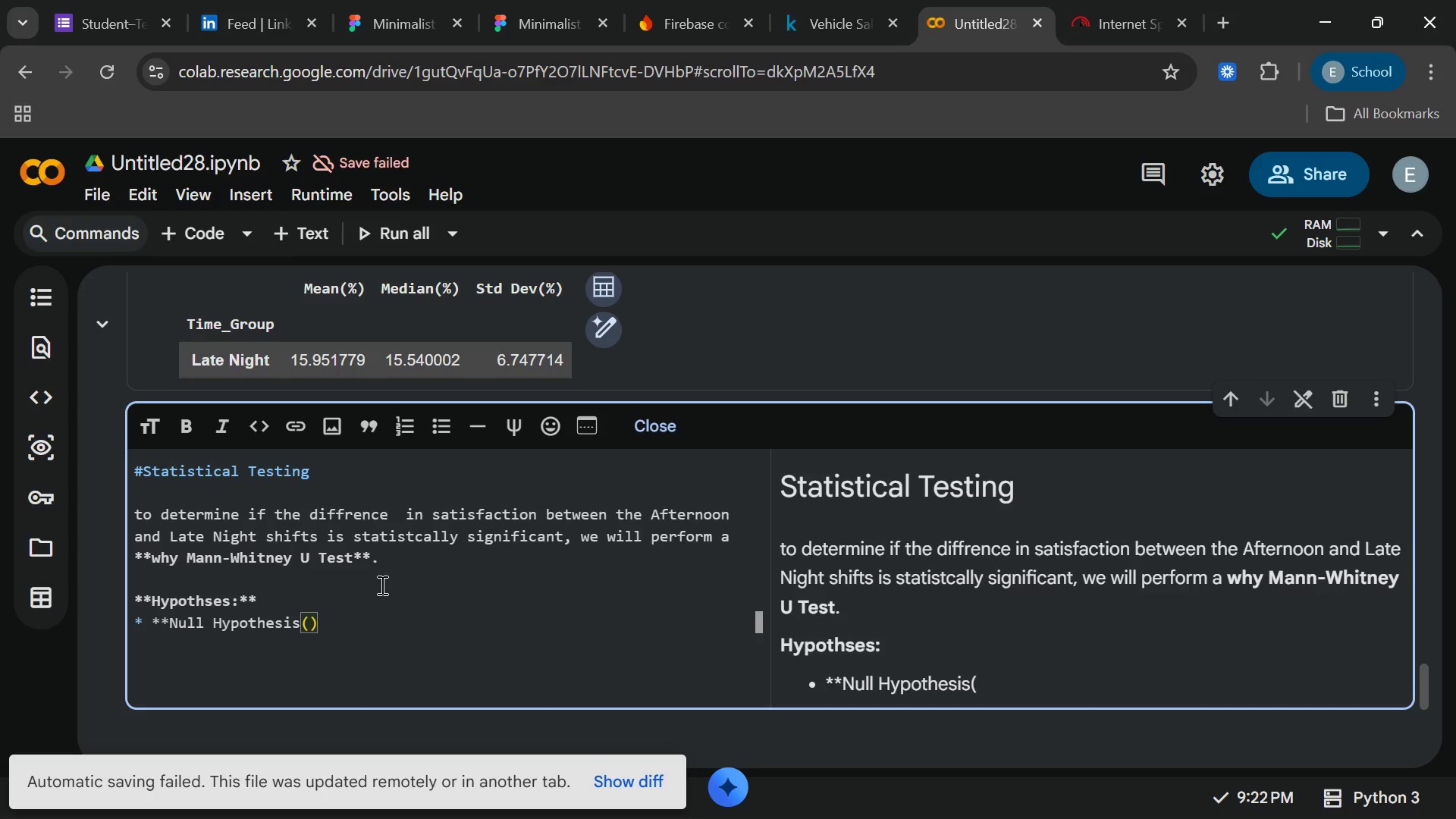 
key(ArrowLeft)
 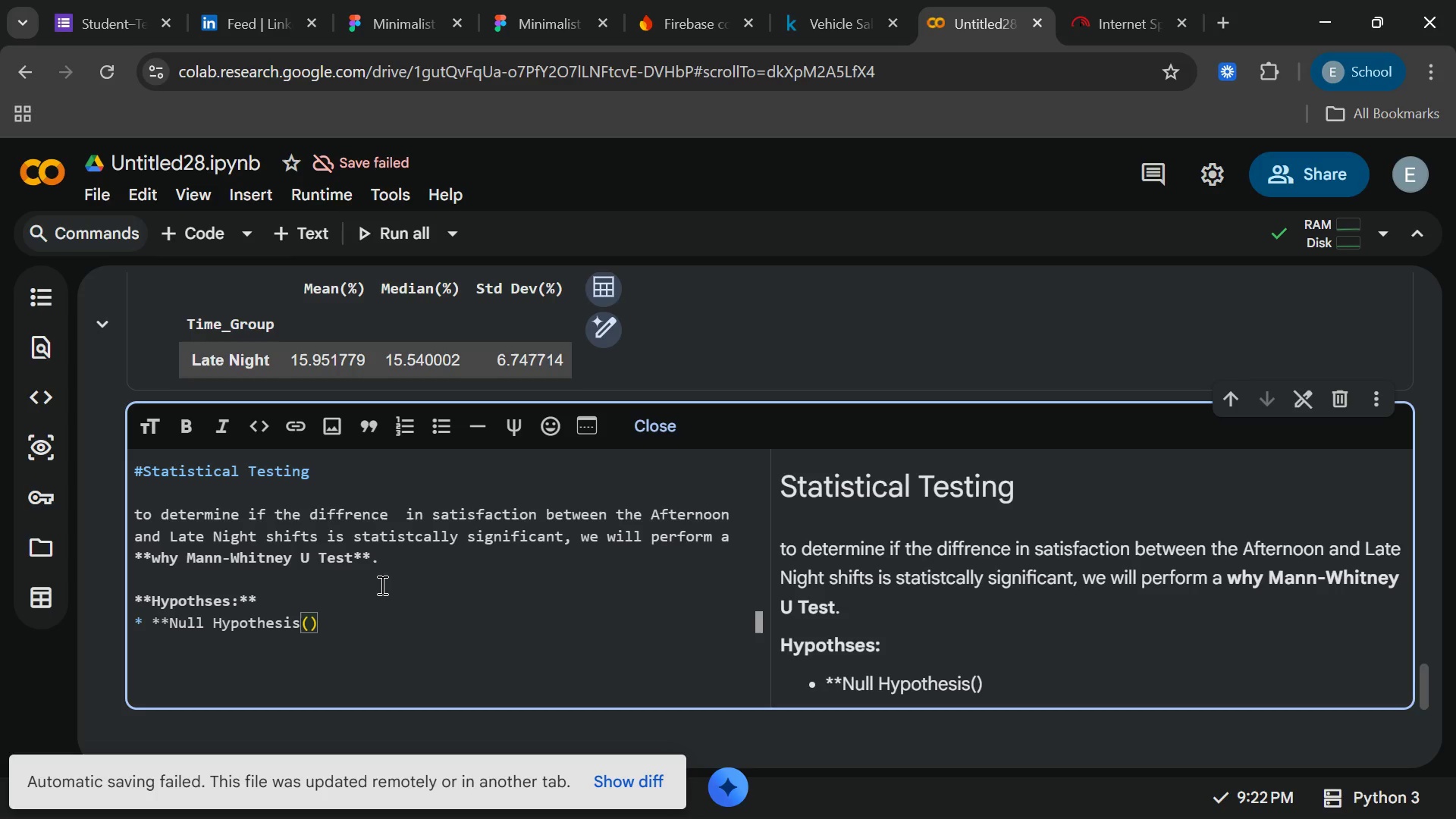 
type(HO)
 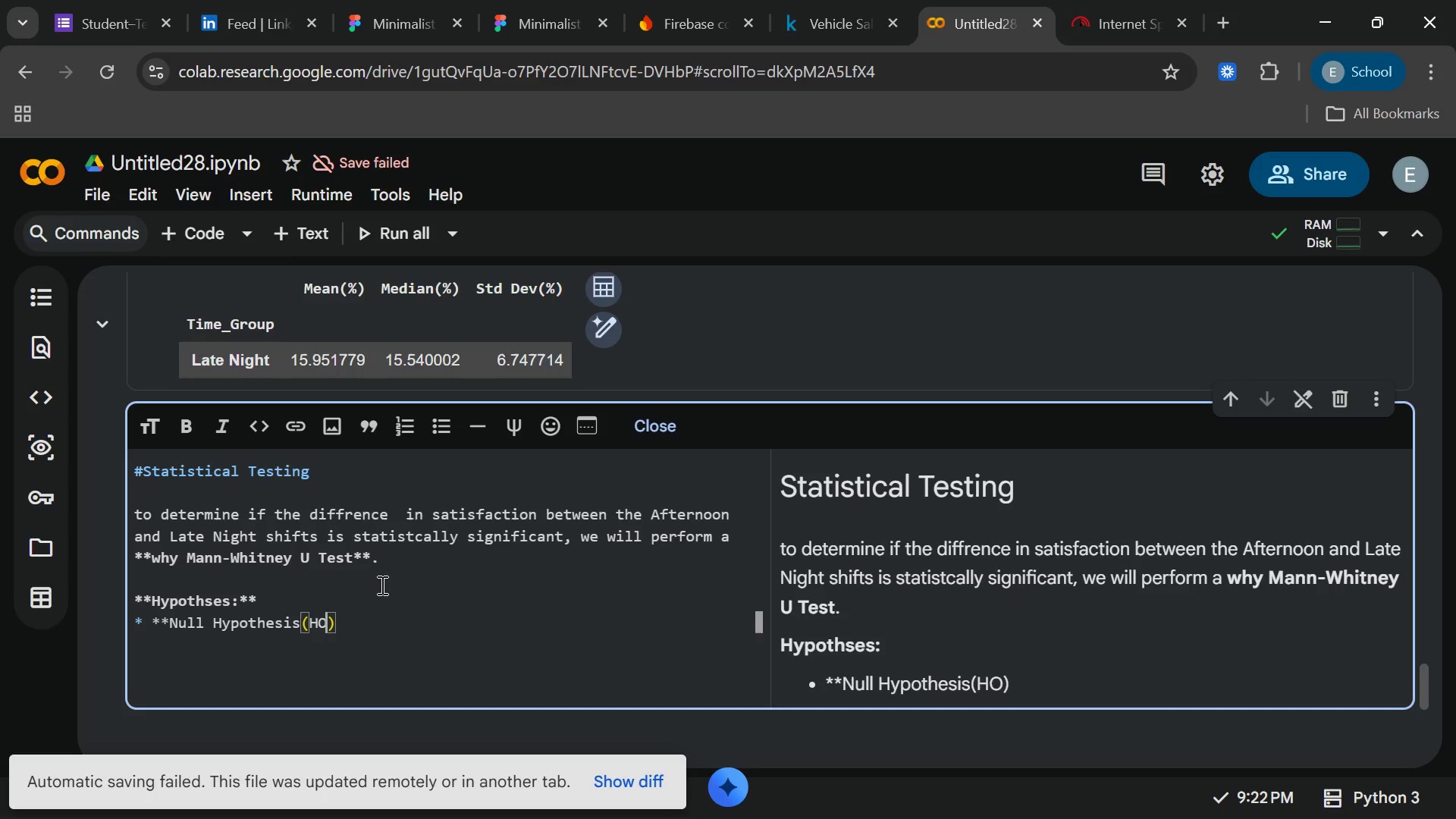 
wait(11.73)
 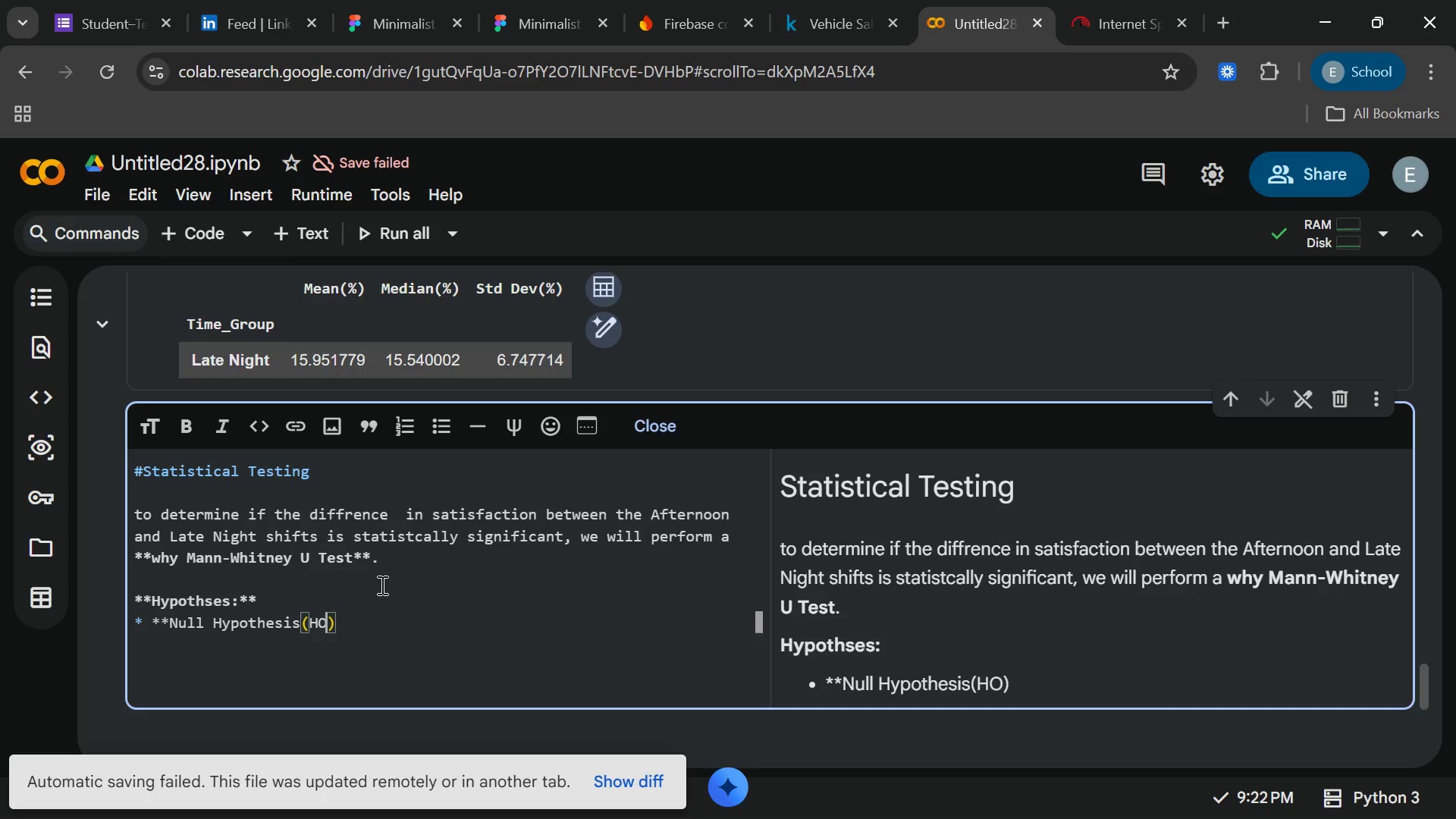 
key(ArrowRight)
 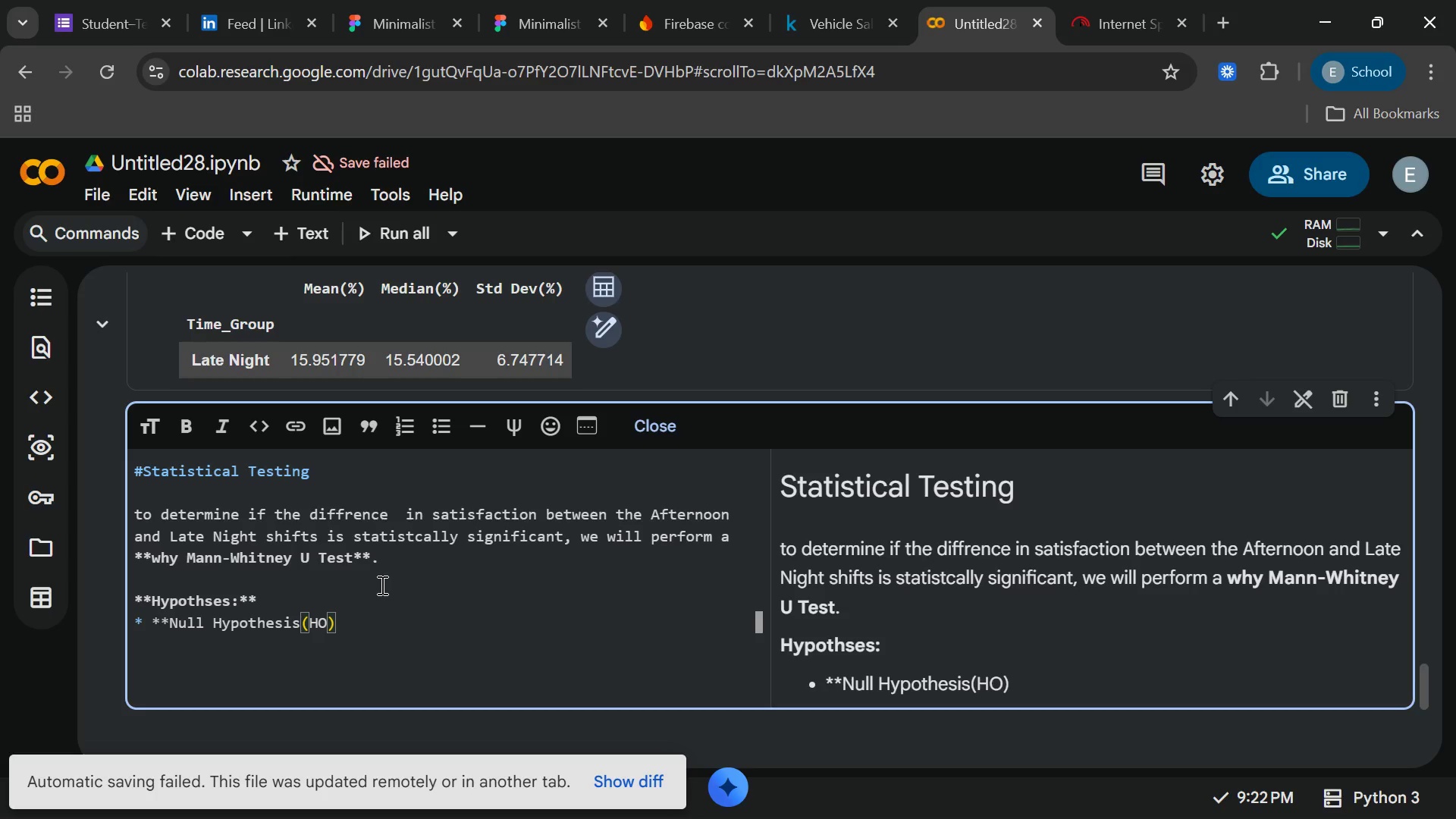 
wait(5.11)
 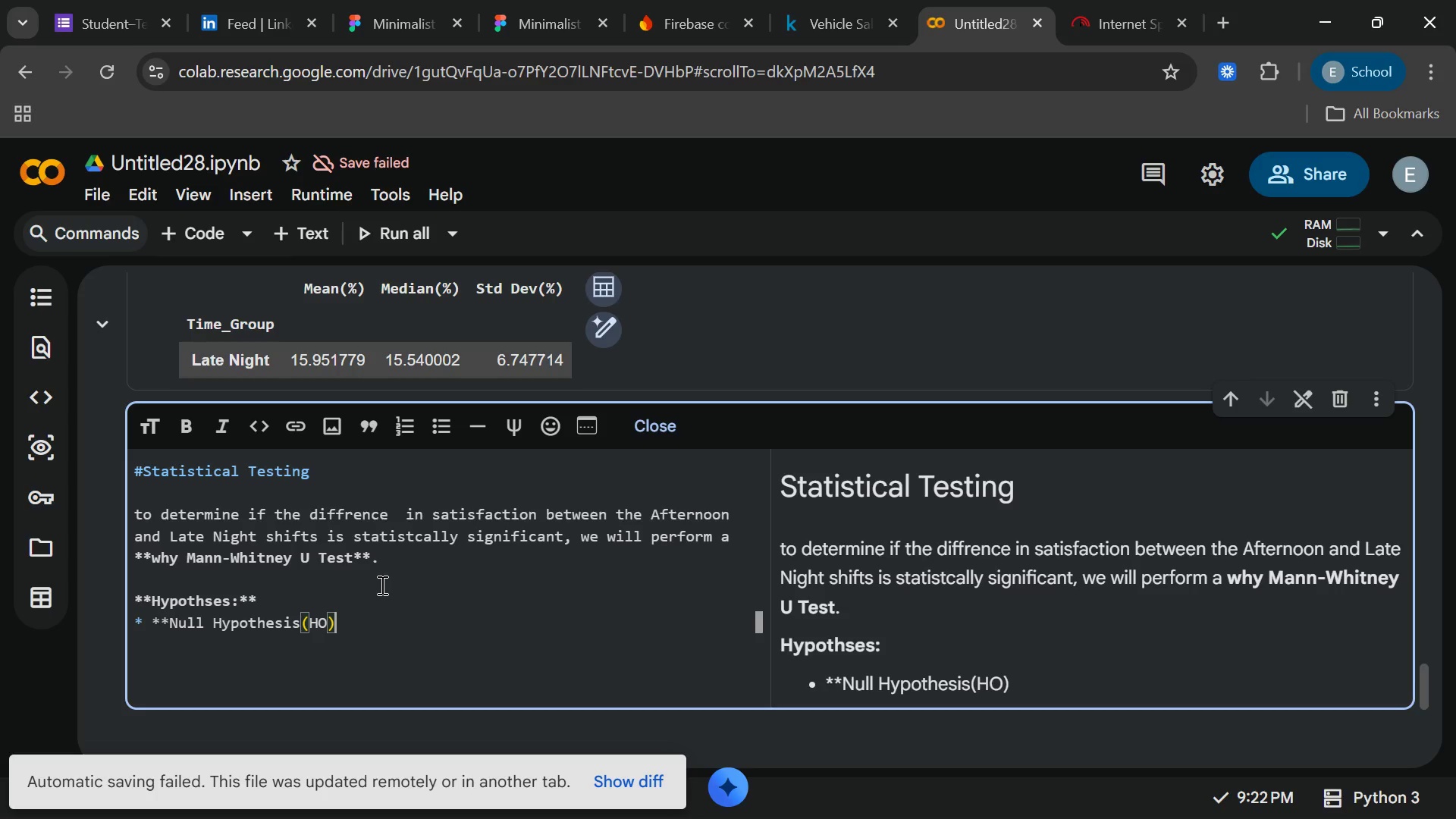 
type(:** there is no statistically significant)
 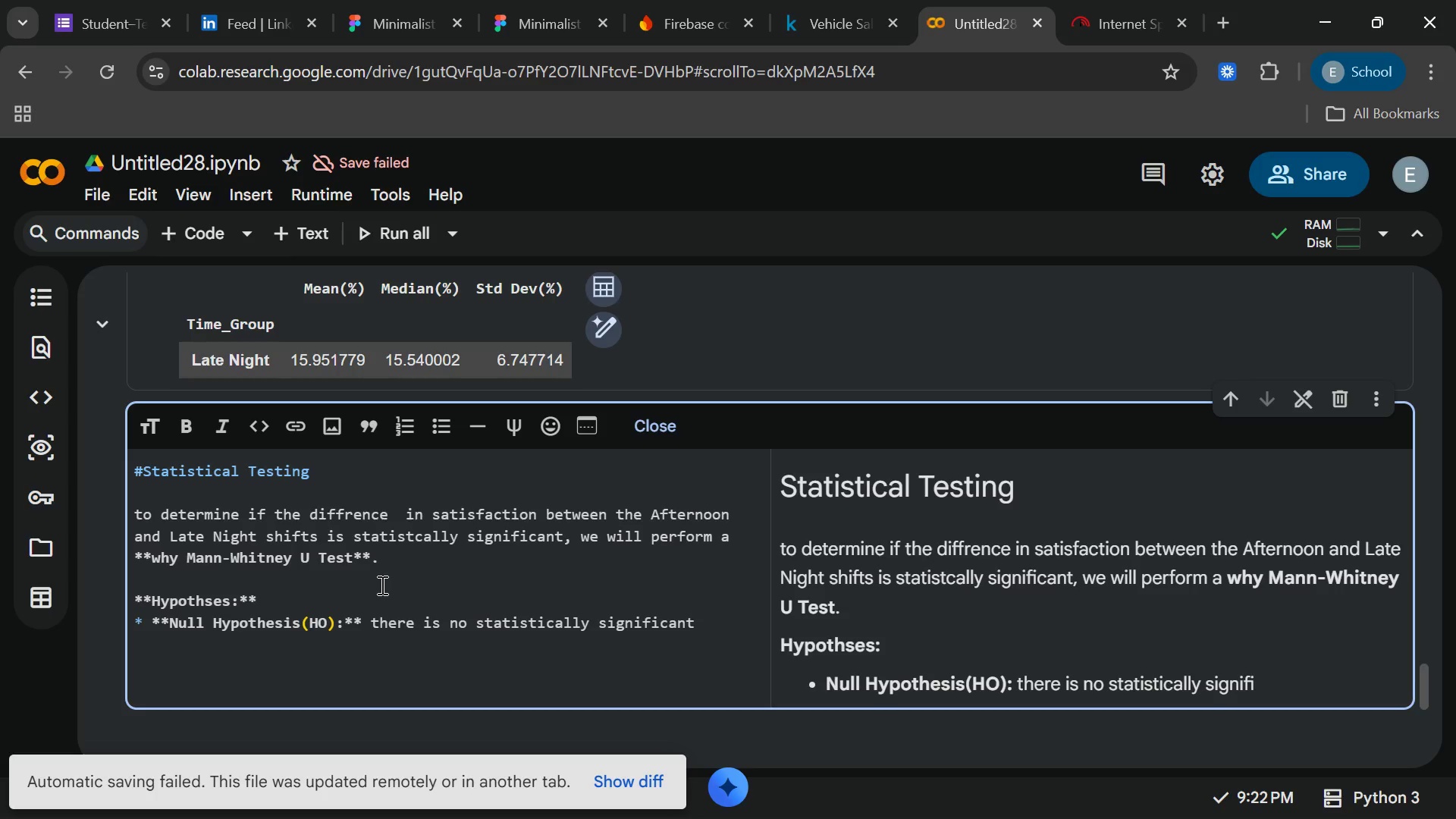 
wait(5.91)
 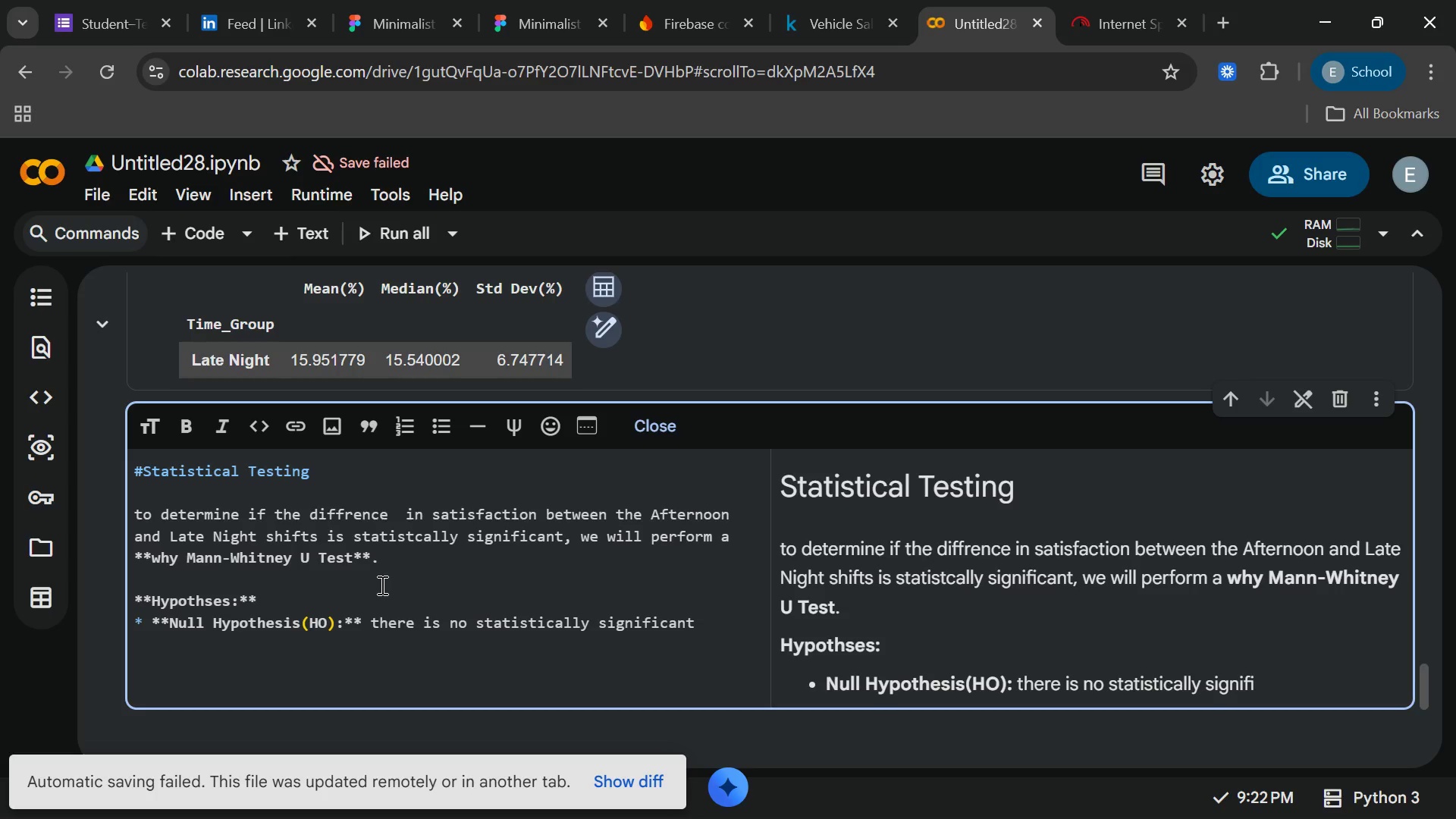 
type( diffrence in customer satu)
key(Backspace)
type(isfaction )
 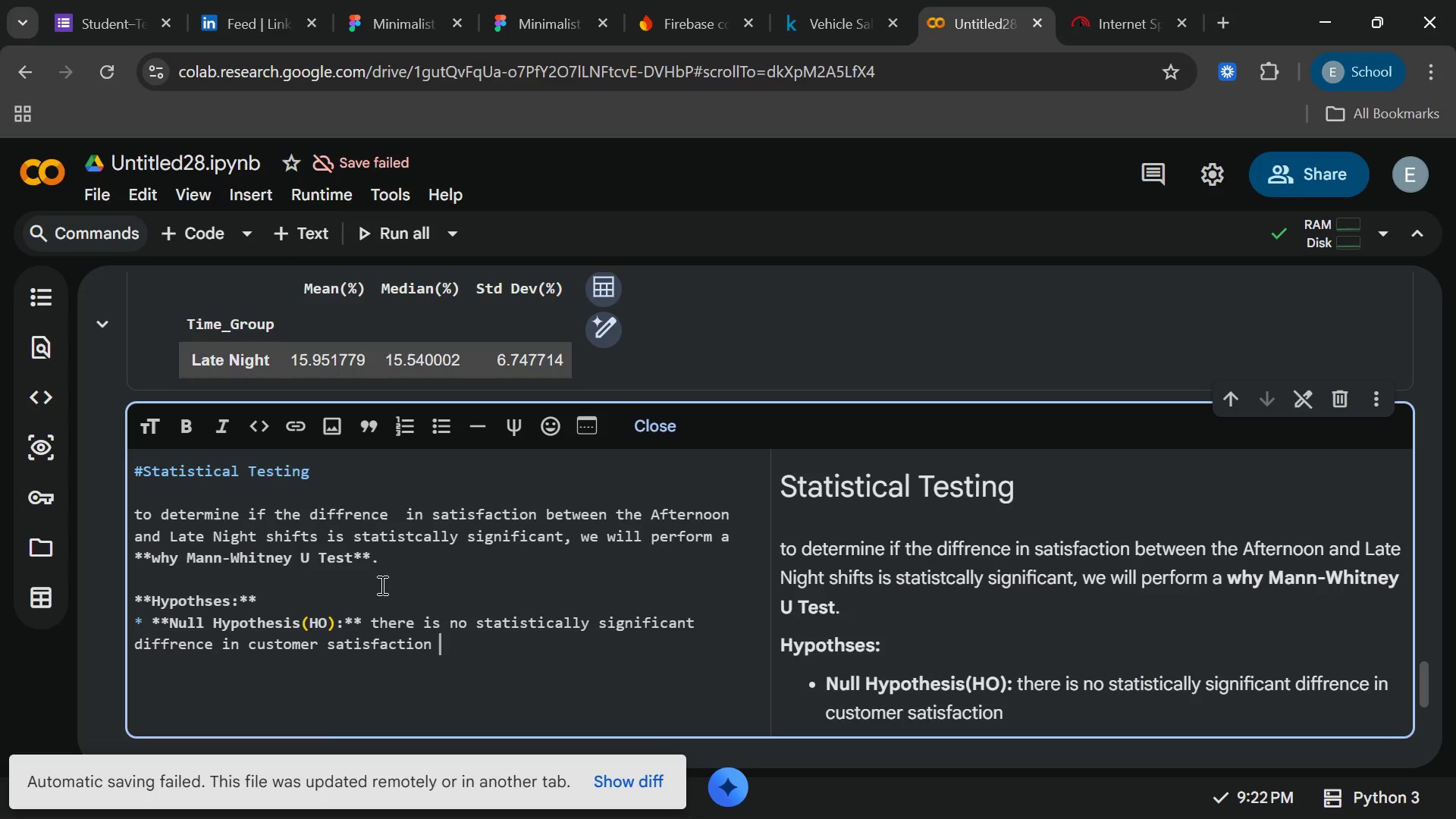 
type(betweenAfter)
 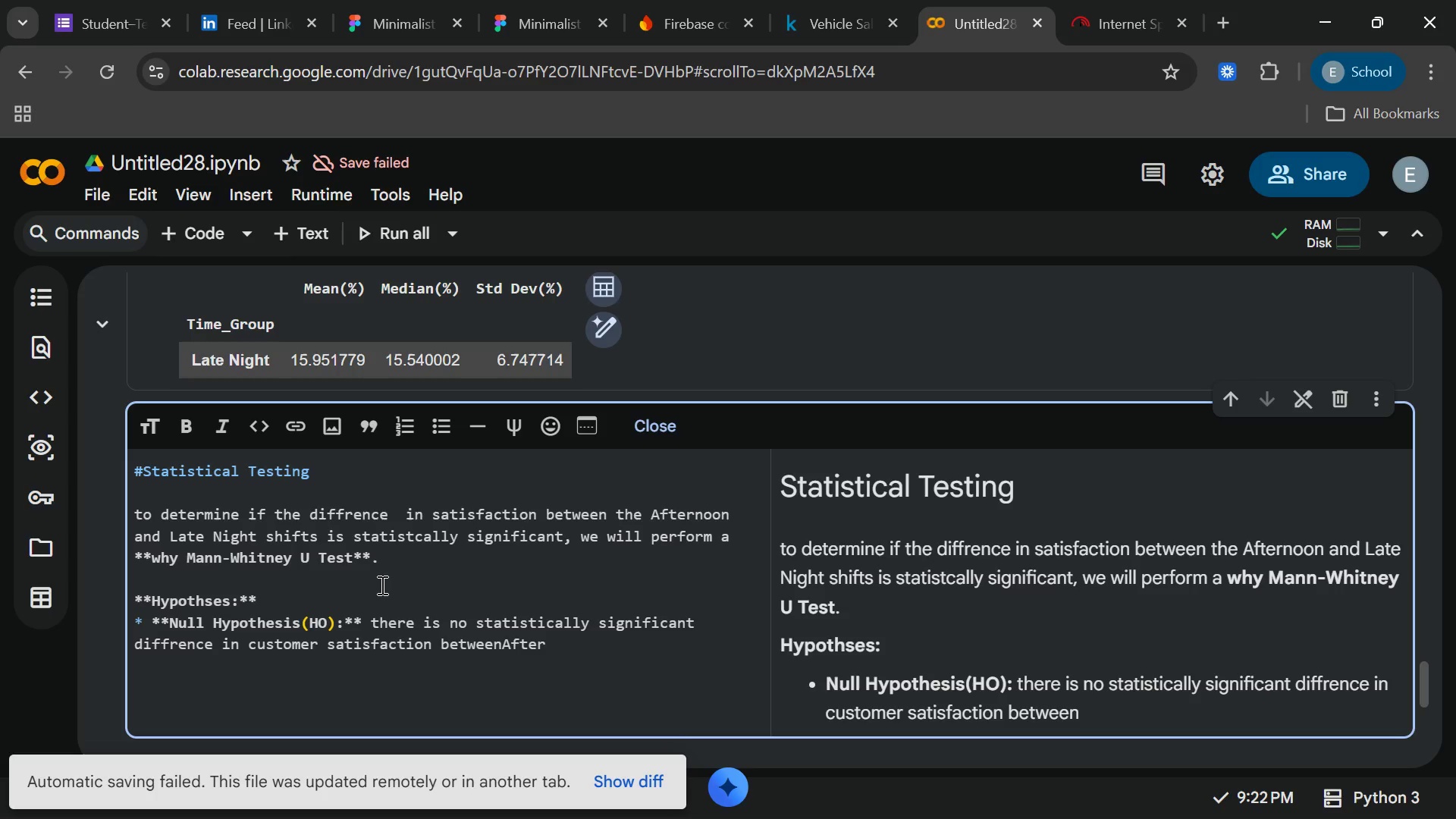 
key(ArrowLeft)
 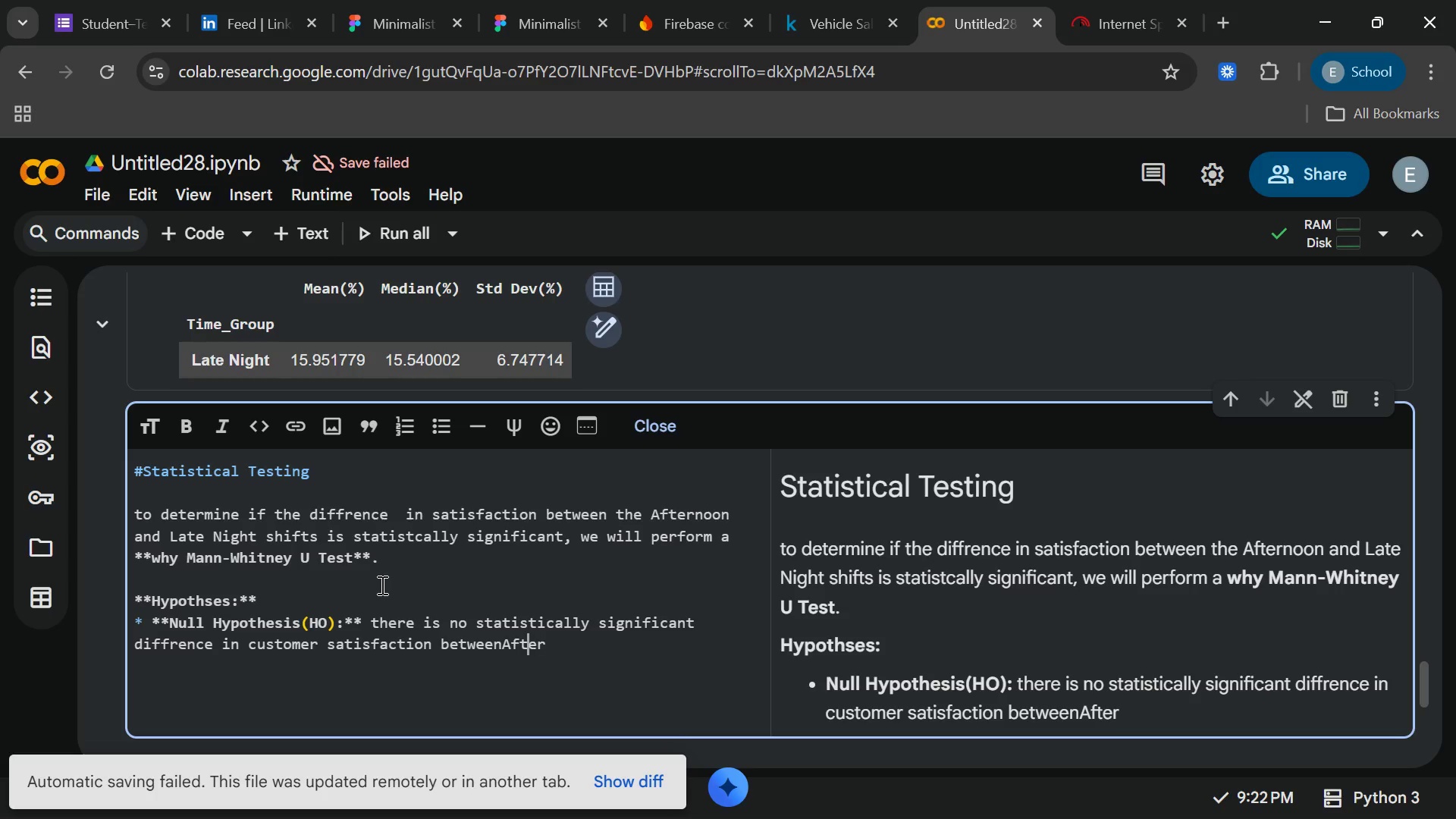 
key(ArrowLeft)
 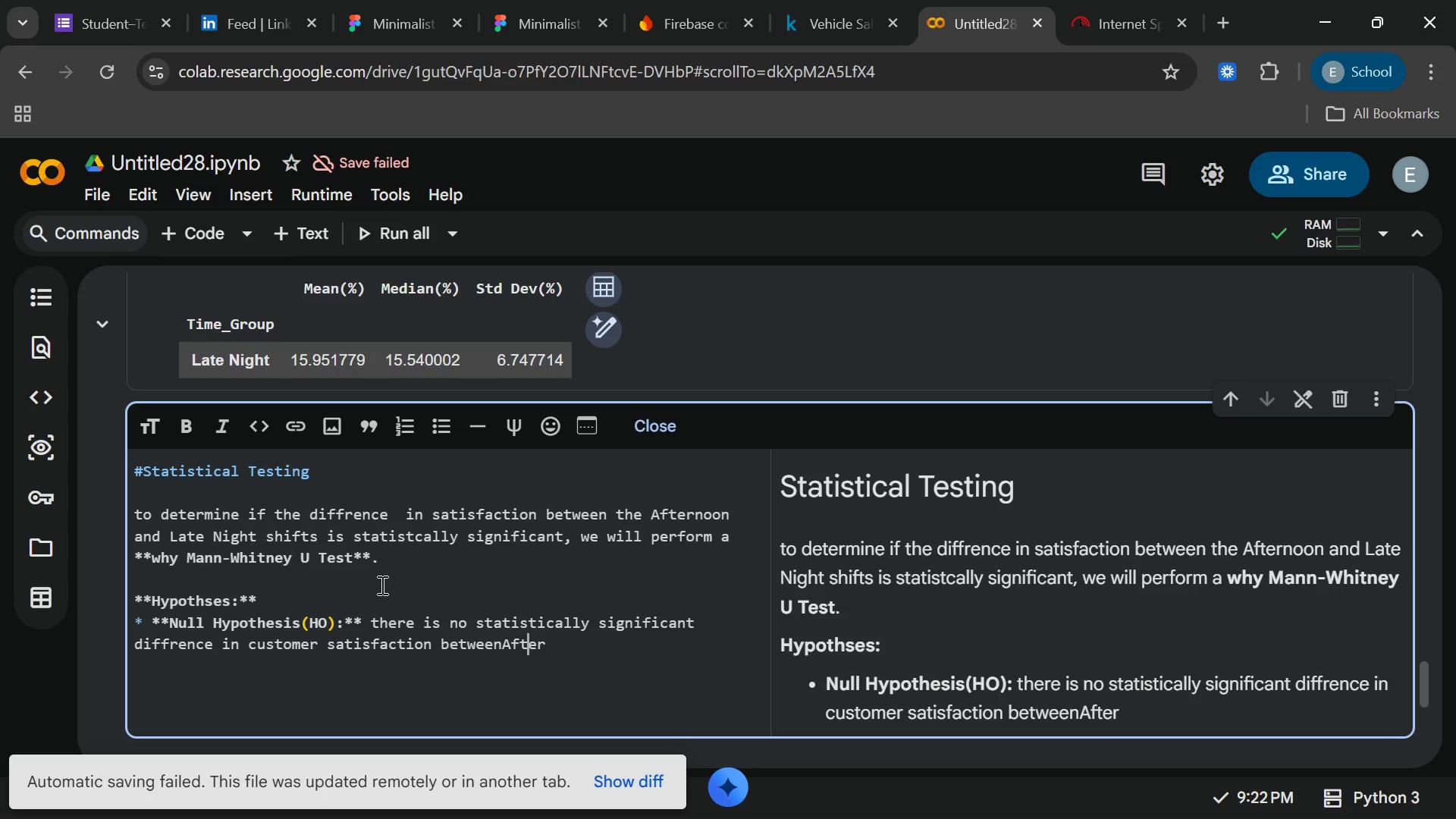 
key(ArrowLeft)
 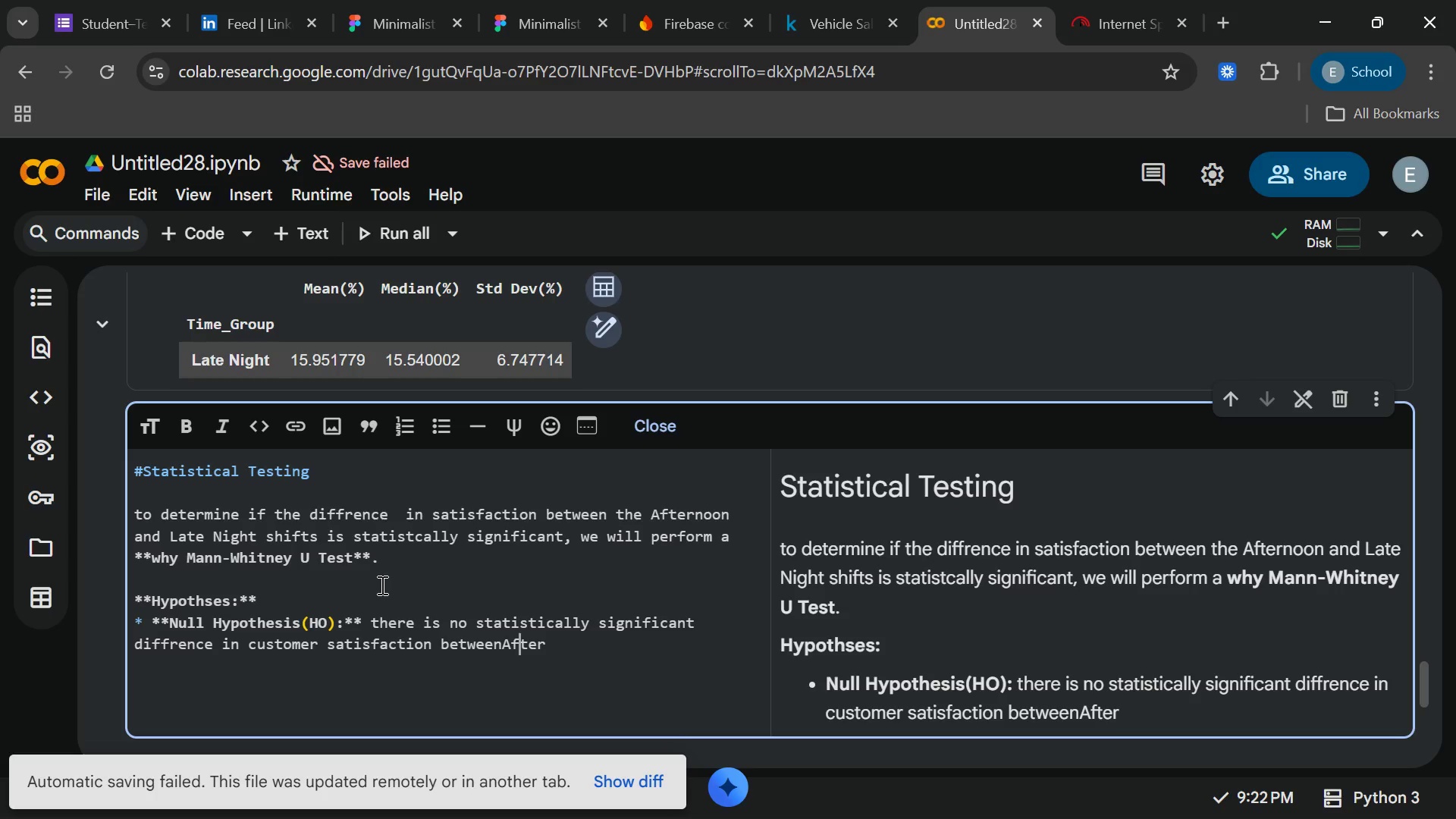 
key(ArrowLeft)
 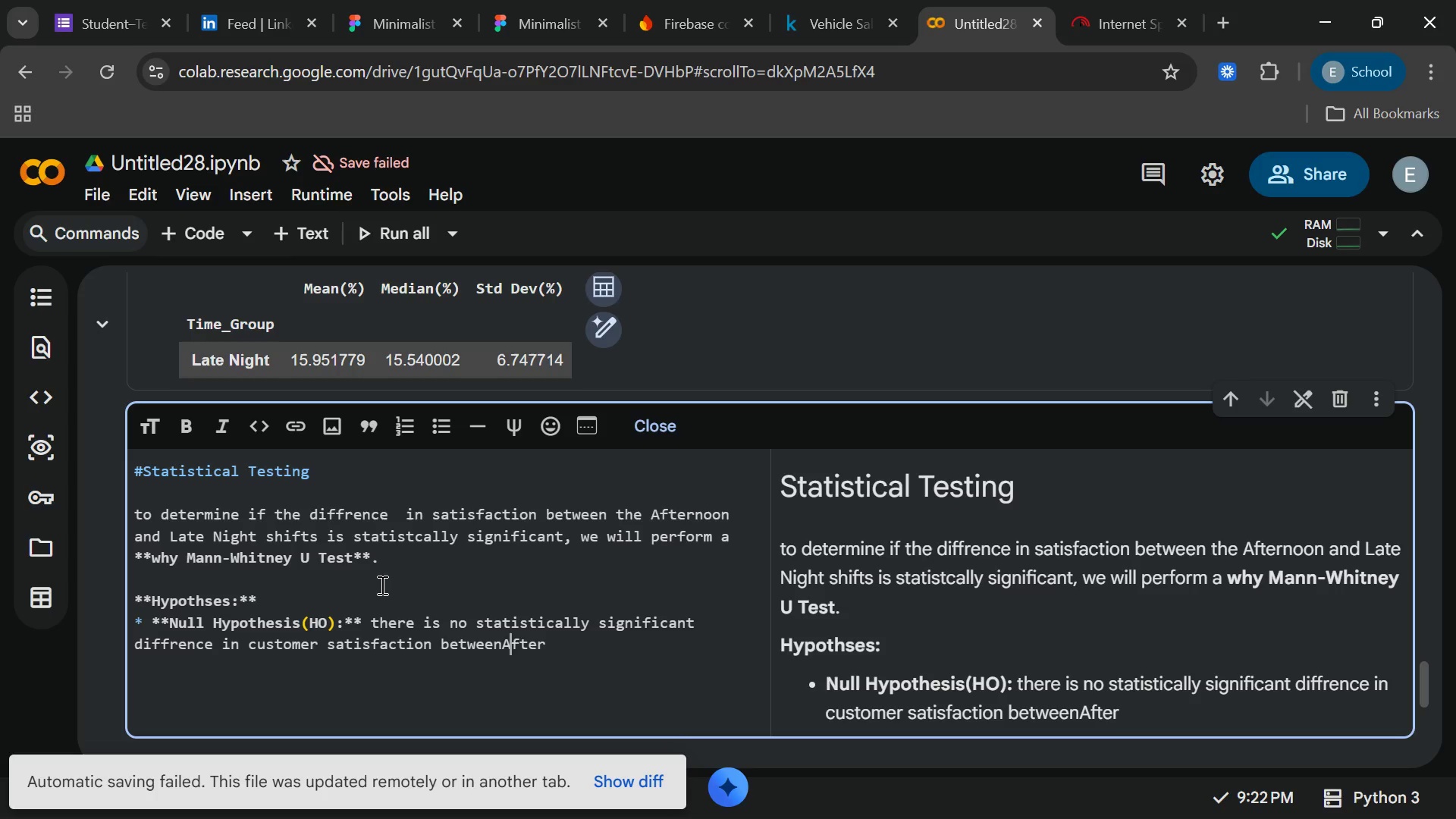 
key(ArrowLeft)
 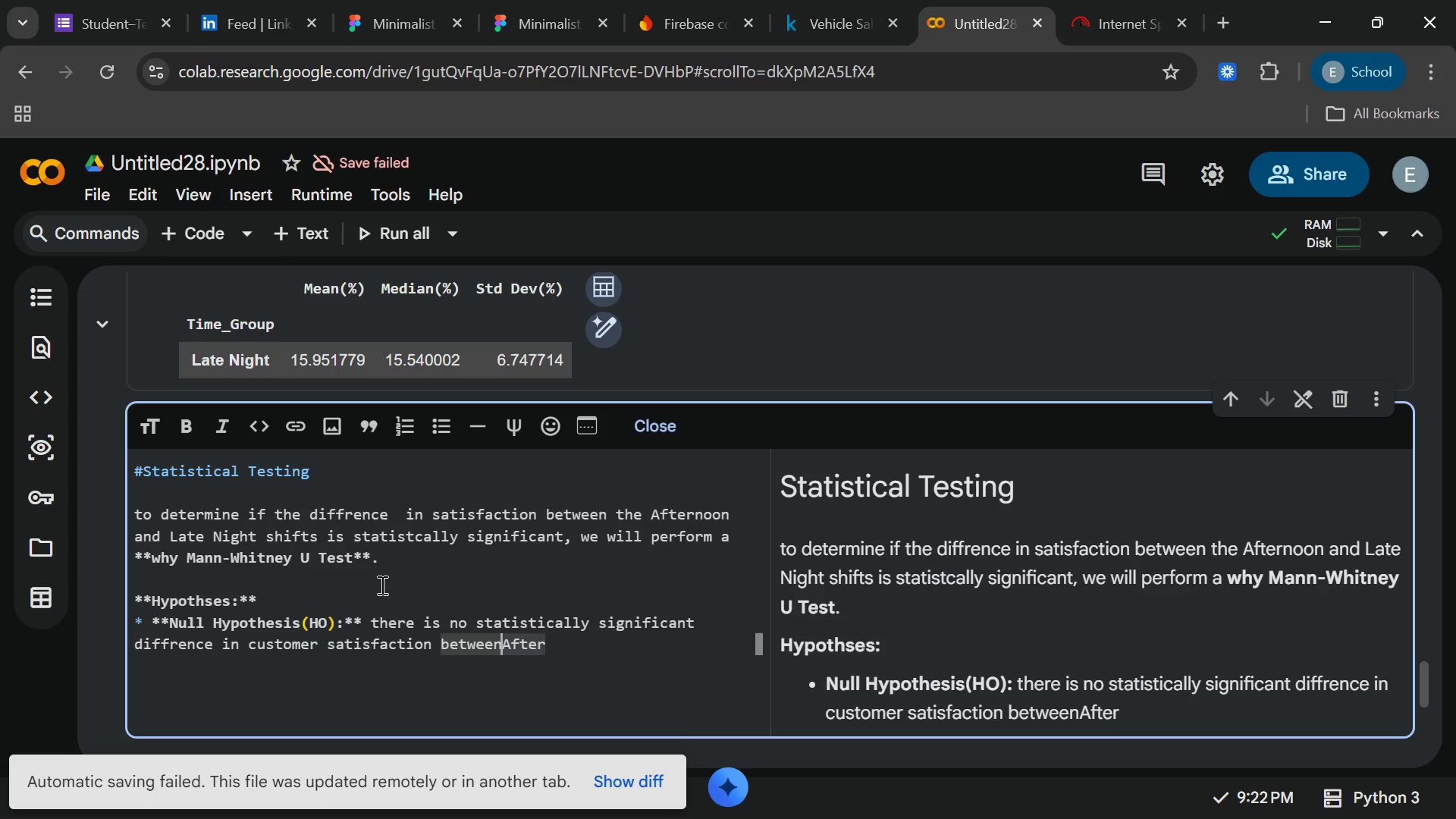 
type( [End]noon and Night shifts.)
 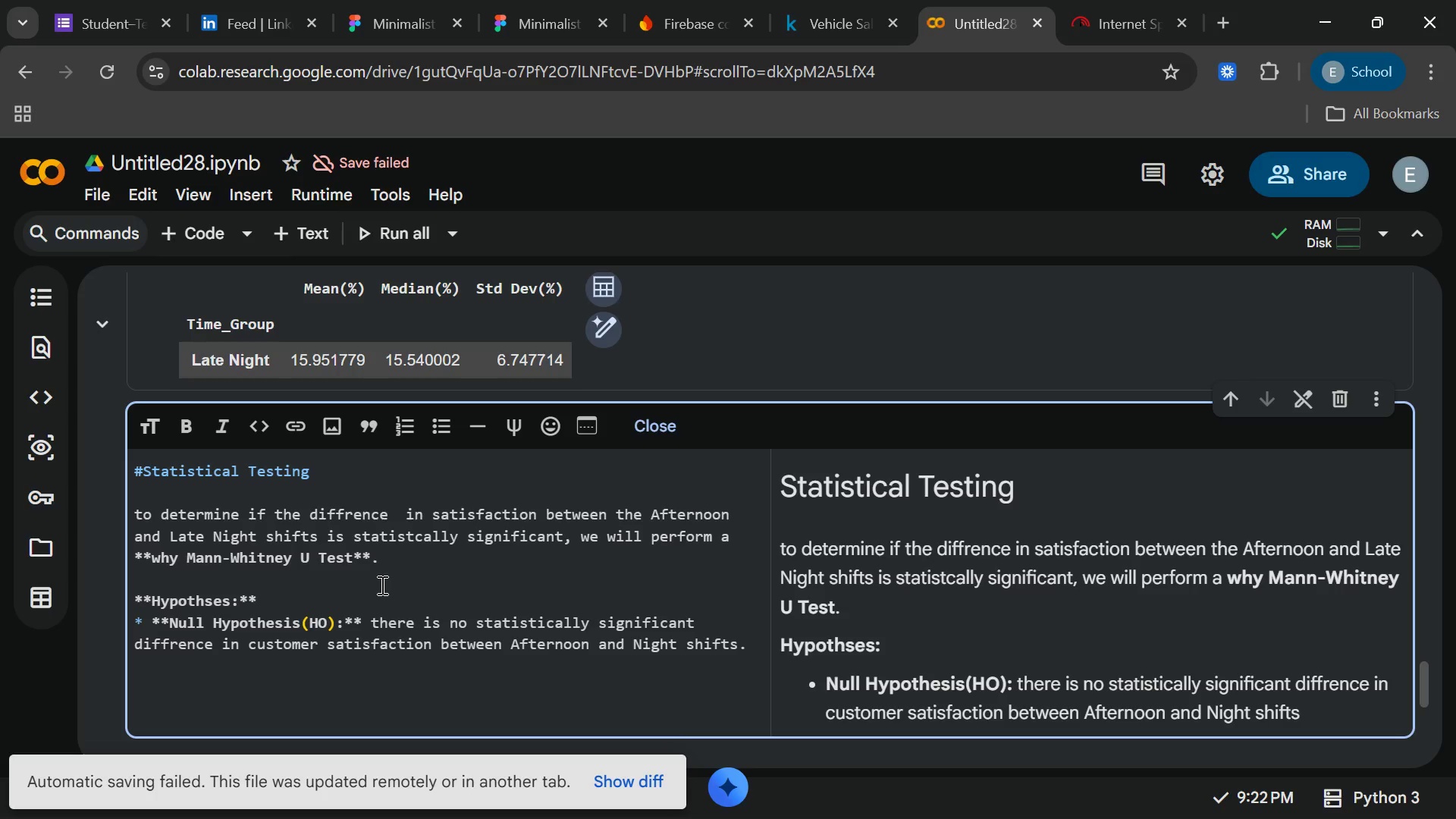 
key(Enter)
 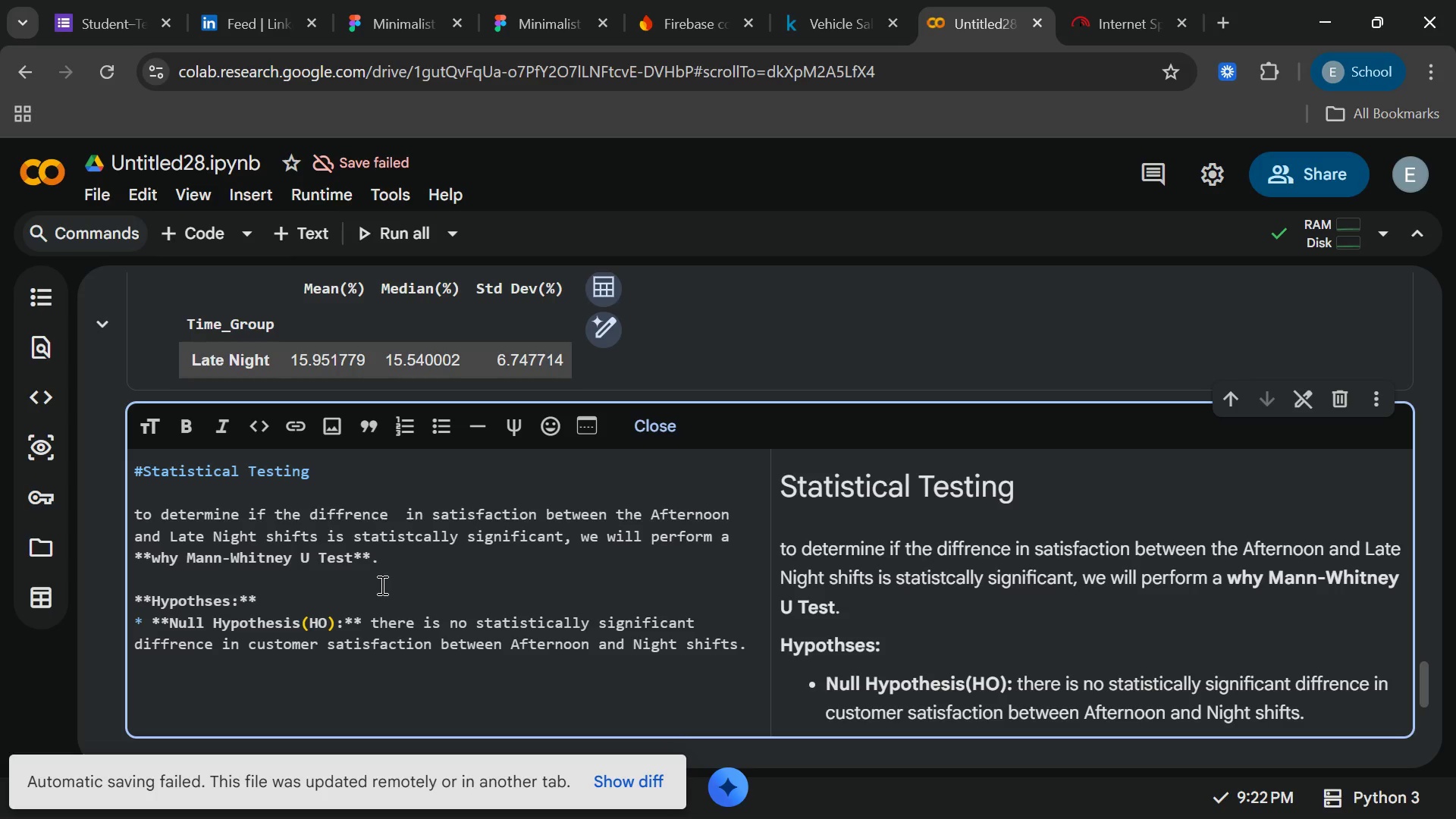 
key(Enter)
 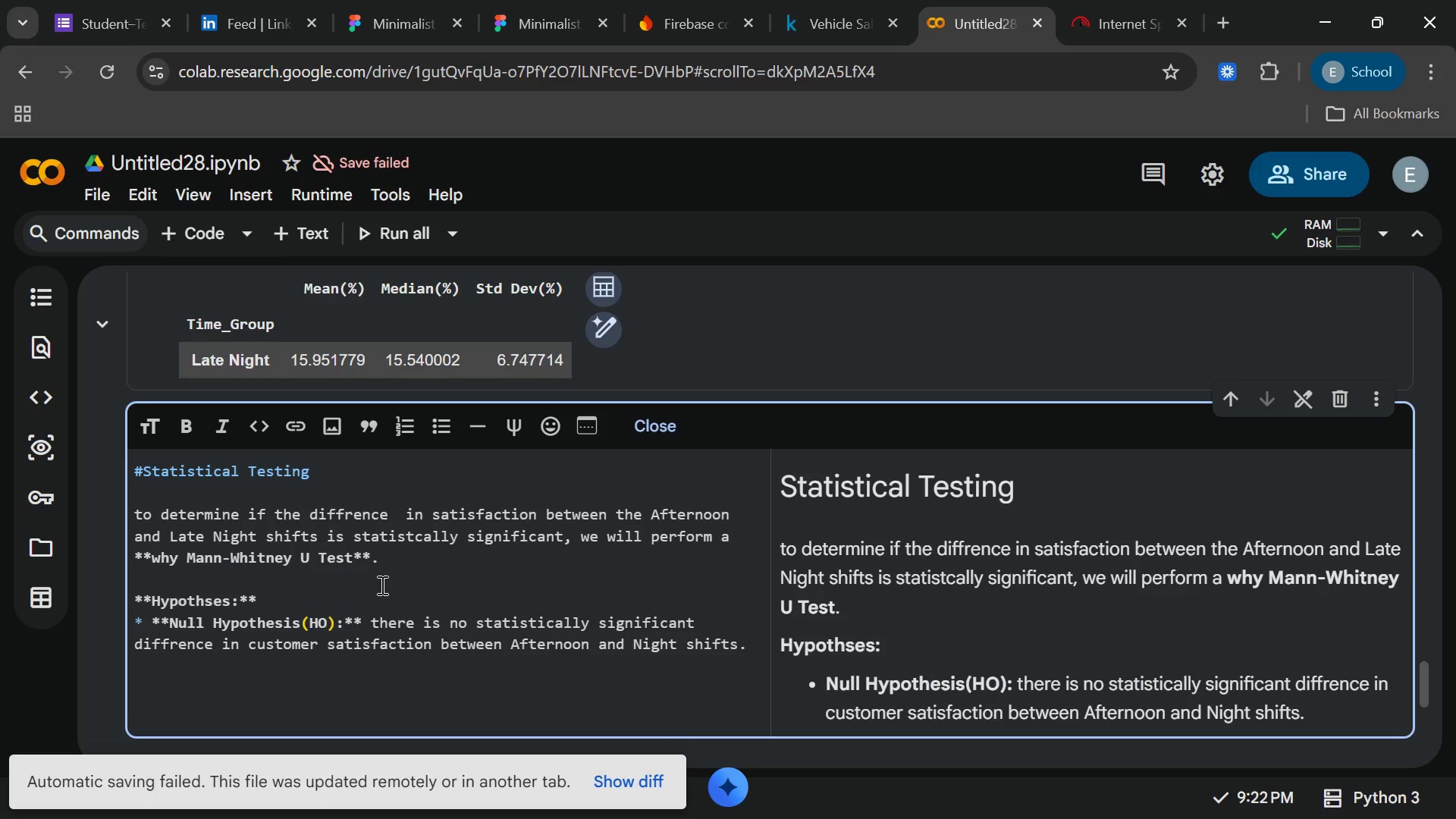 
type(Sif)
key(Backspace)
type(gnificant)
key(Backspace)
key(Backspace)
type(nce level())
 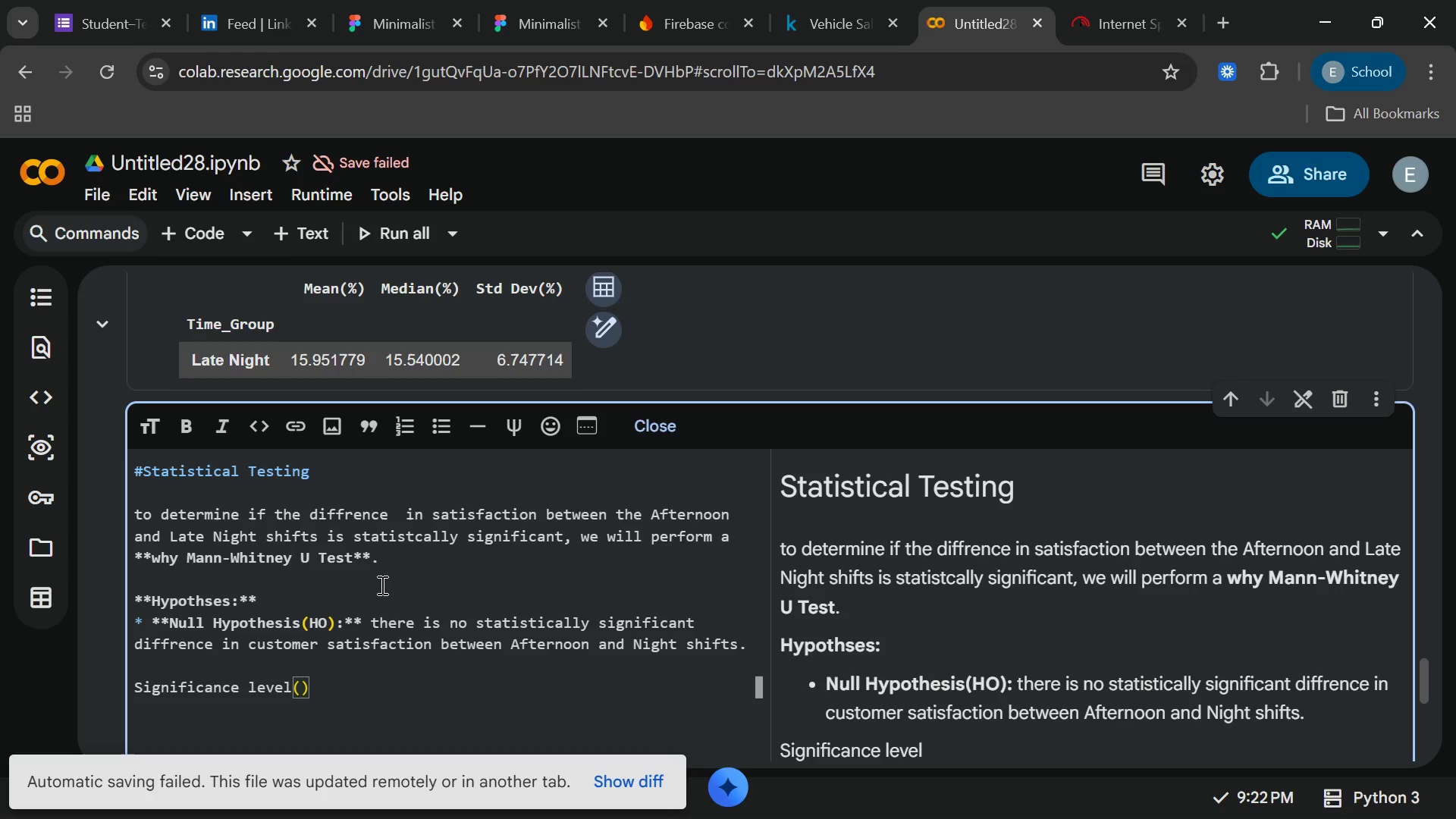 
key(ArrowLeft)
 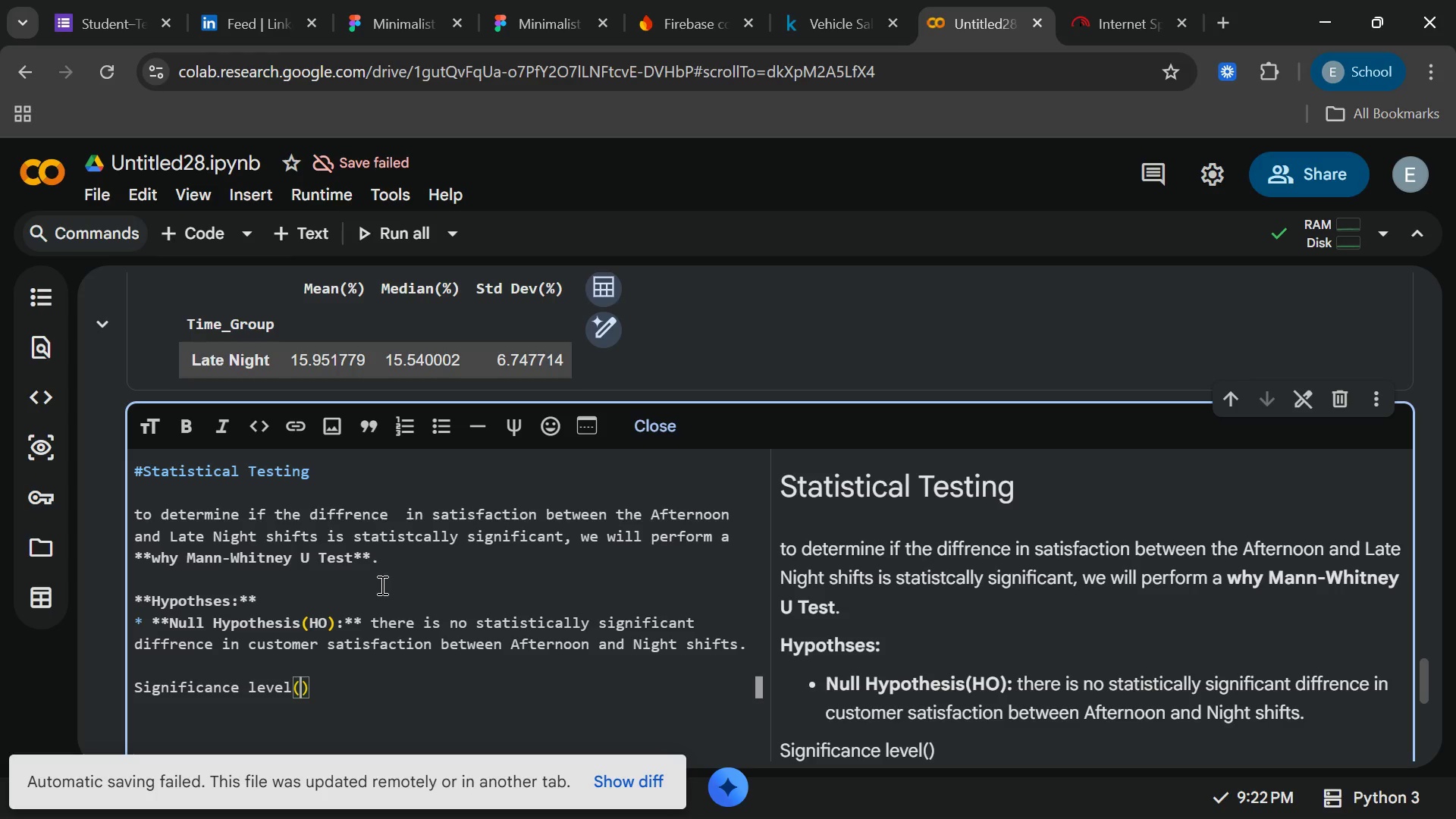 
type($\alpha)
 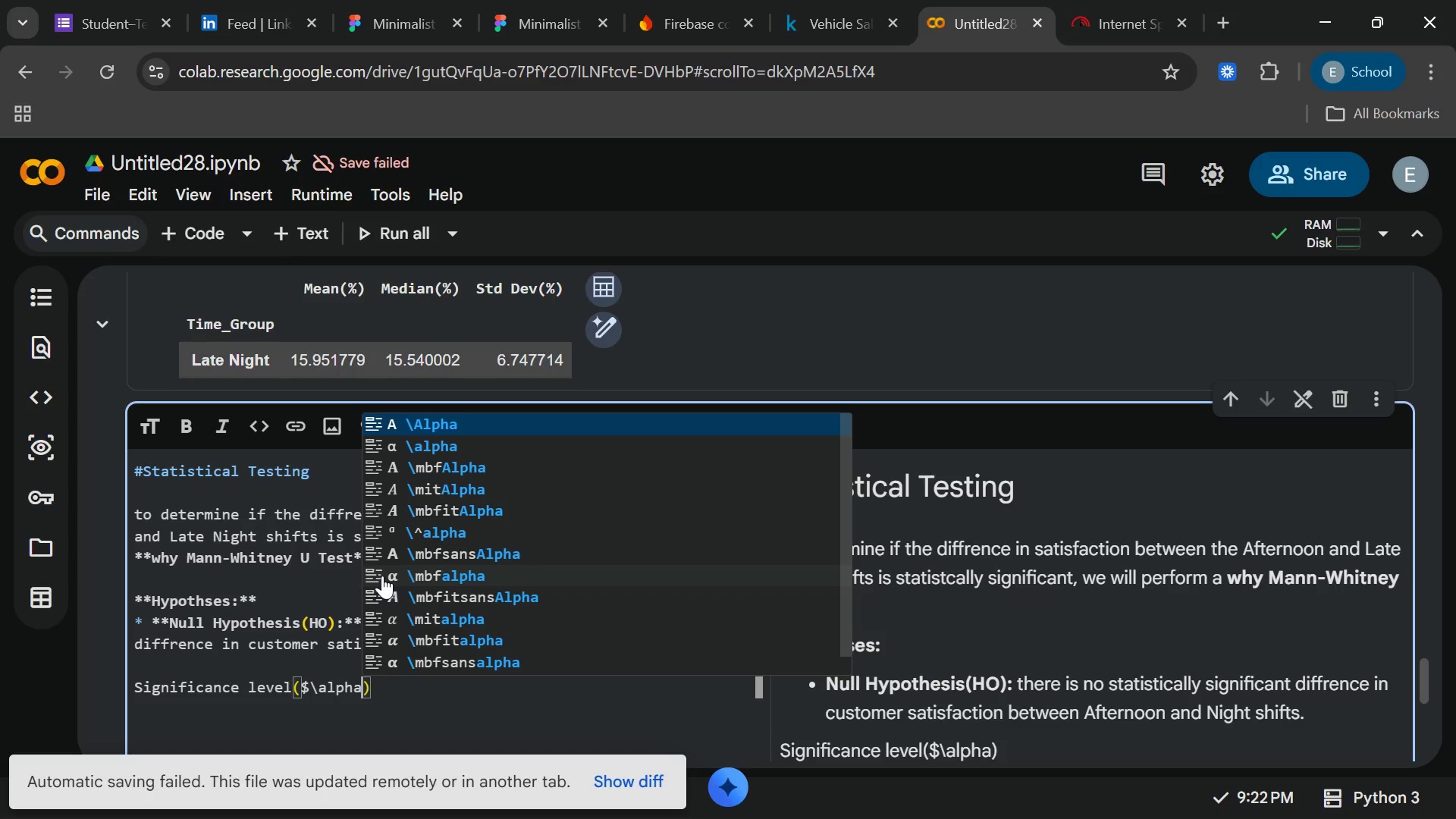 
wait(11.39)
 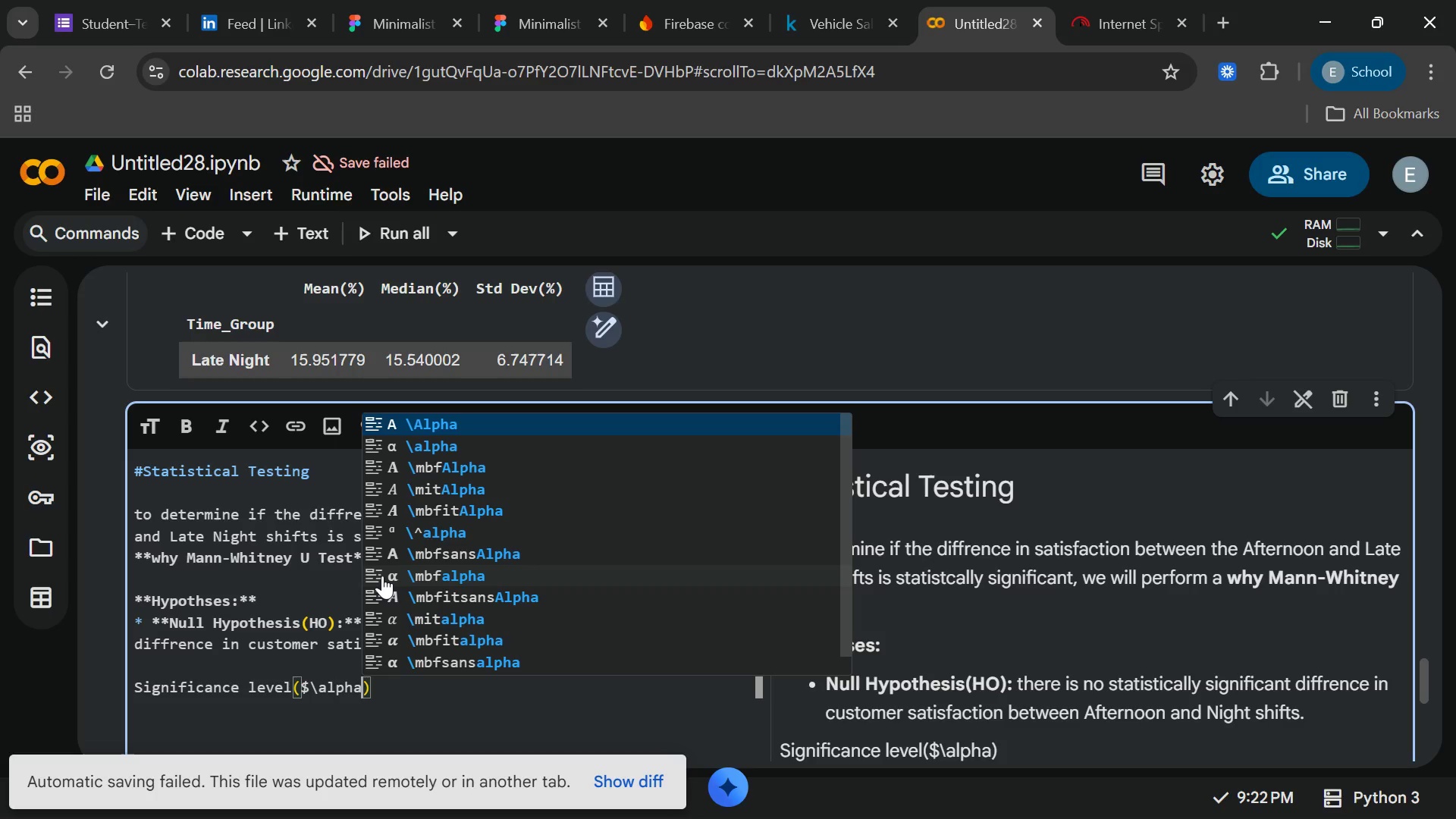 
key(Shift+4)
 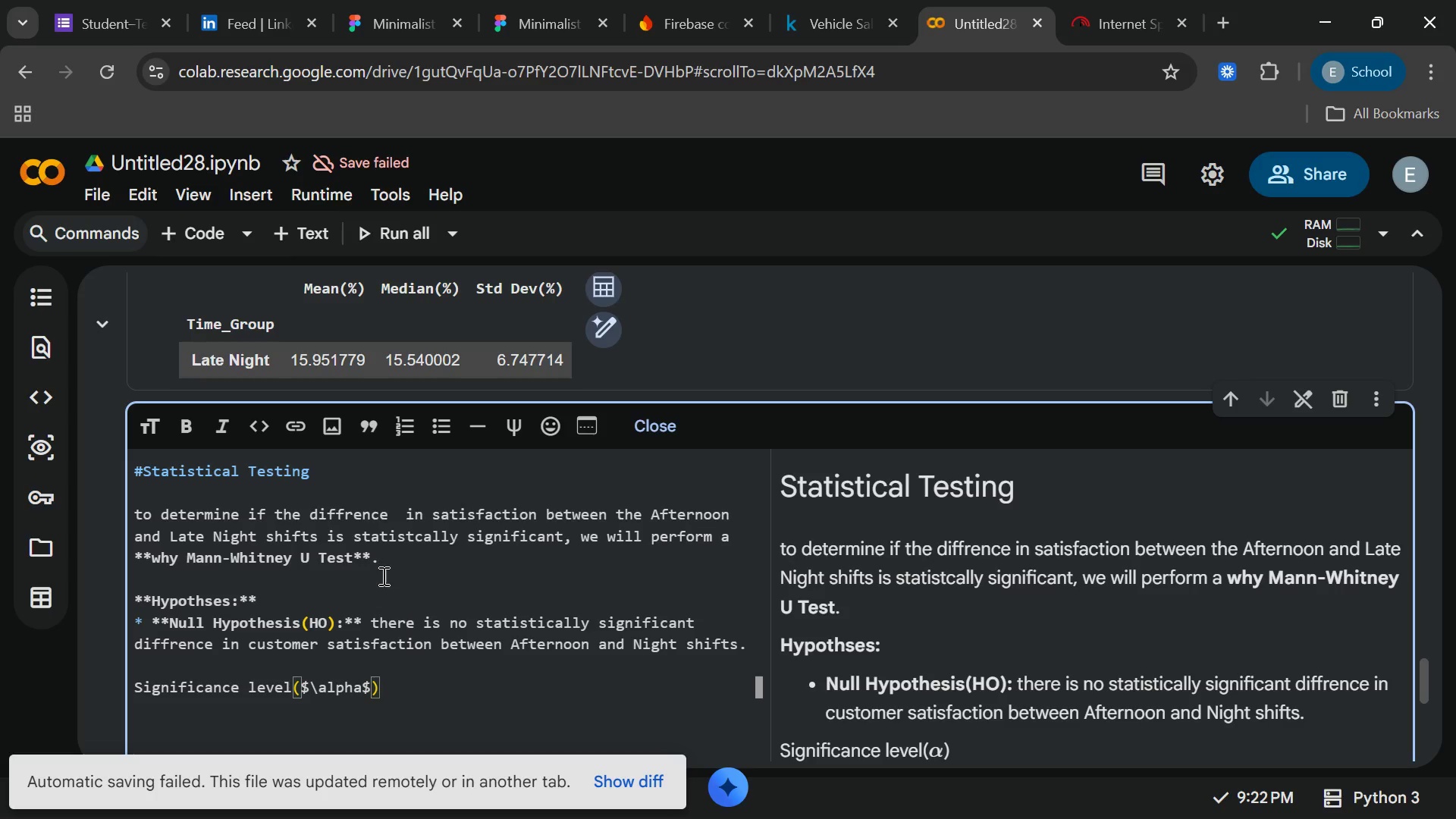 
wait(9.66)
 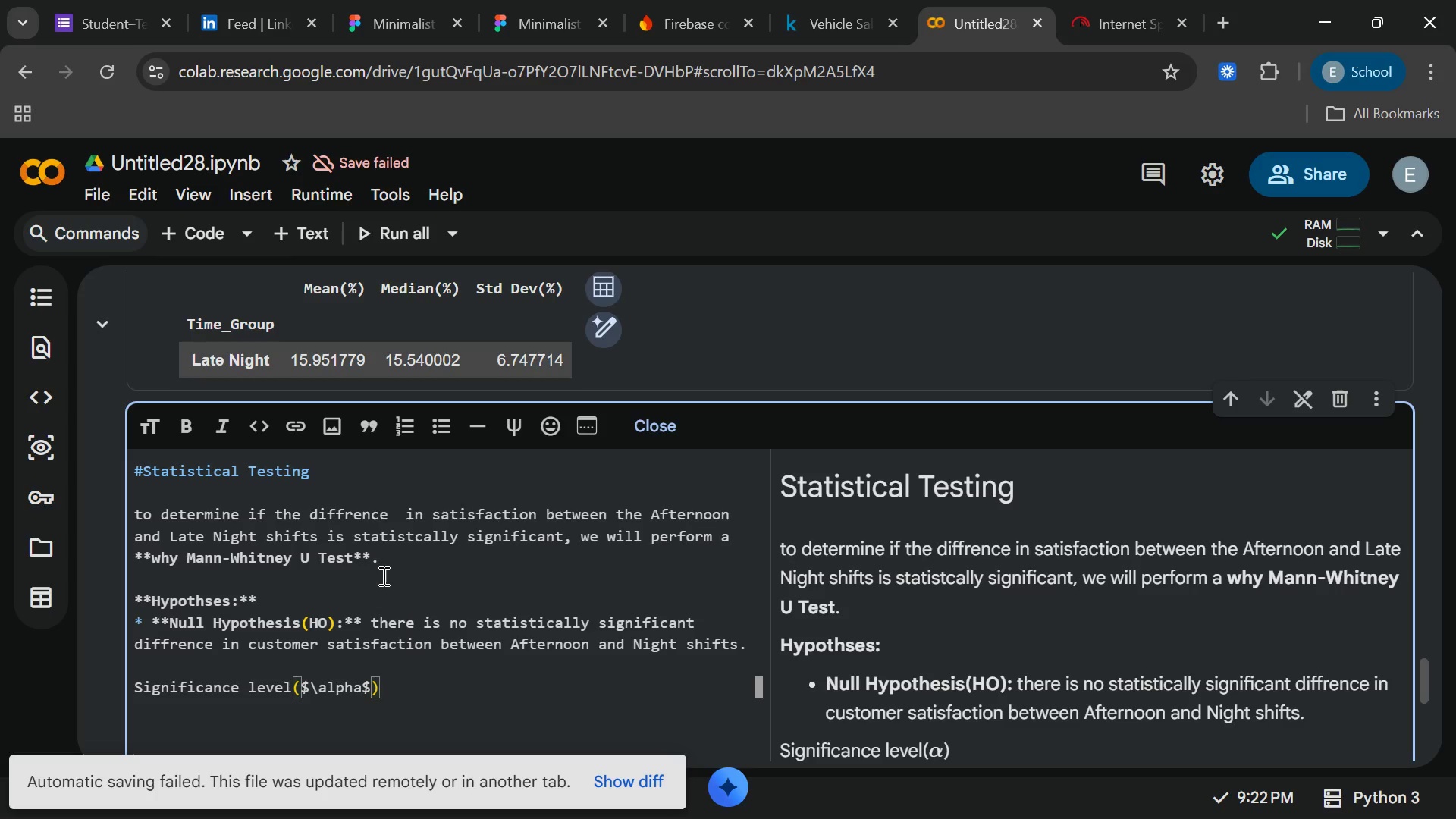 
key(End)
 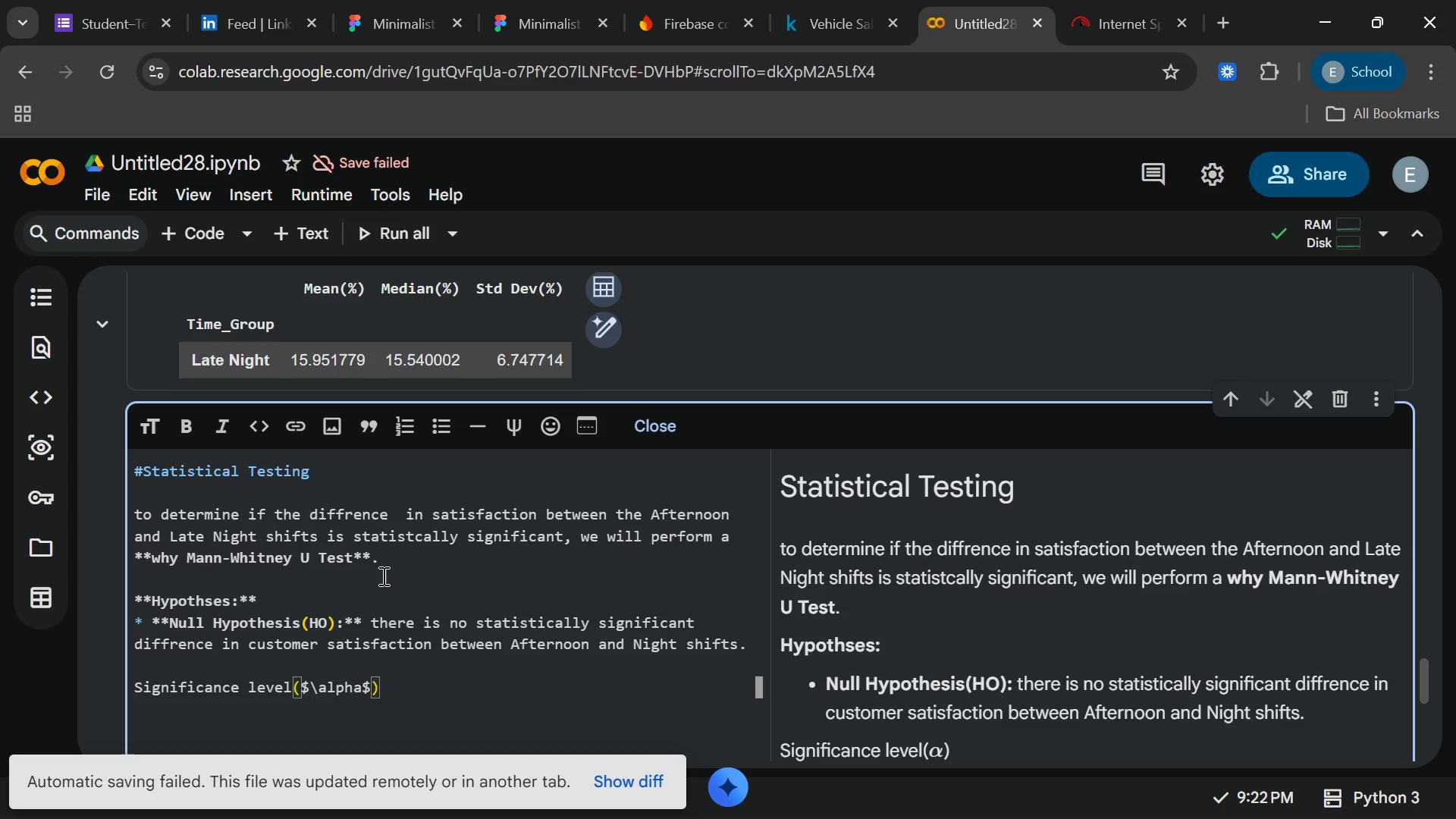 
key(Equal)
 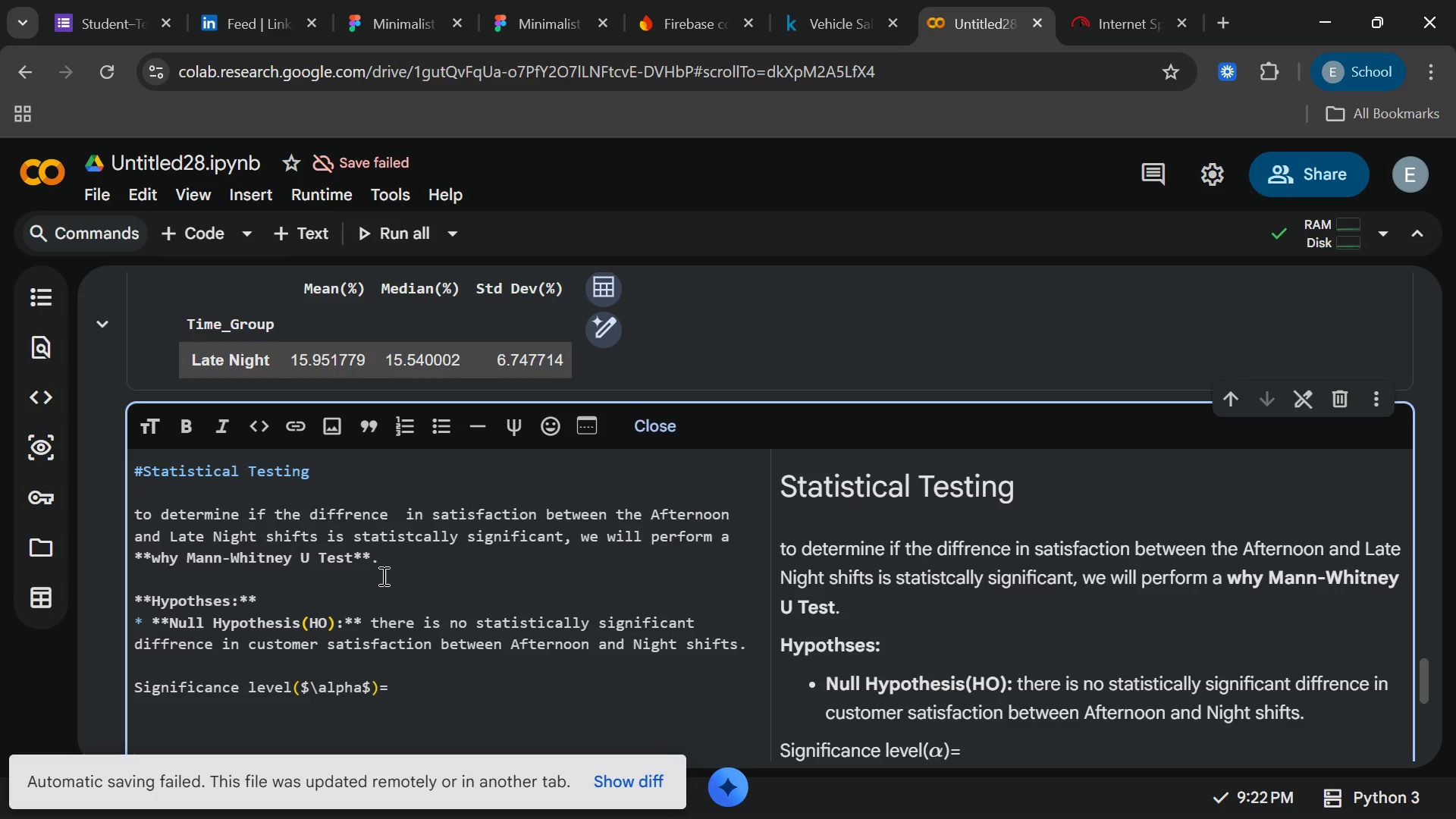 
wait(8.55)
 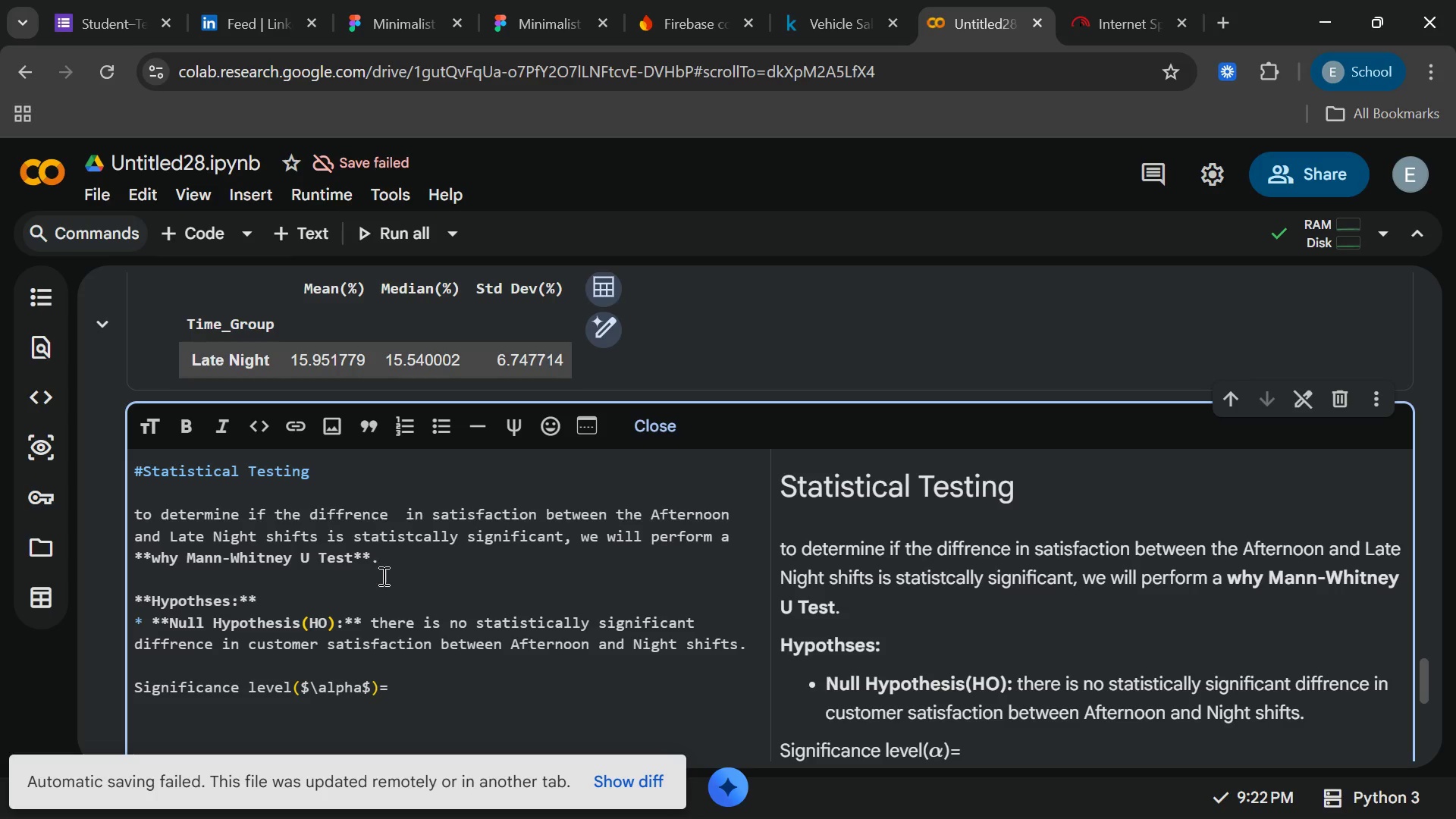 
key(ArrowLeft)
 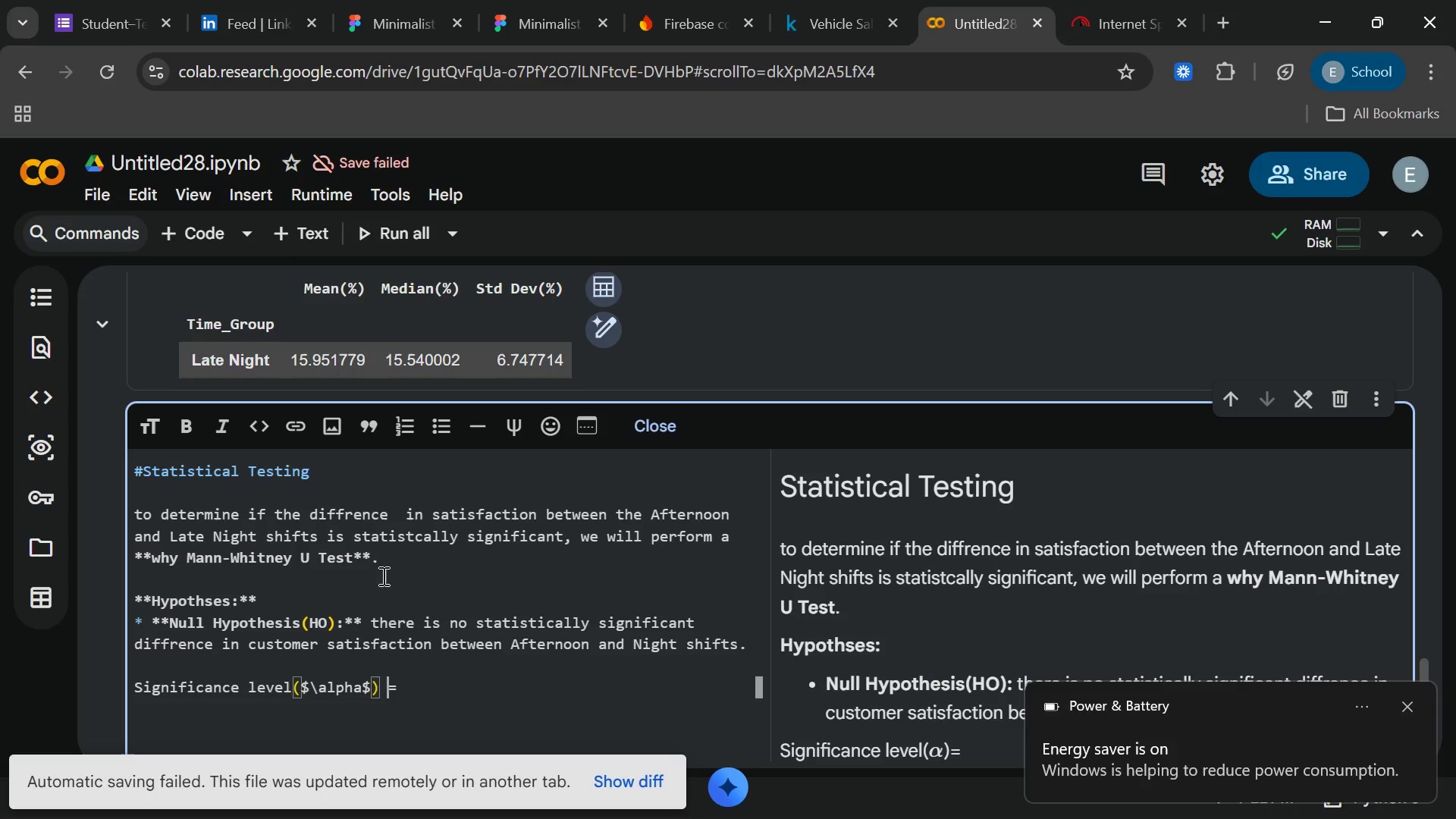 
key(Space)
 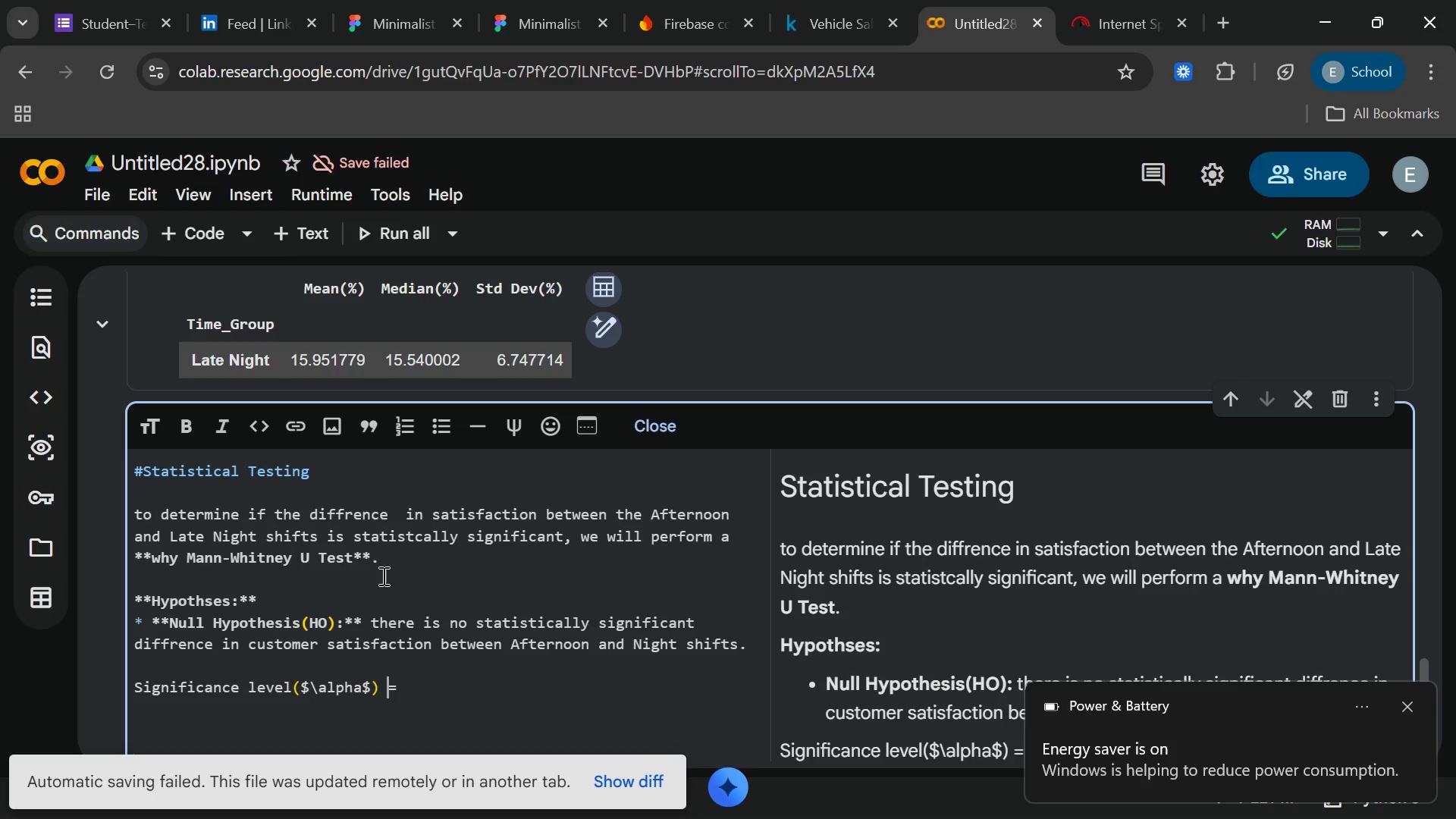 
key(End)
 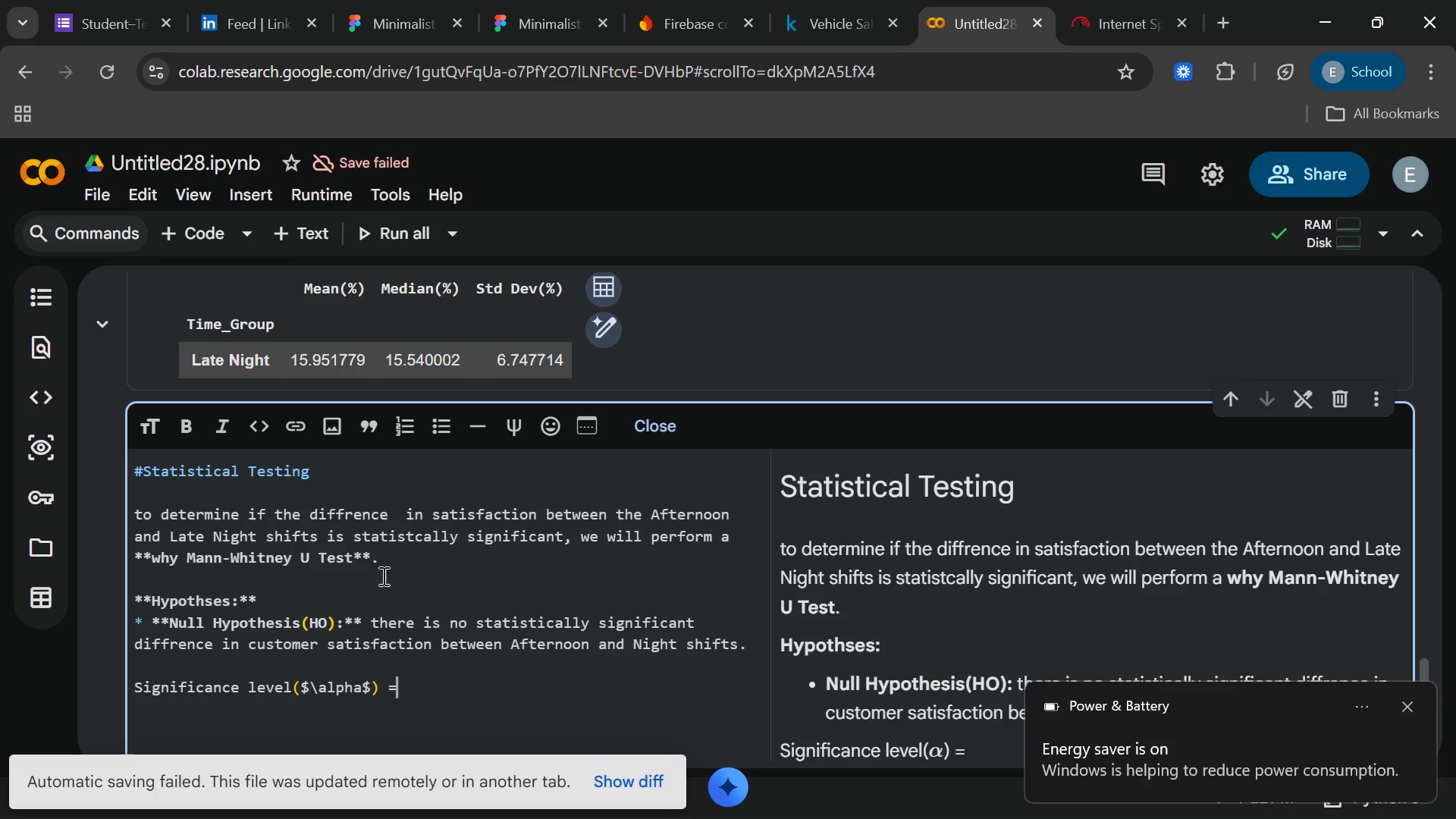 
key(Space)
 